 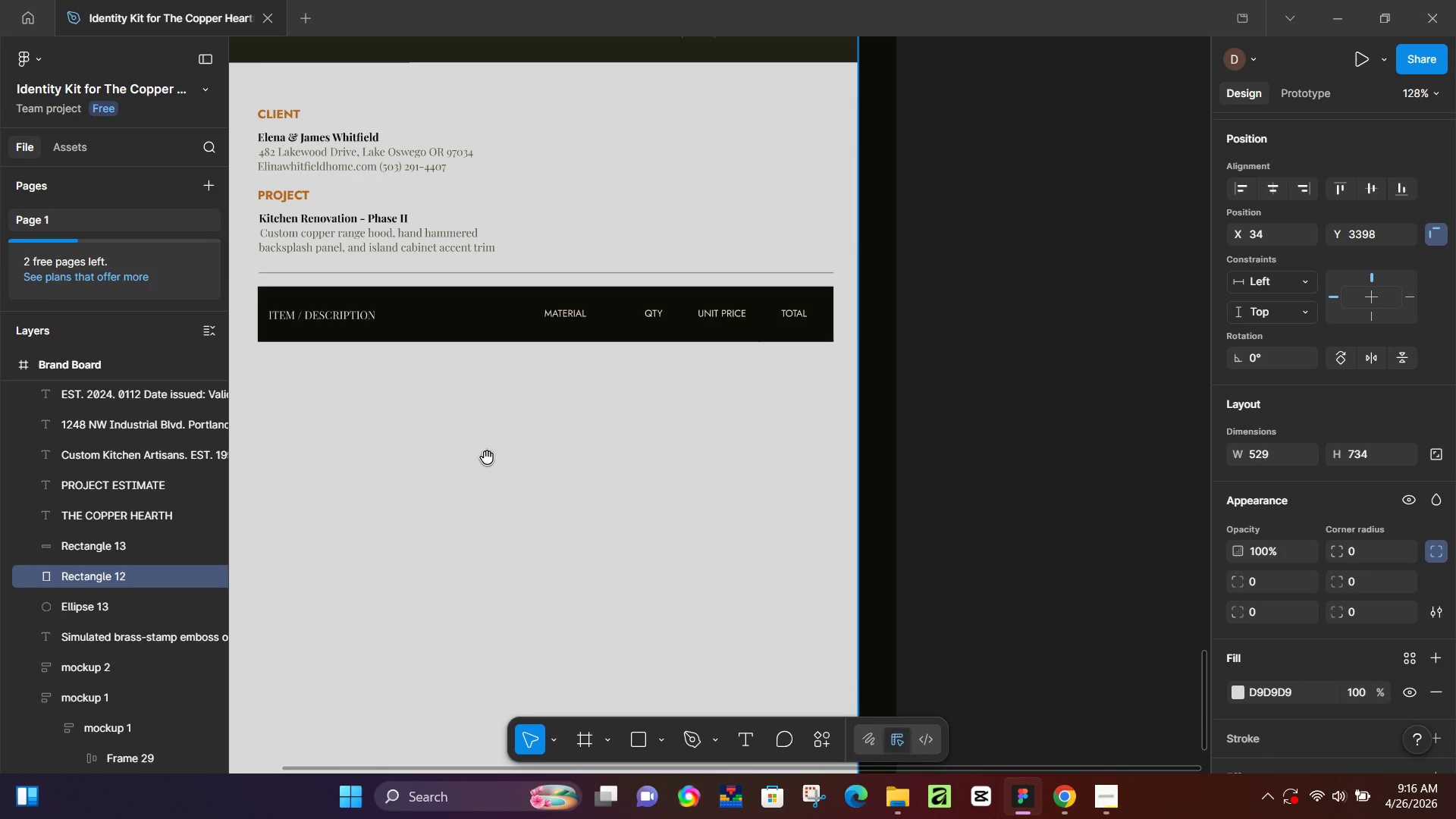 
hold_key(key=Space, duration=0.5)
 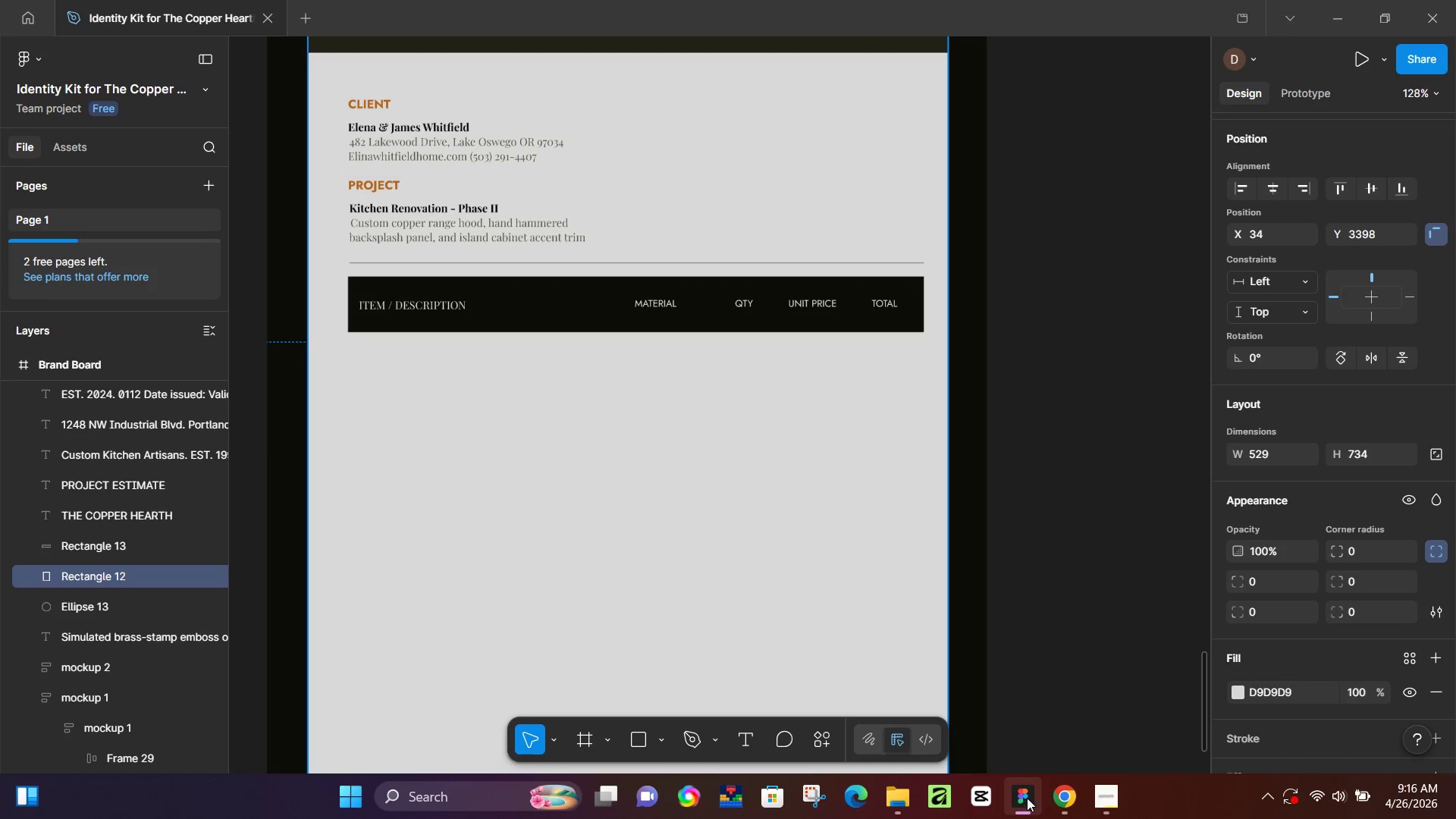 
left_click_drag(start_coordinate=[484, 457], to_coordinate=[573, 447])
 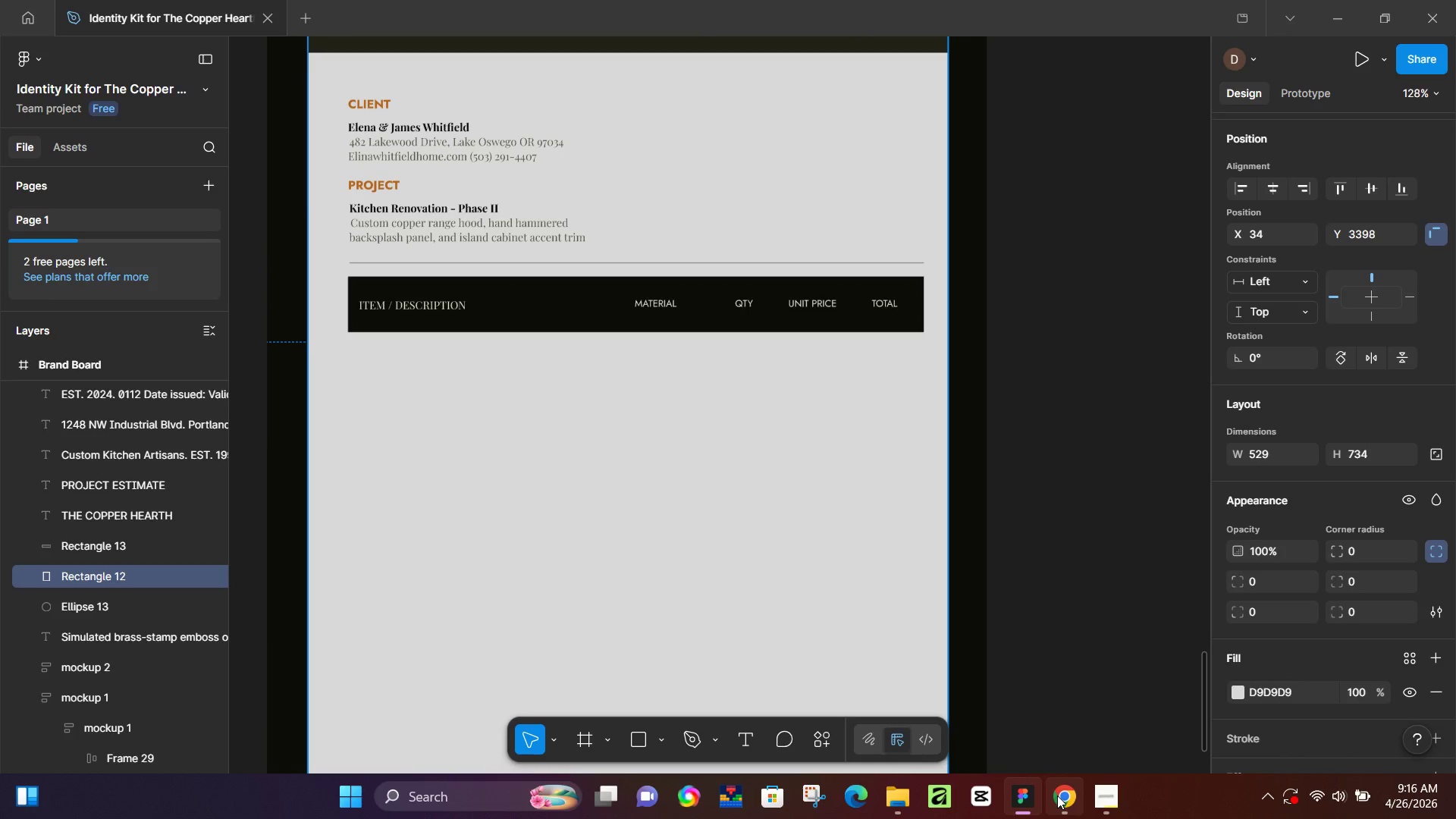 
scroll: coordinate [595, 383], scroll_direction: down, amount: 5.0
 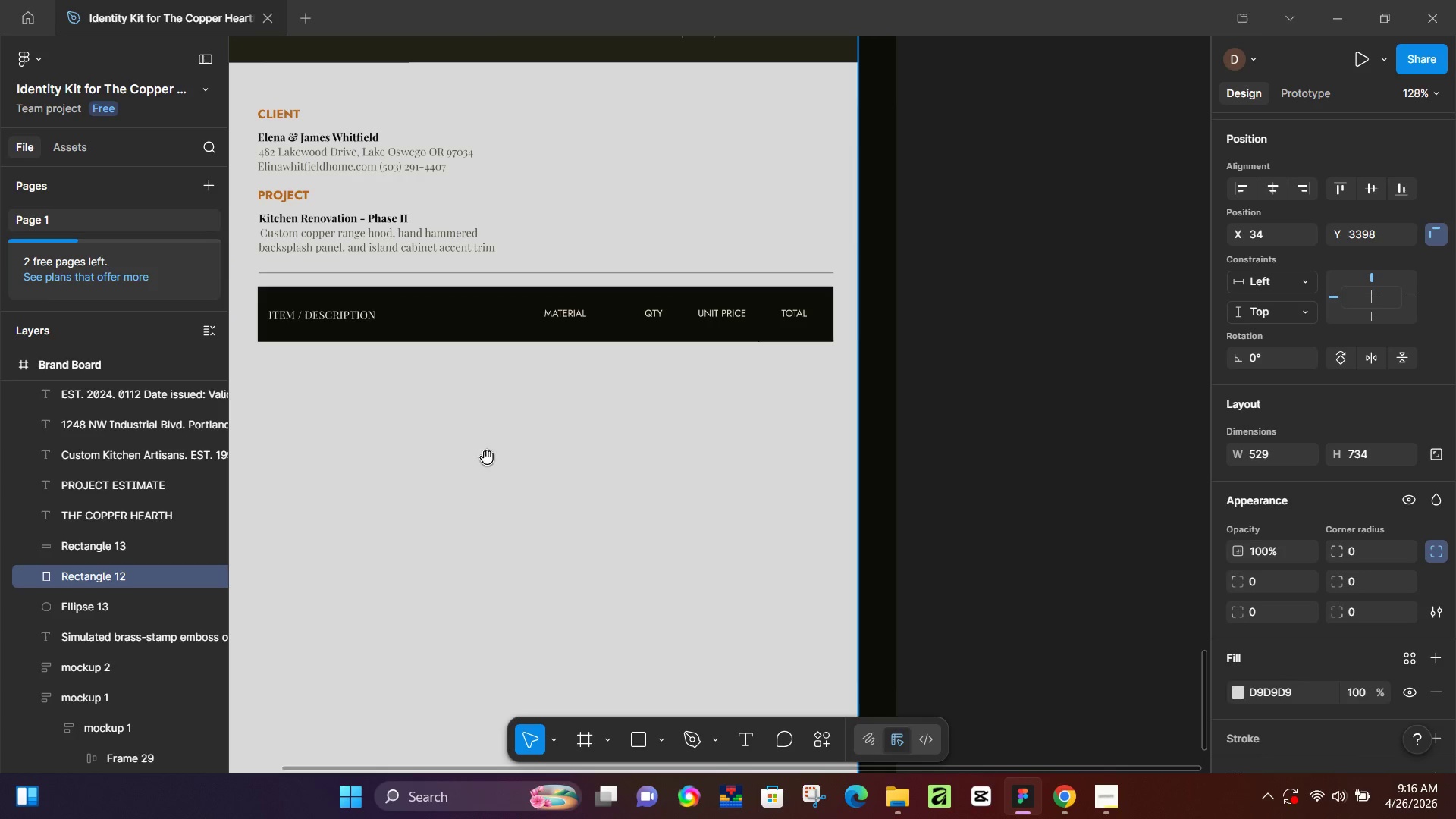 
left_click([1057, 795])
 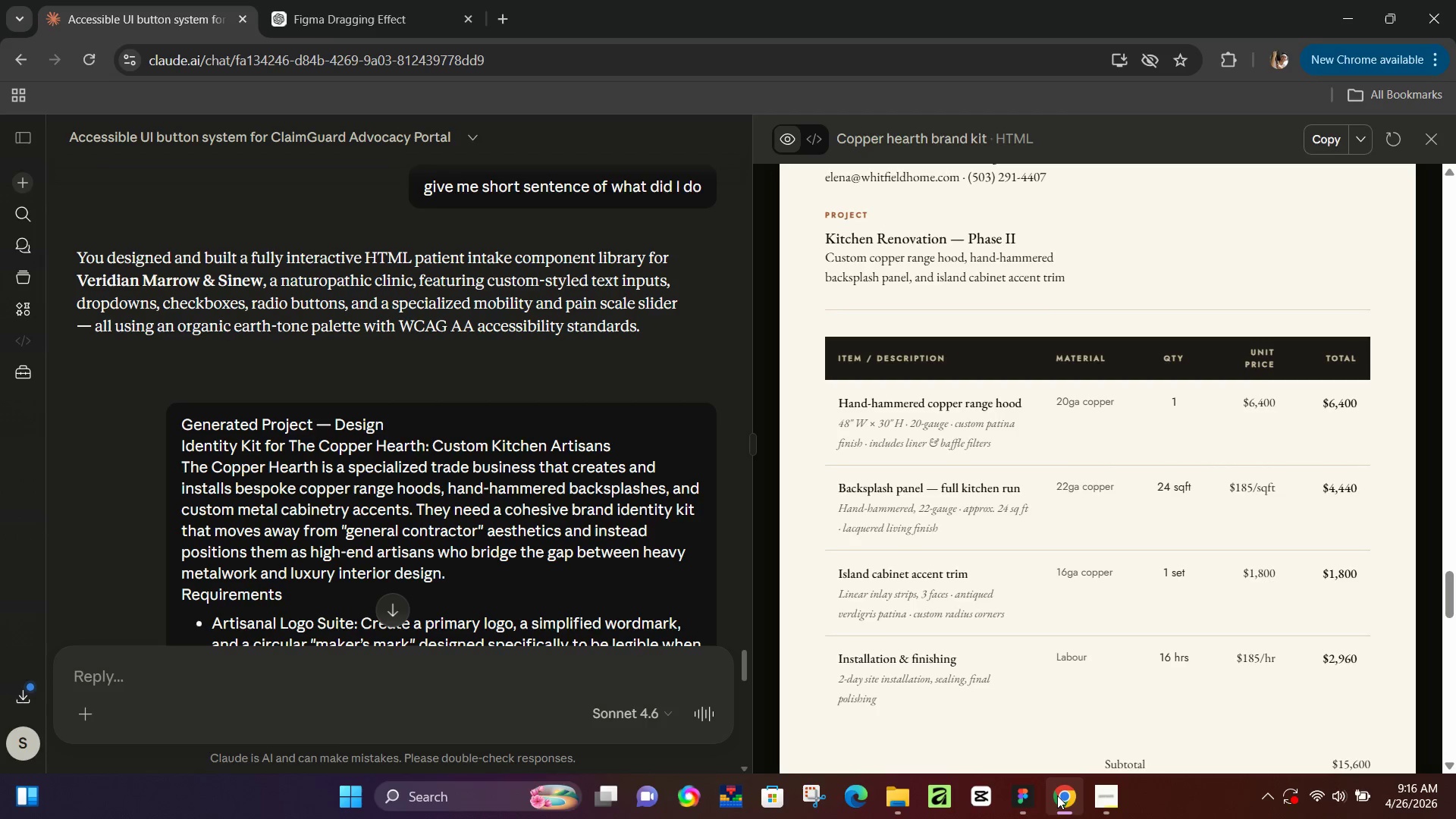 
left_click([1057, 795])
 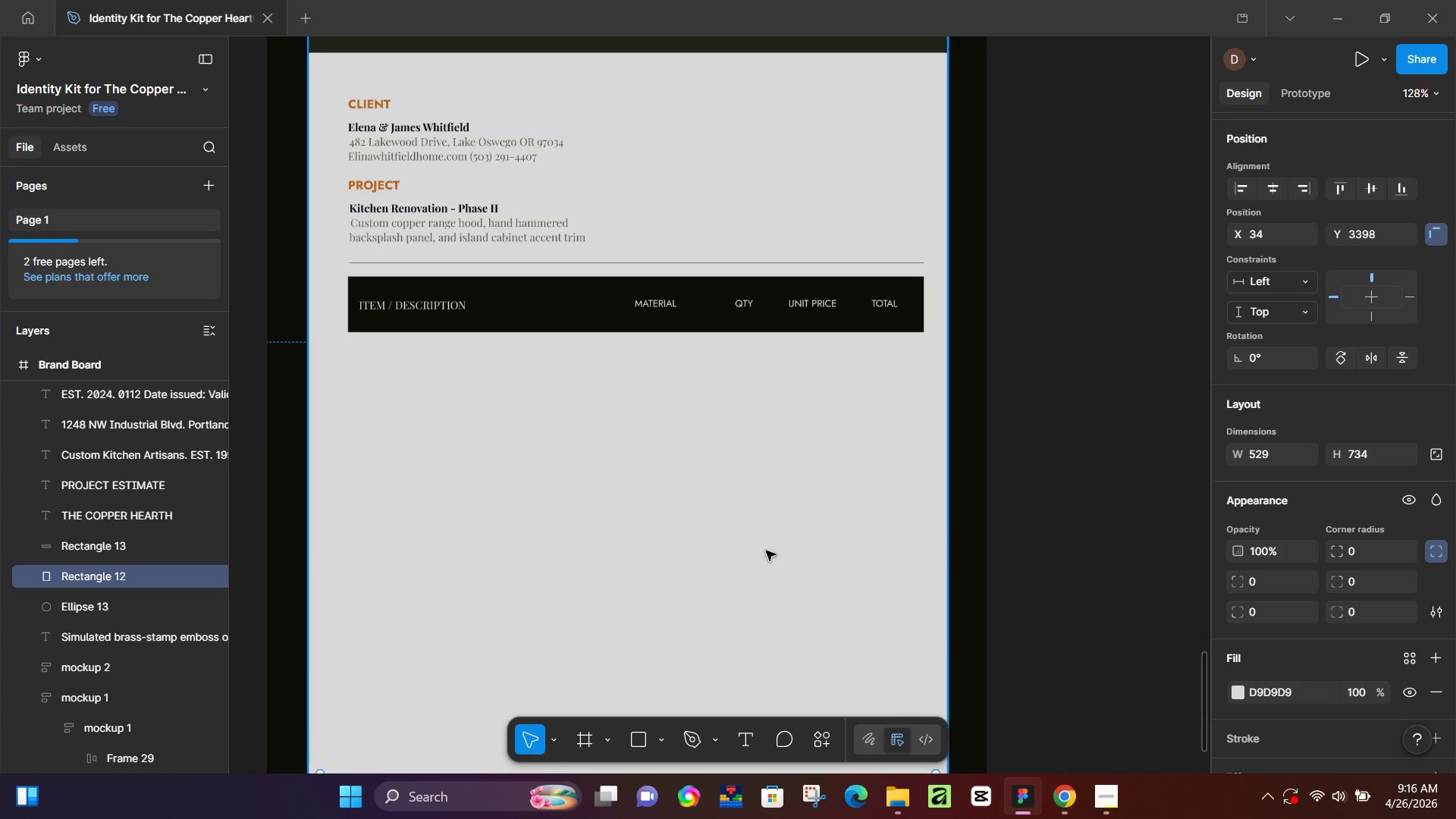 
hold_key(key=Space, duration=0.94)
 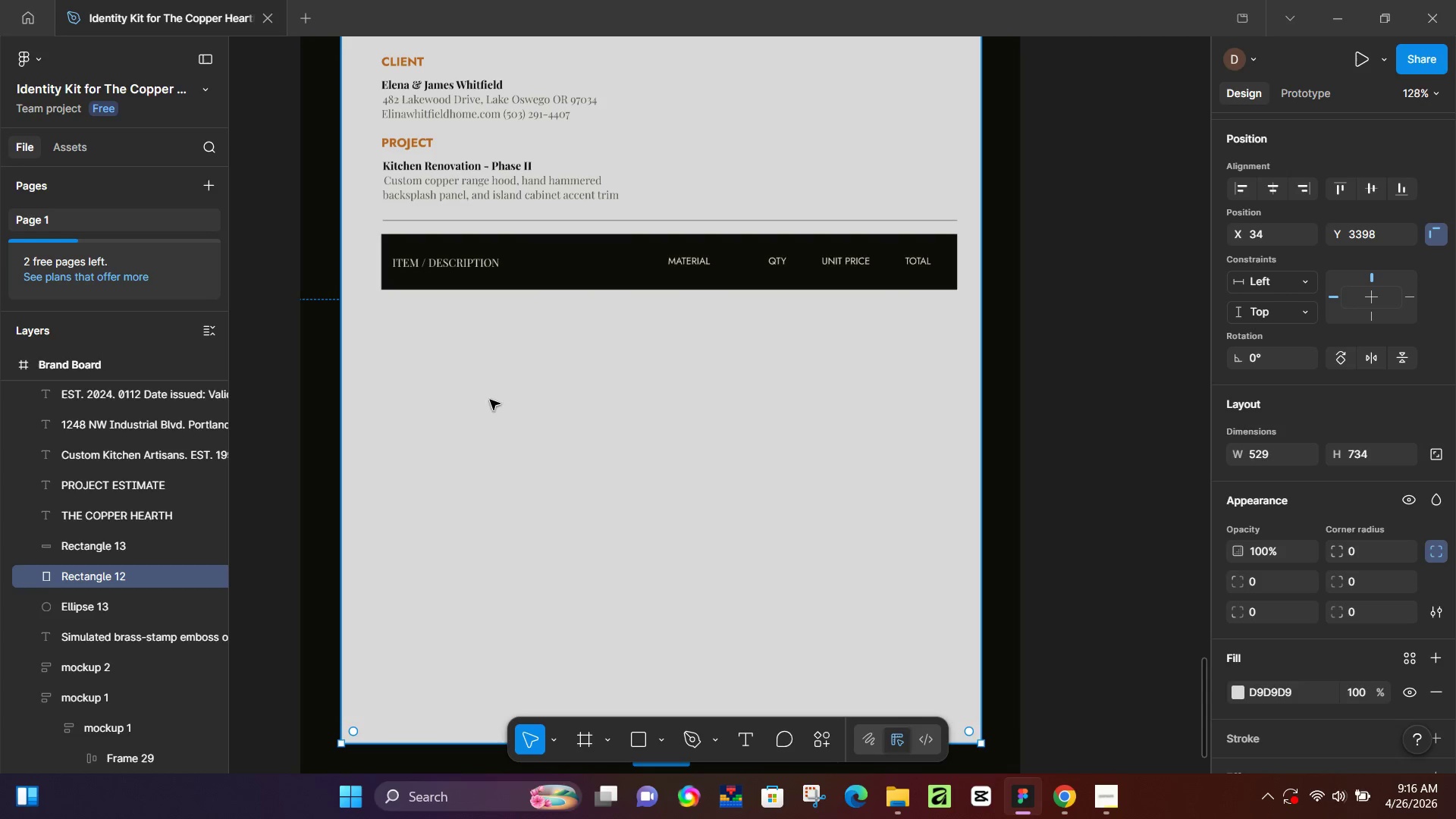 
left_click_drag(start_coordinate=[441, 377], to_coordinate=[475, 334])
 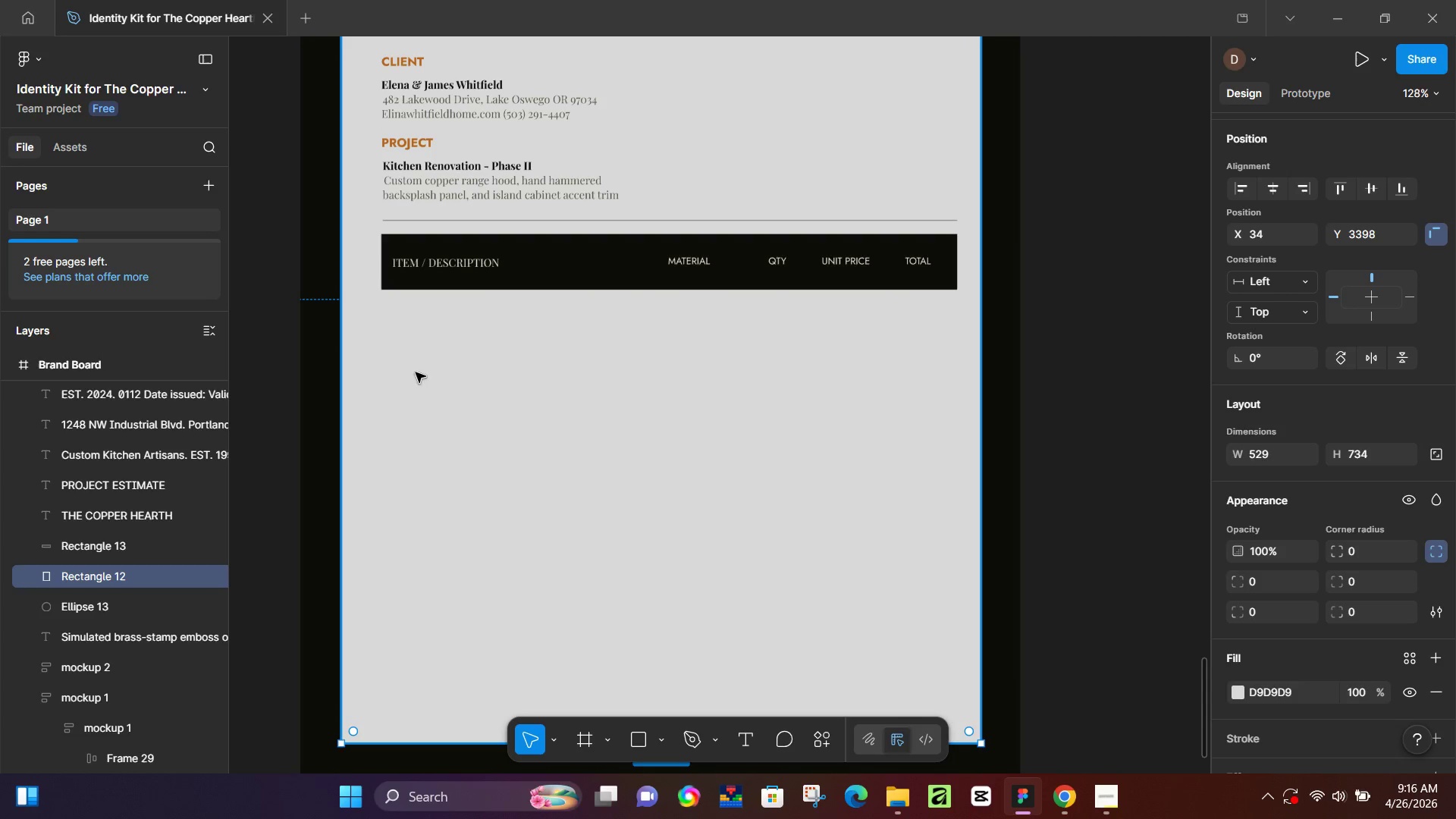 
key(Space)
 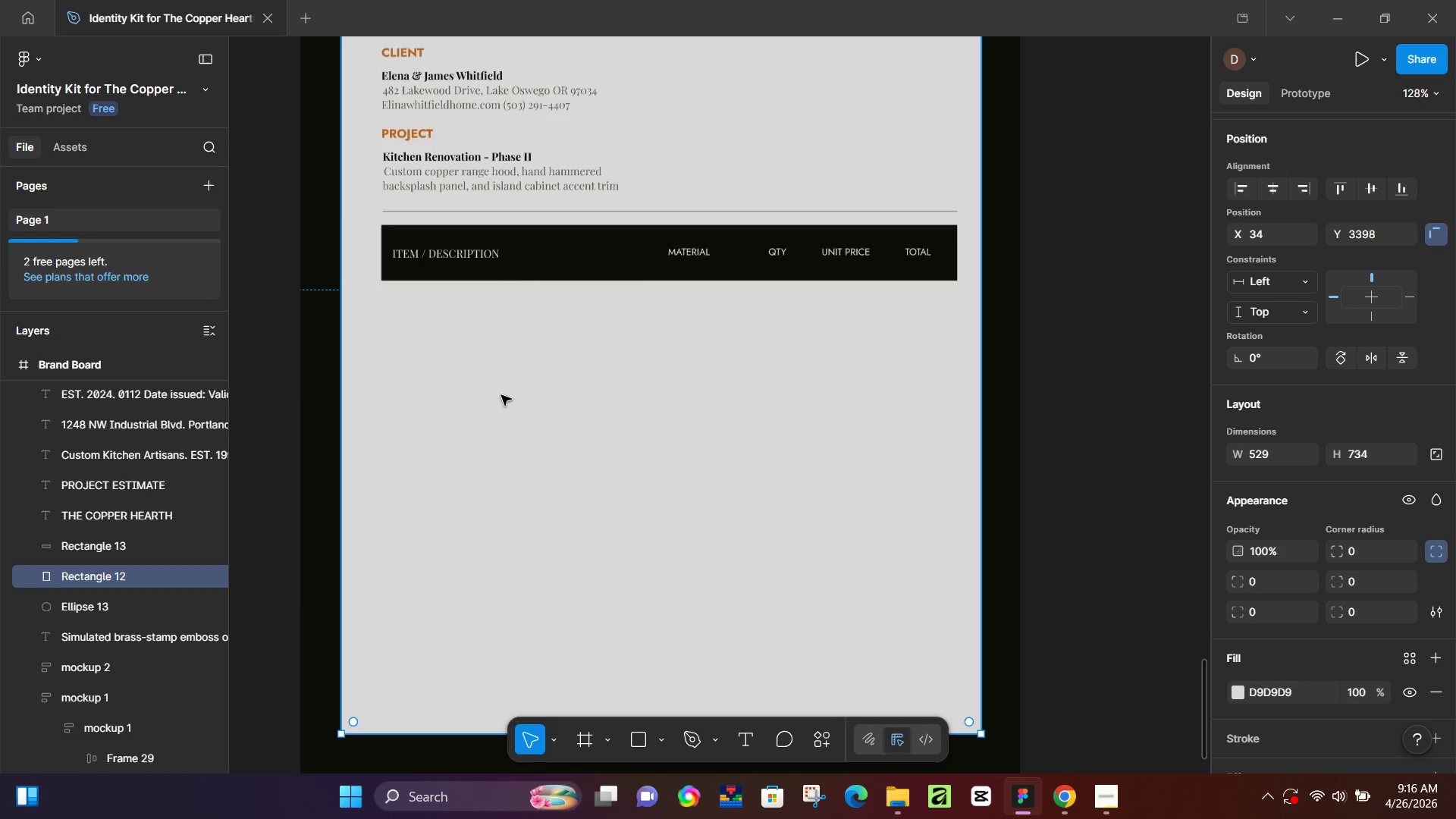 
hold_key(key=ControlLeft, duration=0.42)
scroll: coordinate [504, 400], scroll_direction: down, amount: 6.0
 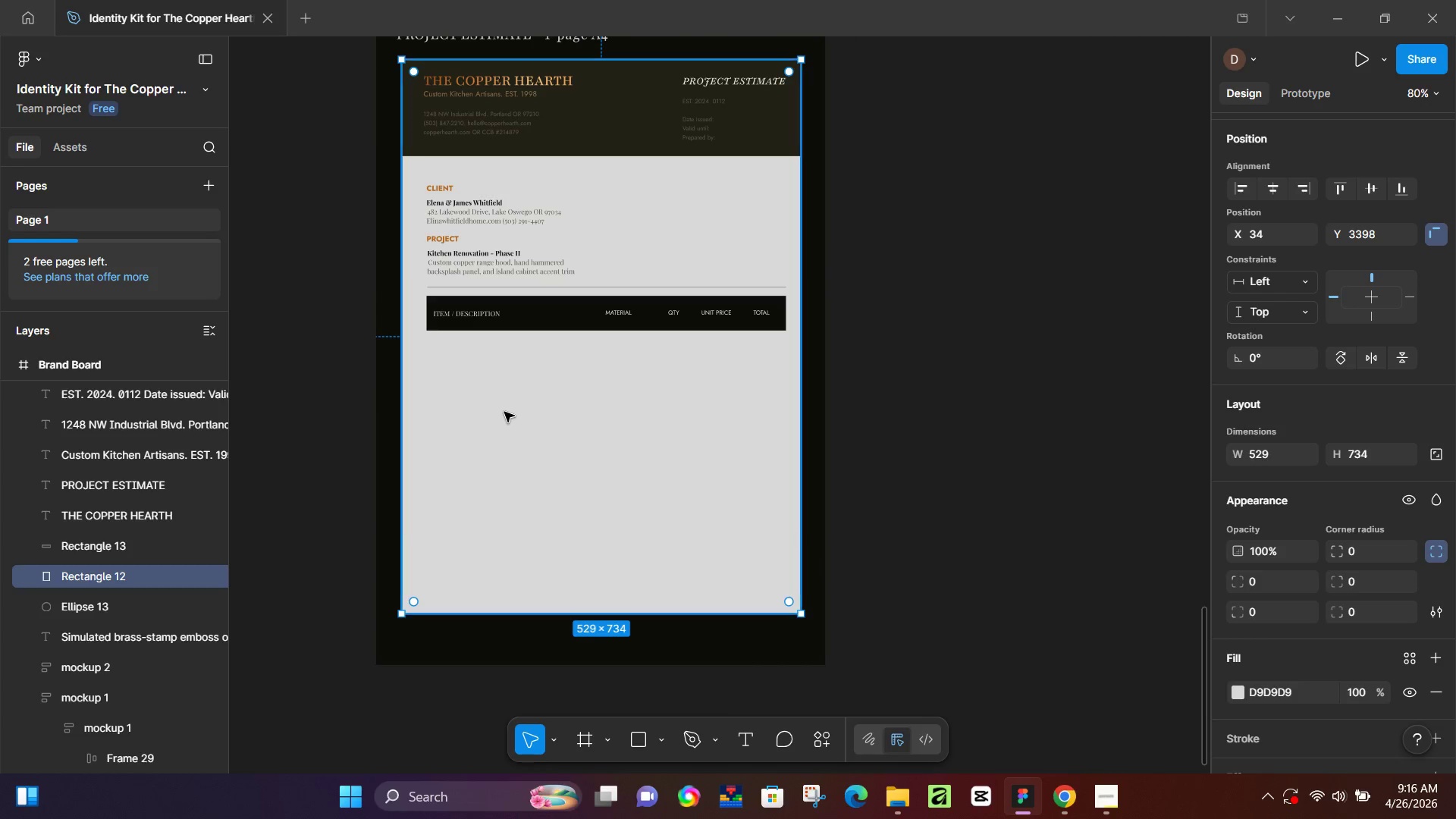 
left_click([1064, 799])
 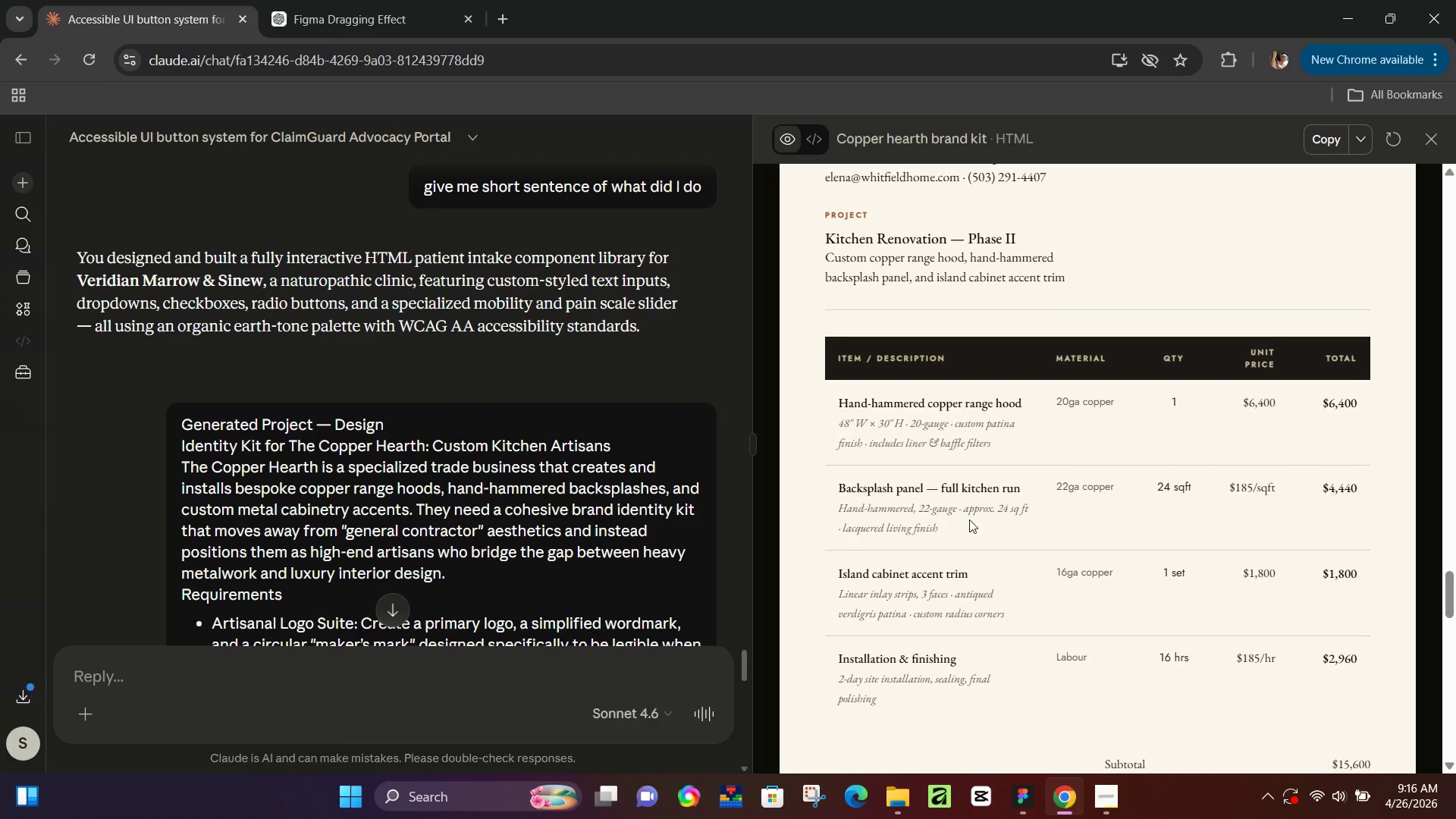 
key(Control+ControlLeft)
 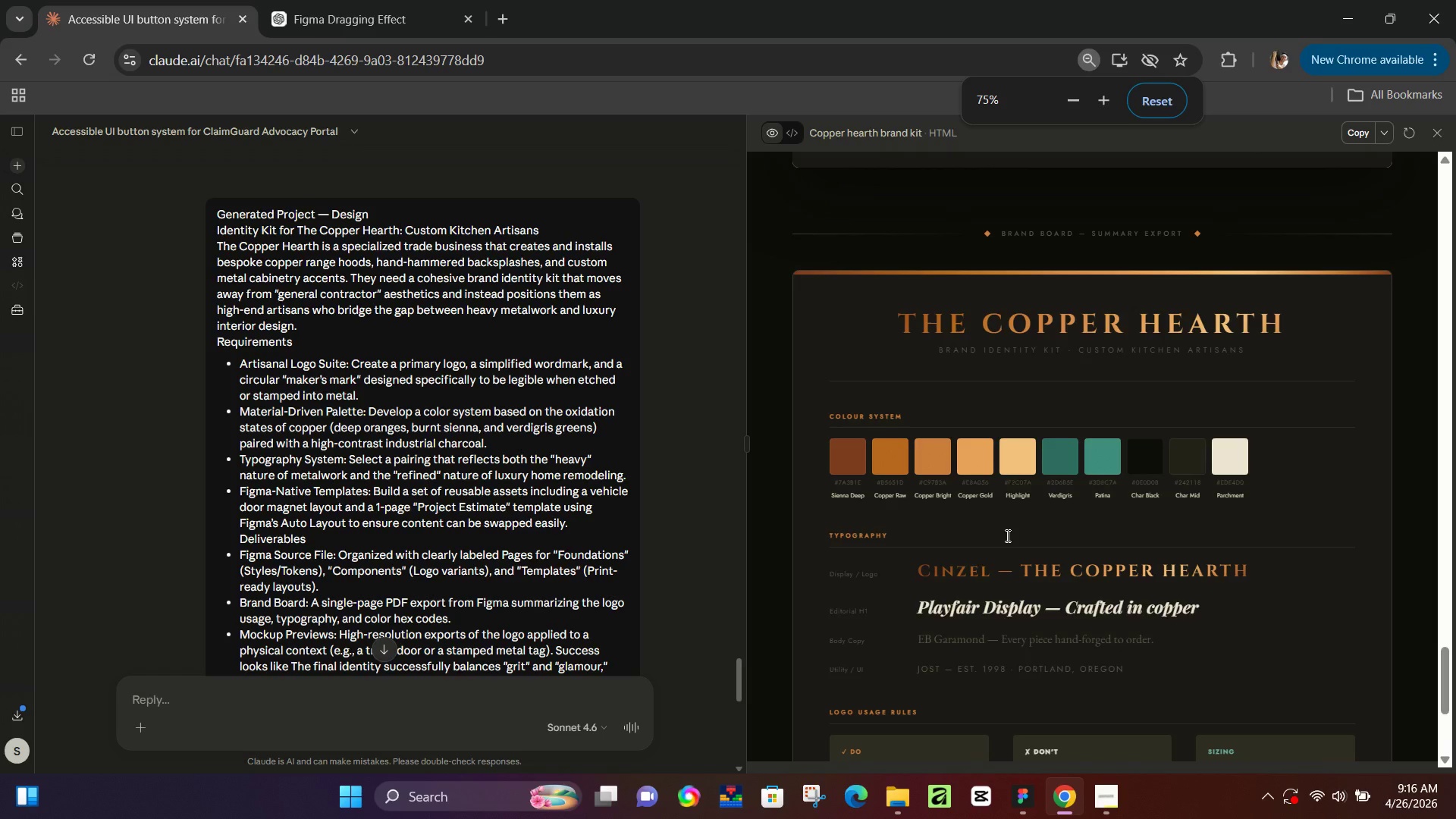 
scroll: coordinate [973, 525], scroll_direction: down, amount: 7.0
 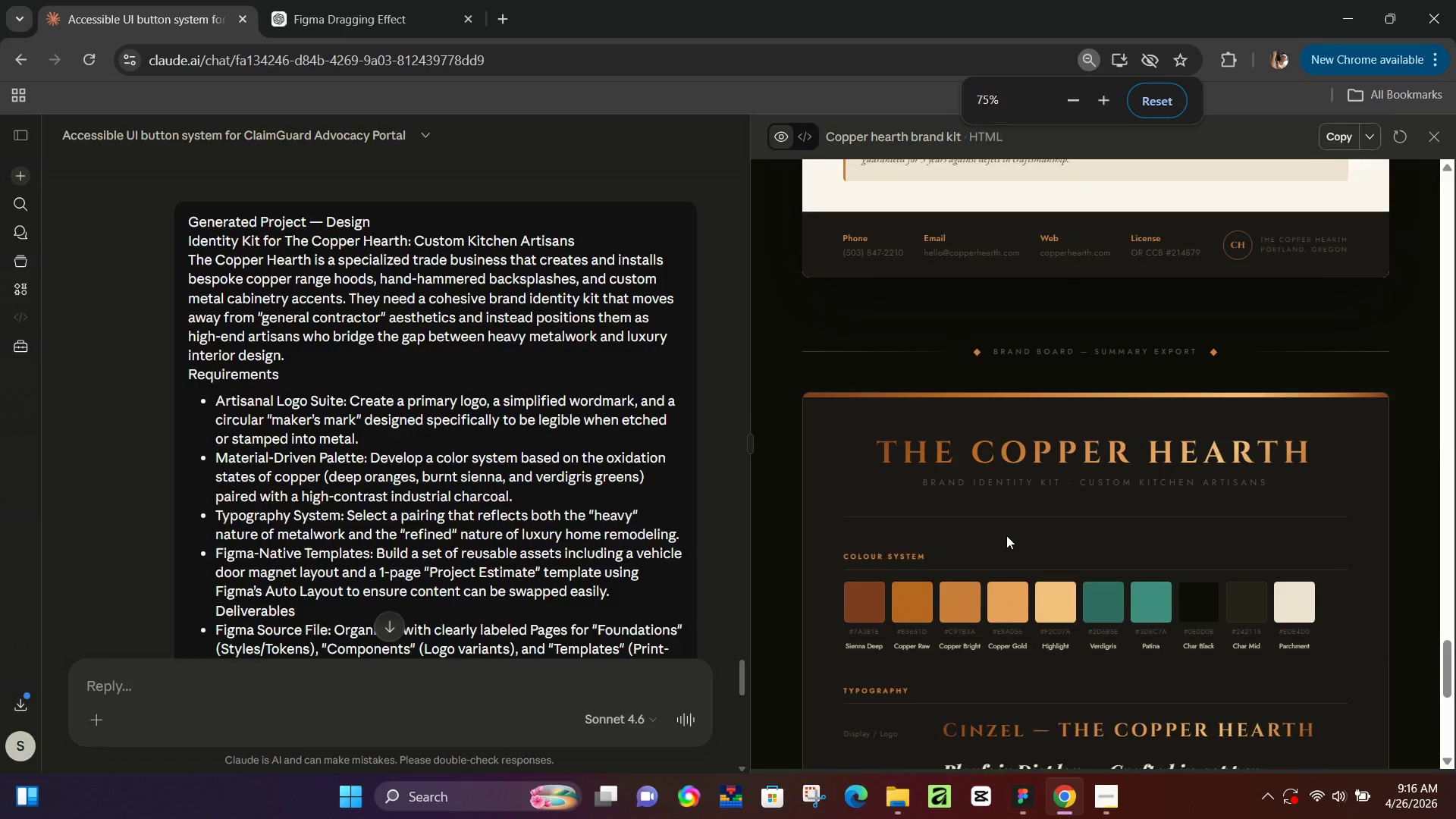 
scroll: coordinate [1011, 541], scroll_direction: up, amount: 6.0
 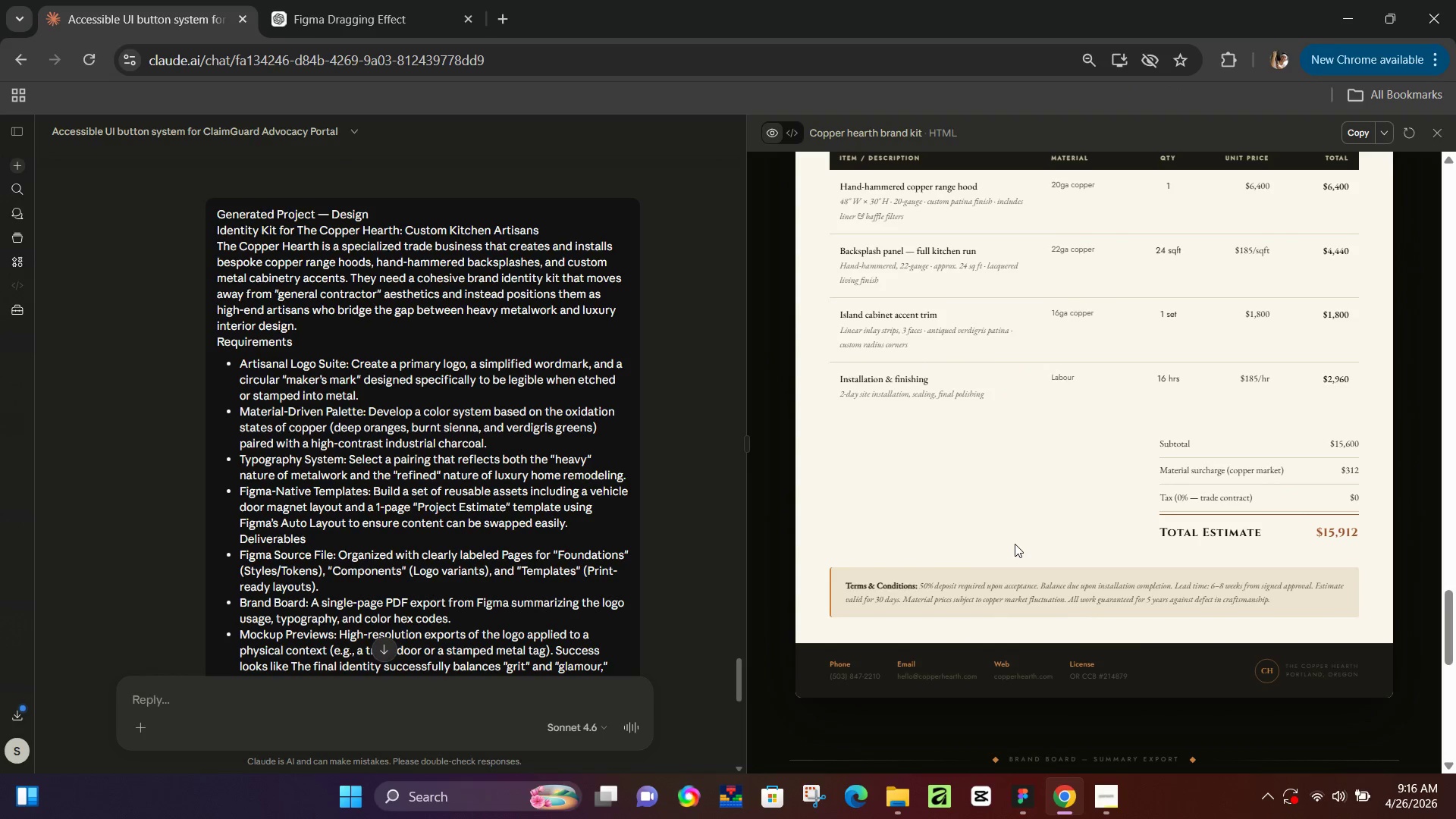 
scroll: coordinate [1015, 544], scroll_direction: none, amount: 0.0
 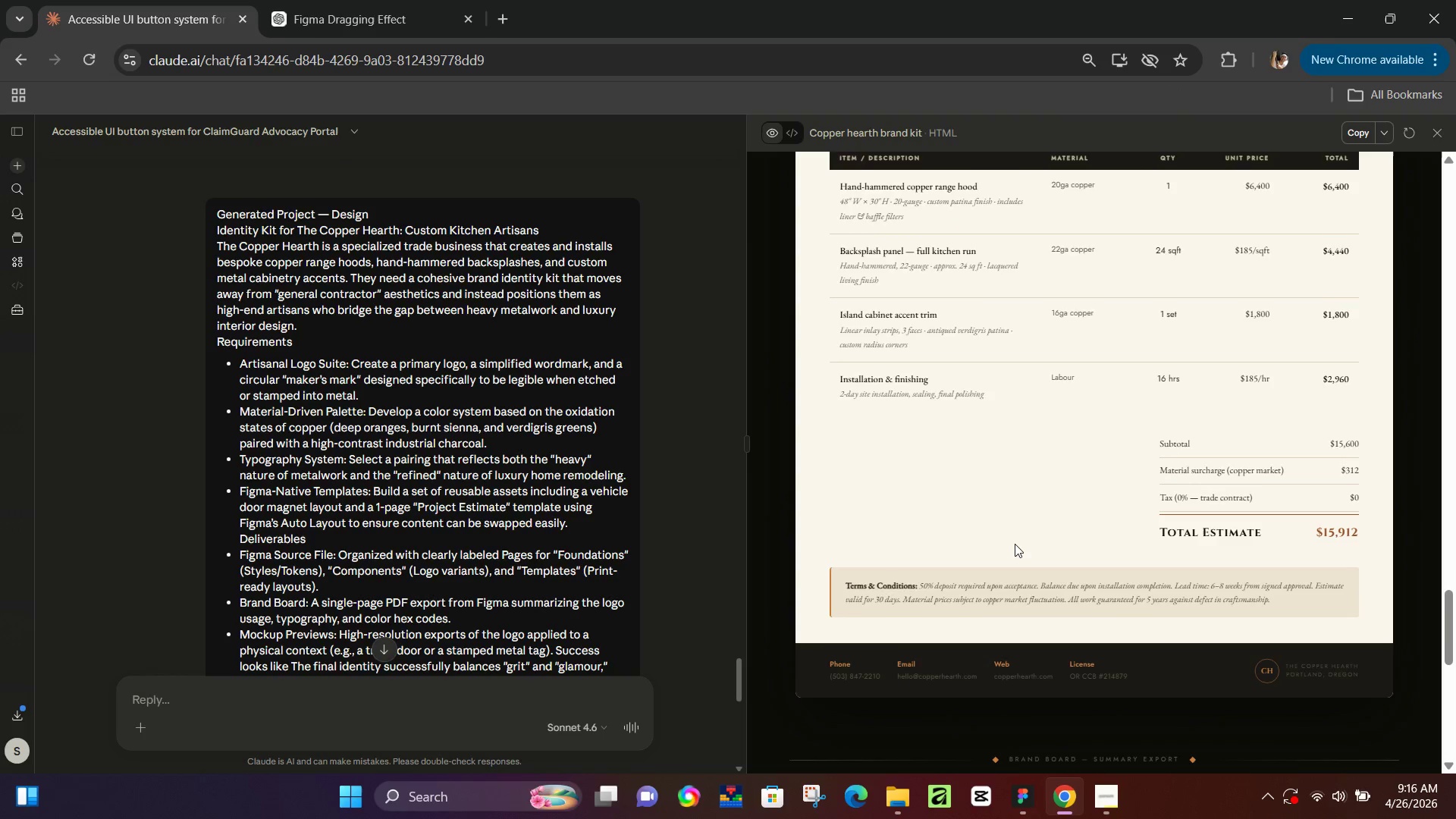 
scroll: coordinate [1015, 544], scroll_direction: up, amount: 2.0
 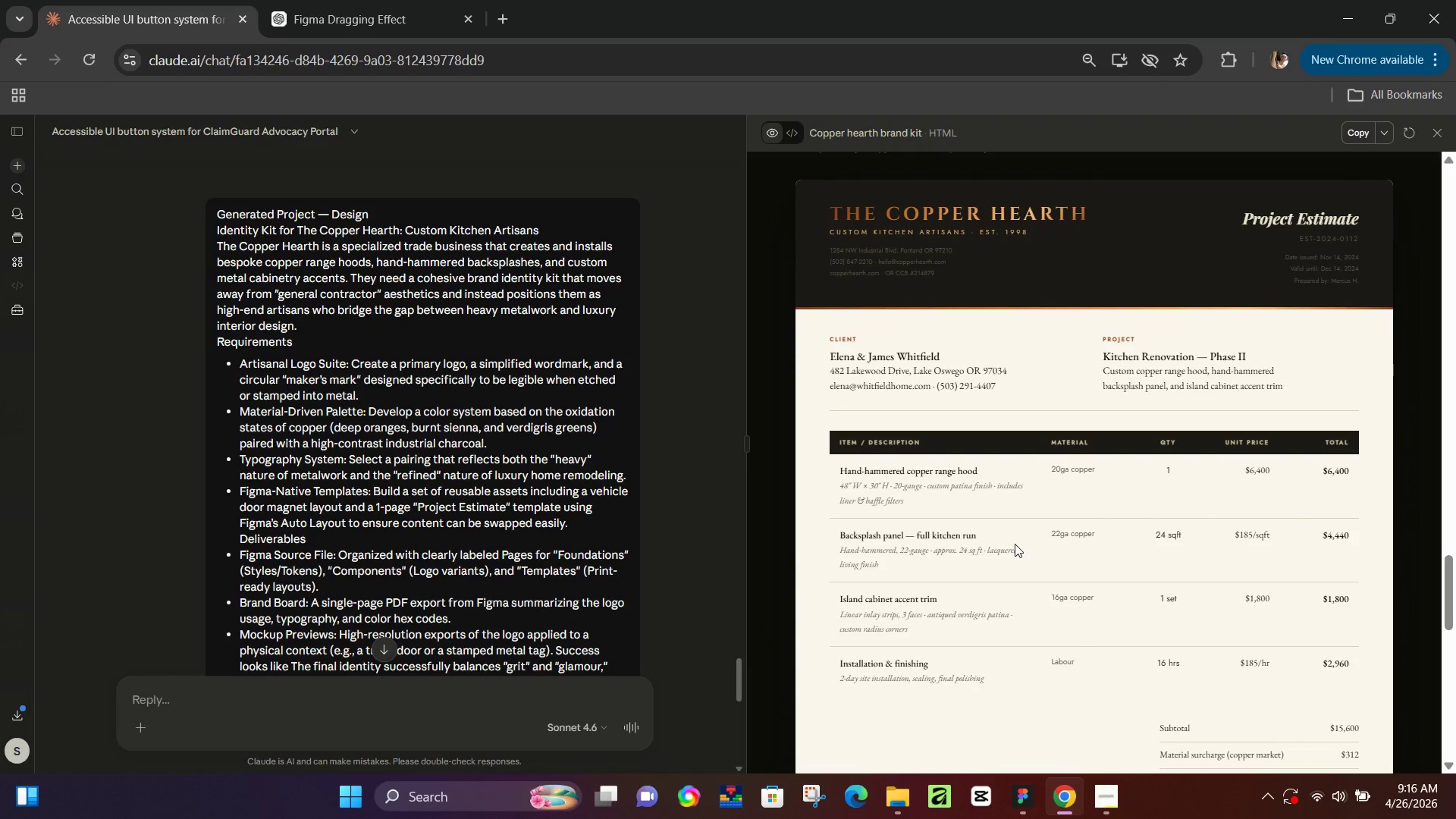 
scroll: coordinate [1015, 544], scroll_direction: down, amount: 1.0
 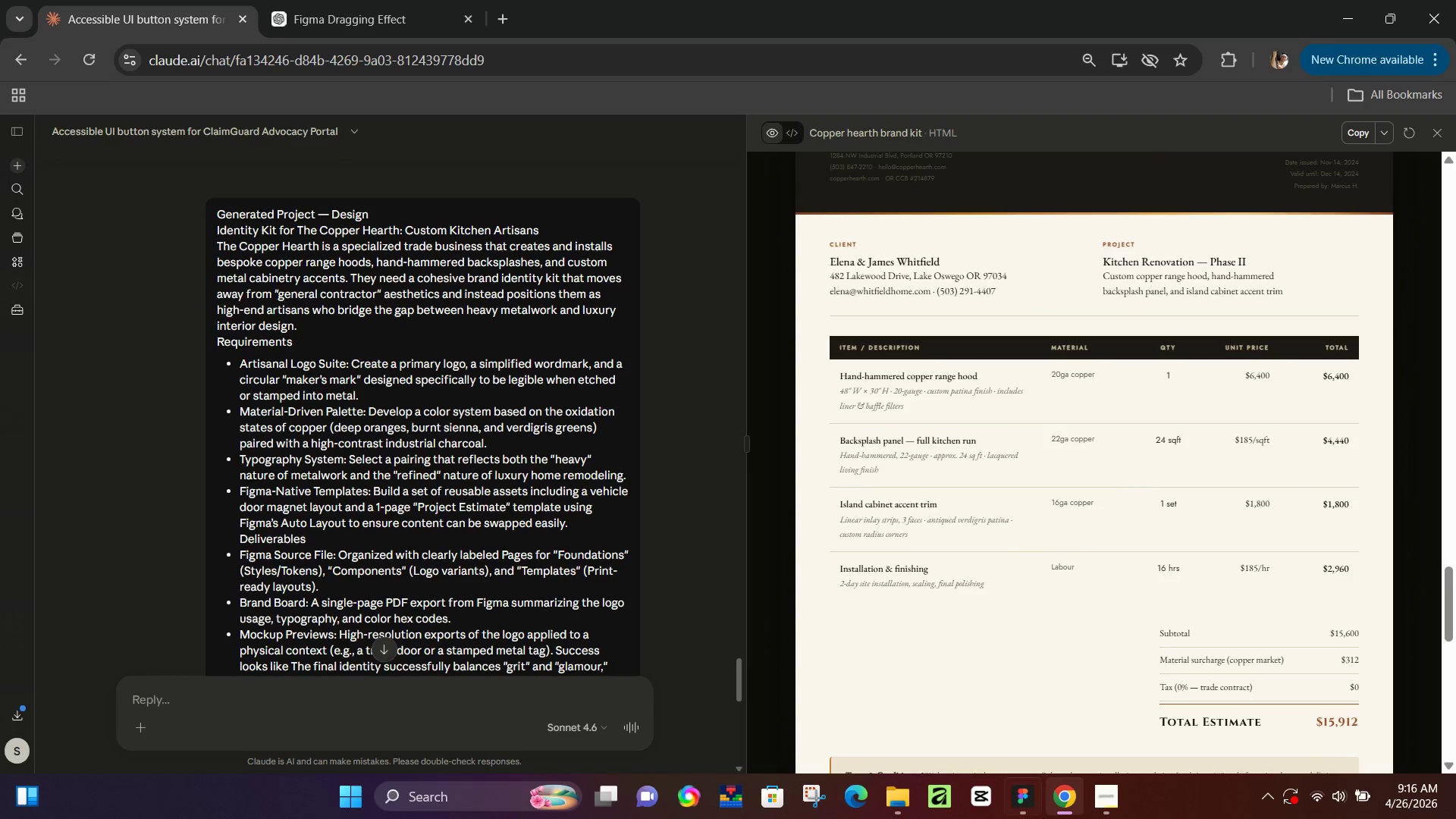 
left_click([1028, 802])
 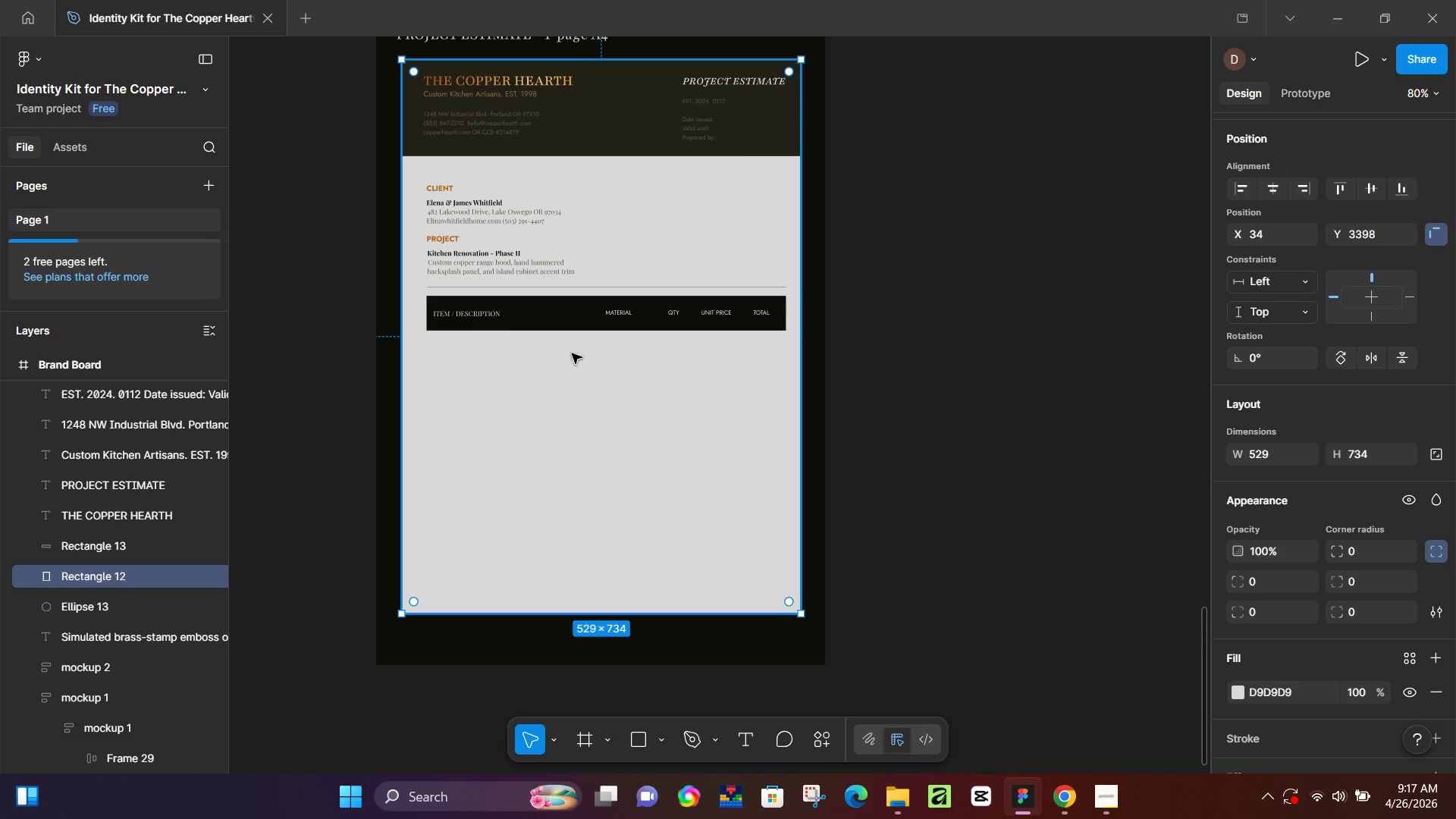 
scroll: coordinate [562, 347], scroll_direction: up, amount: 2.0
 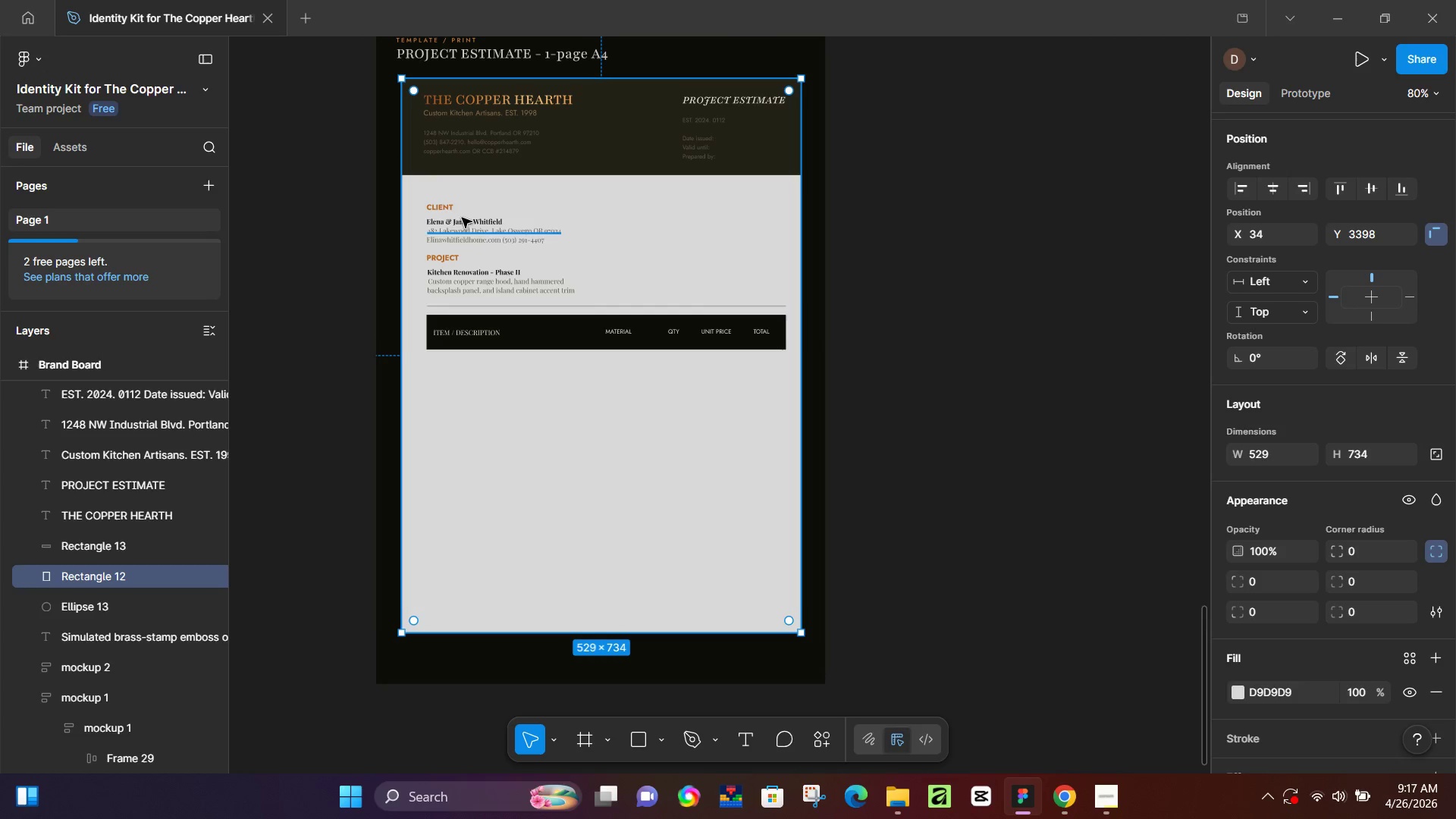 
left_click([441, 202])
 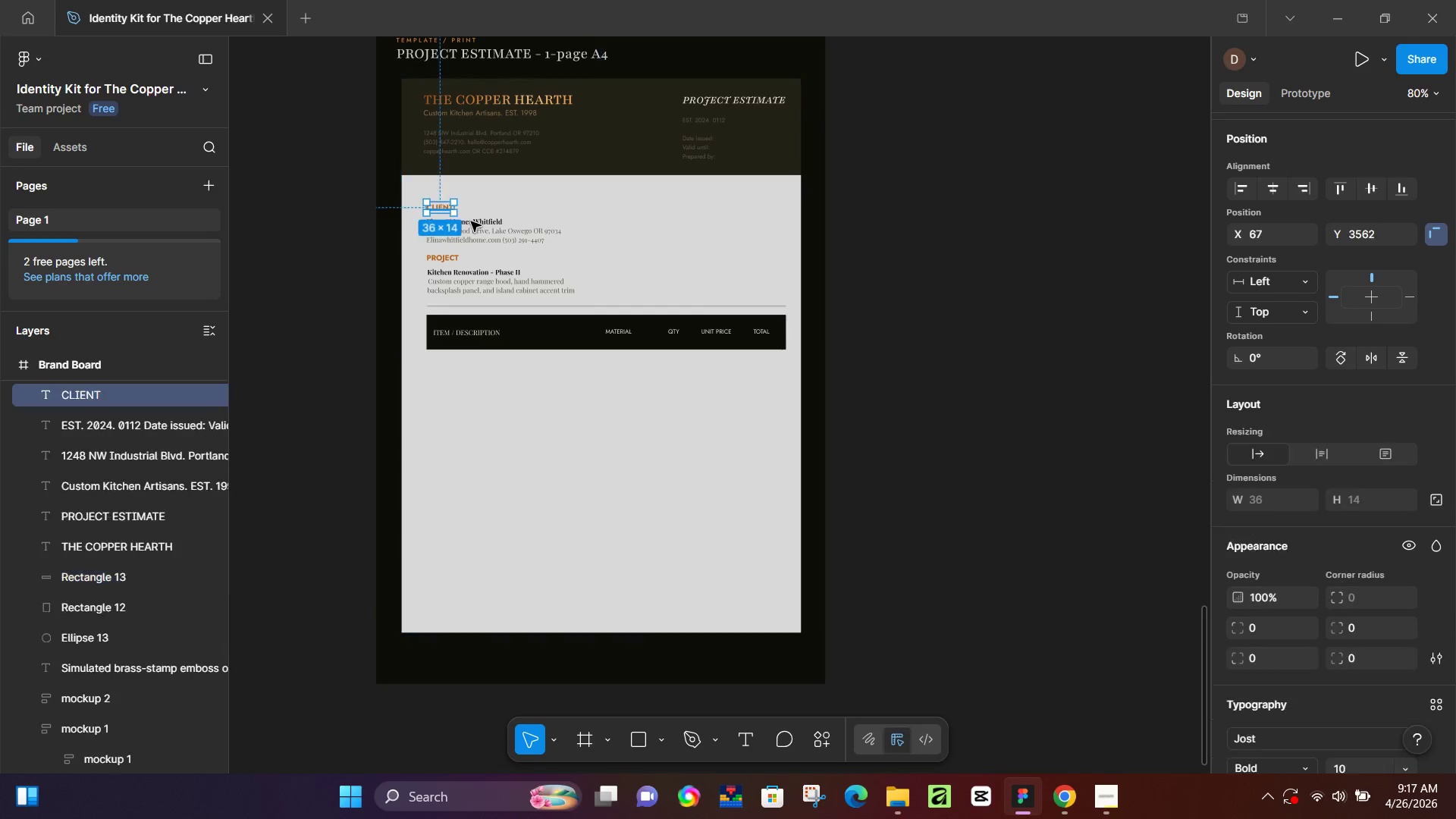 
hold_key(key=ShiftLeft, duration=1.19)
left_click([476, 221])
 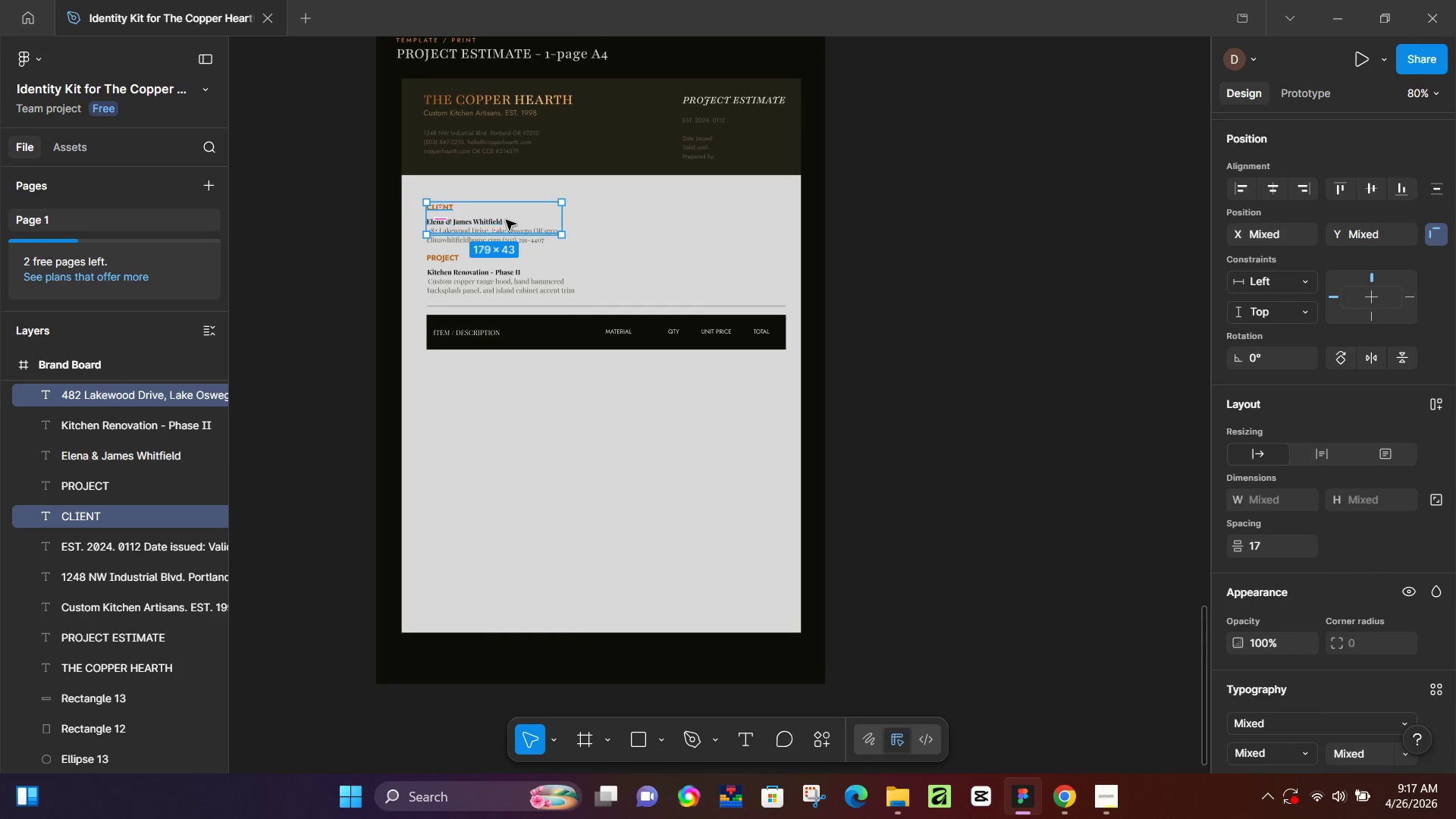 
hold_key(key=ControlLeft, duration=0.66)
 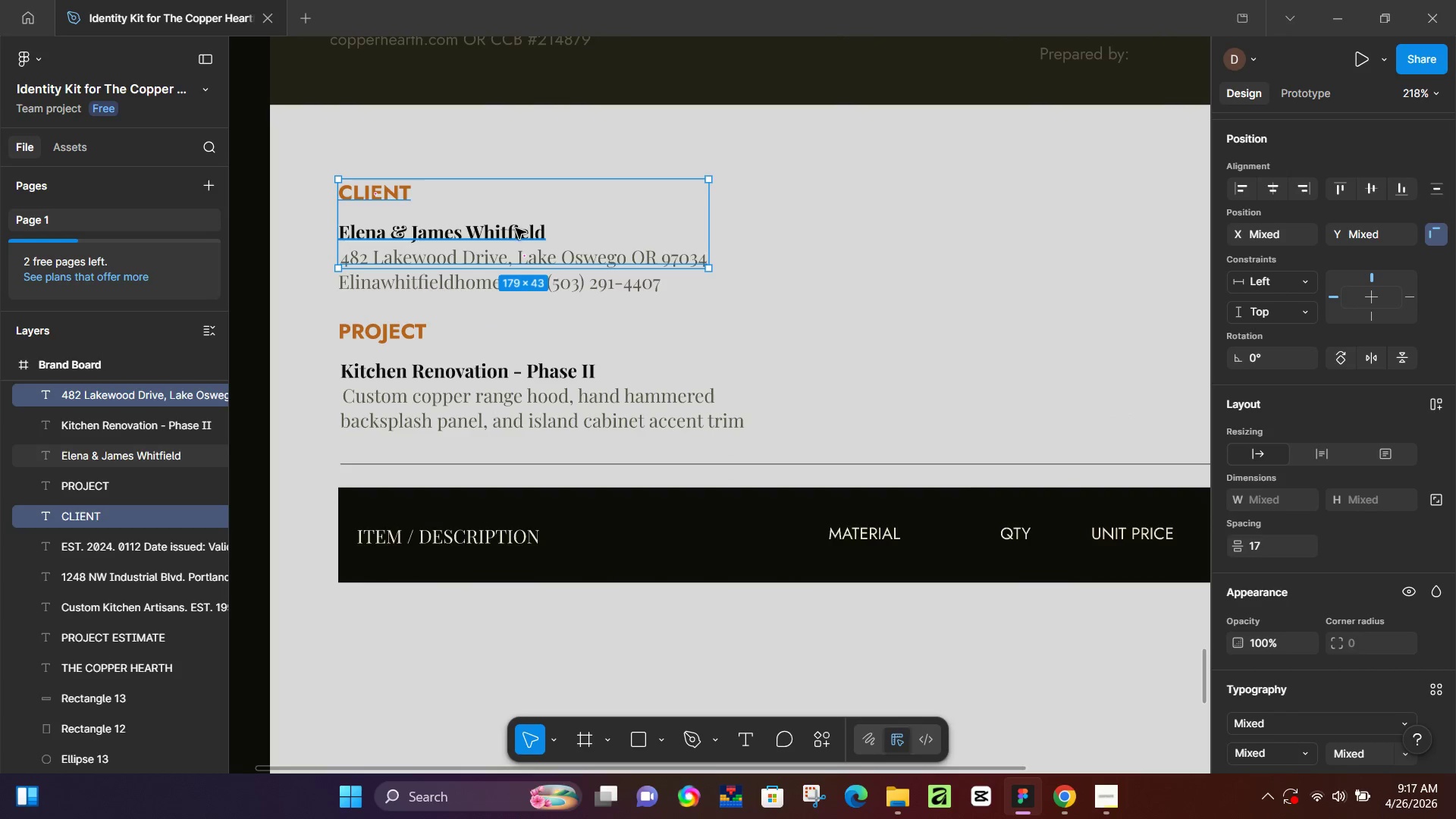 
hold_key(key=ShiftLeft, duration=1.5)
left_click([515, 226])
 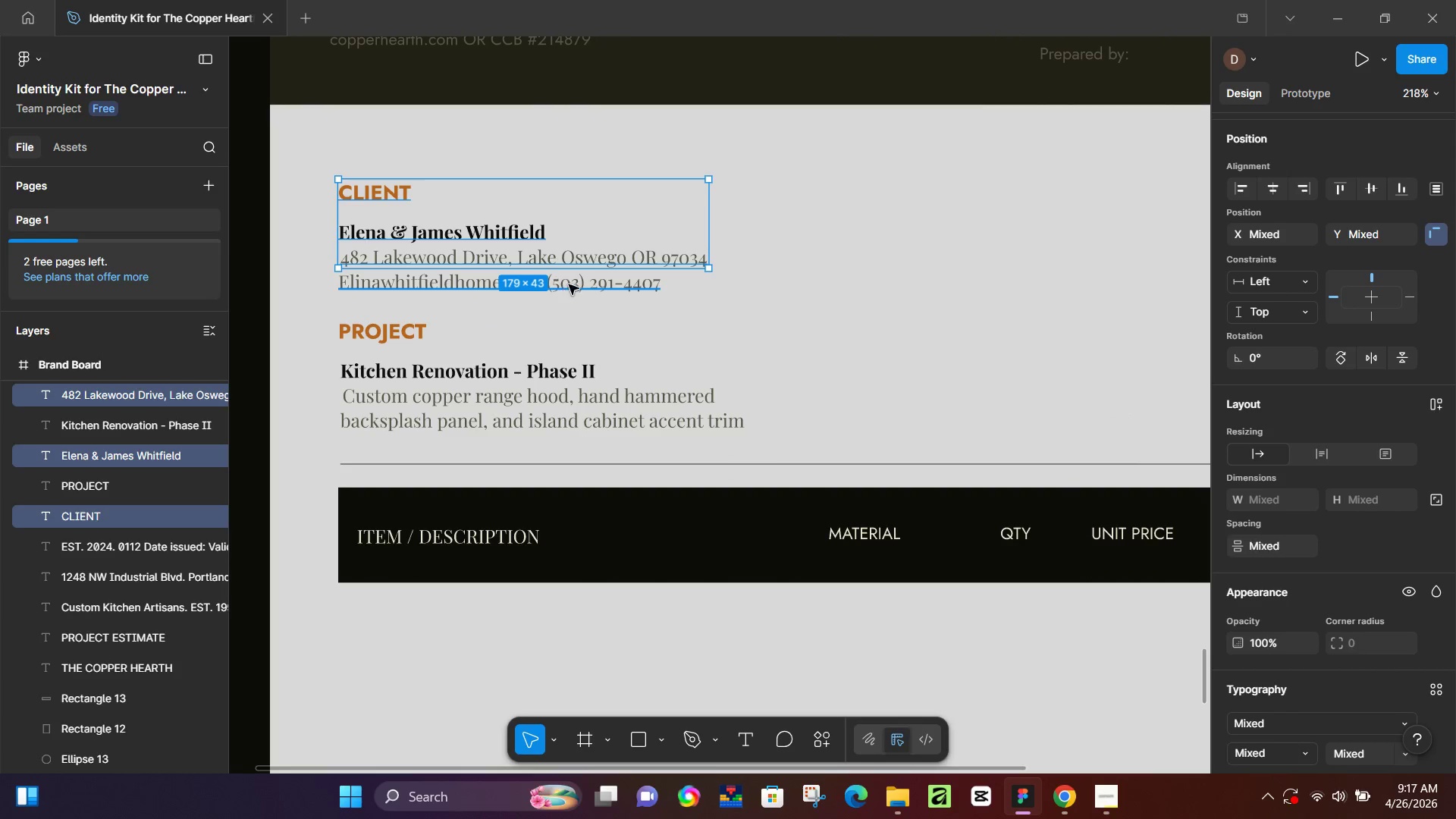 
left_click([569, 284])
 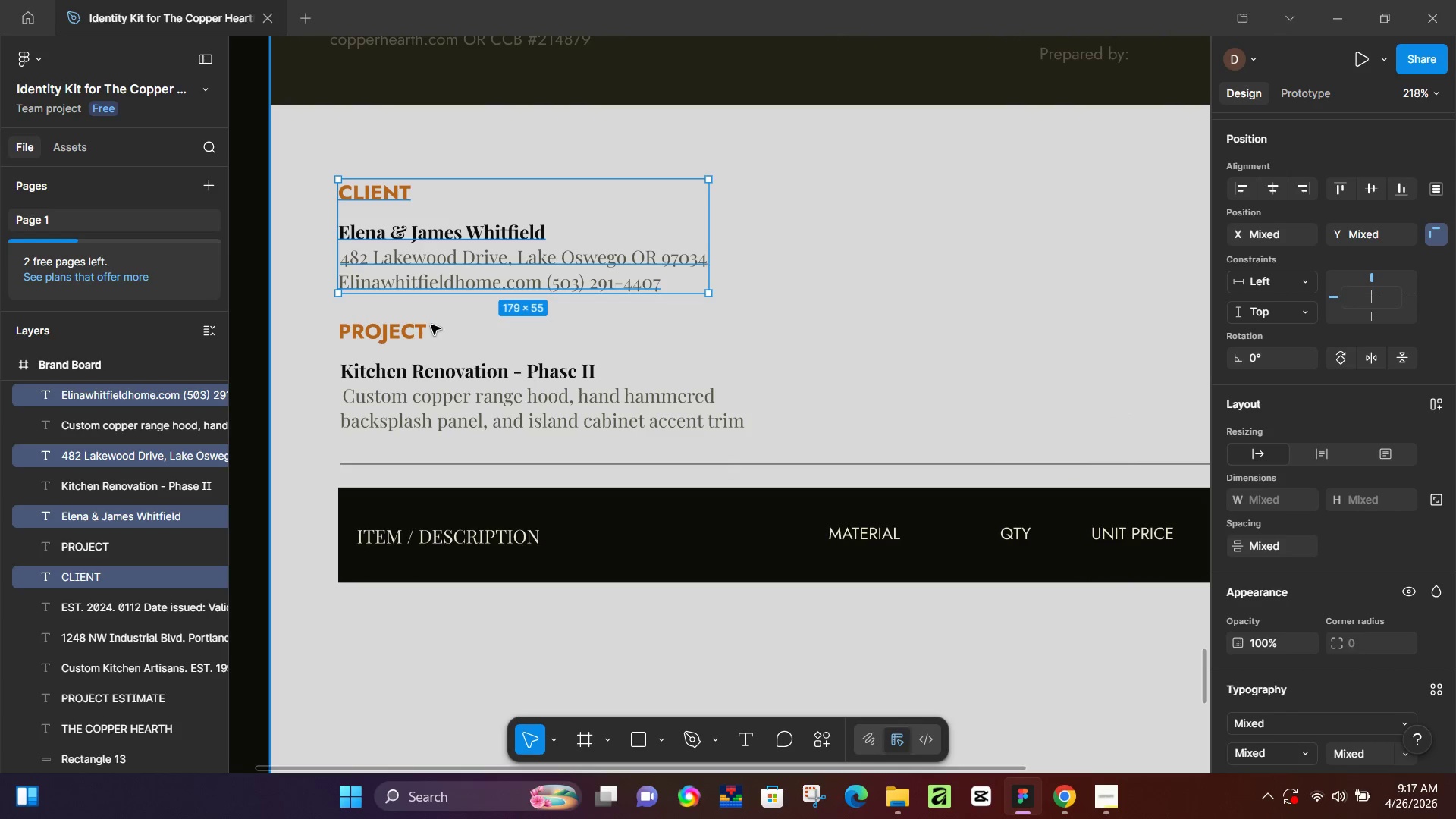 
scroll: coordinate [466, 218], scroll_direction: up, amount: 8.0
 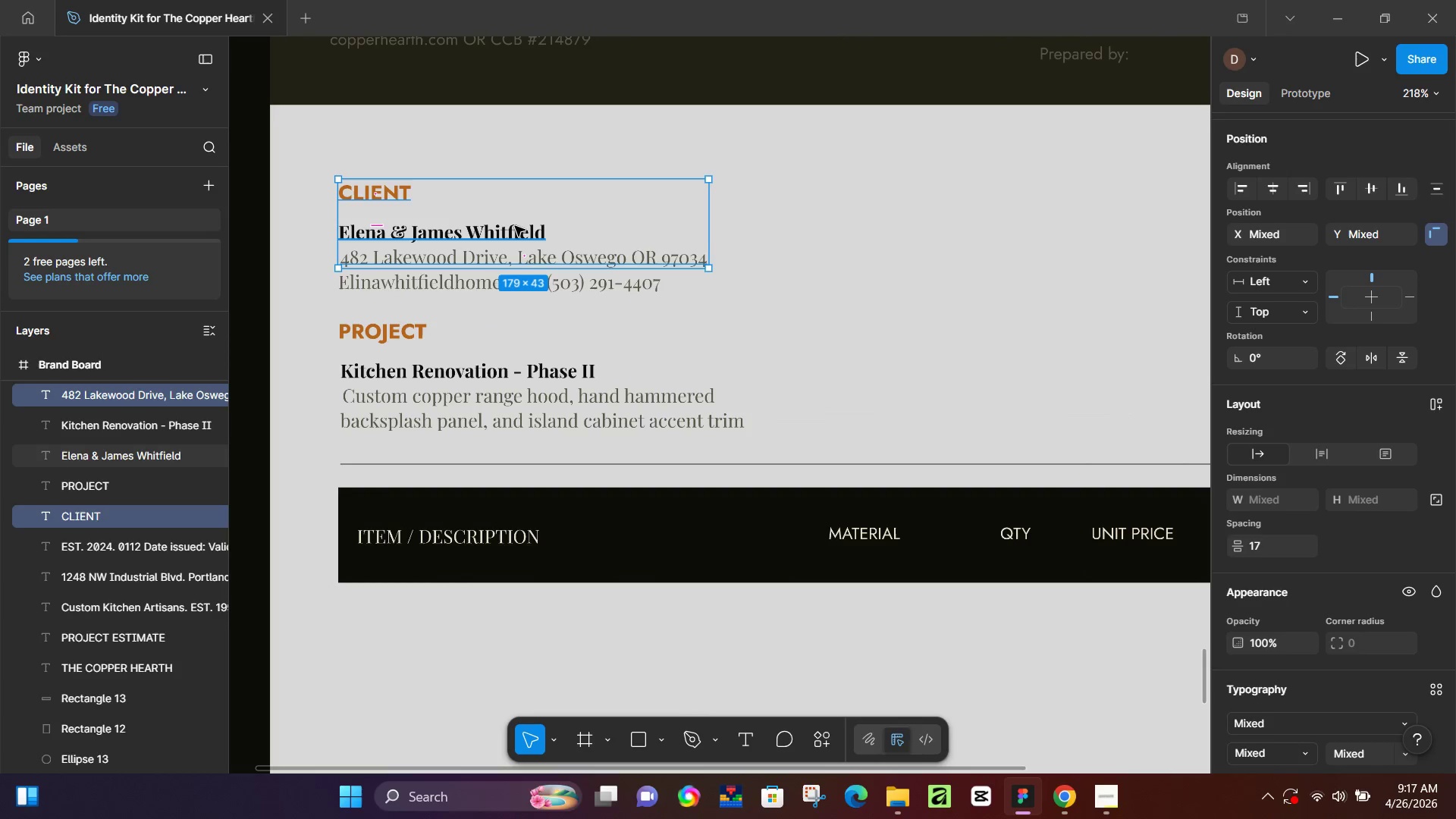 
hold_key(key=ShiftLeft, duration=1.5)
left_click([414, 325])
 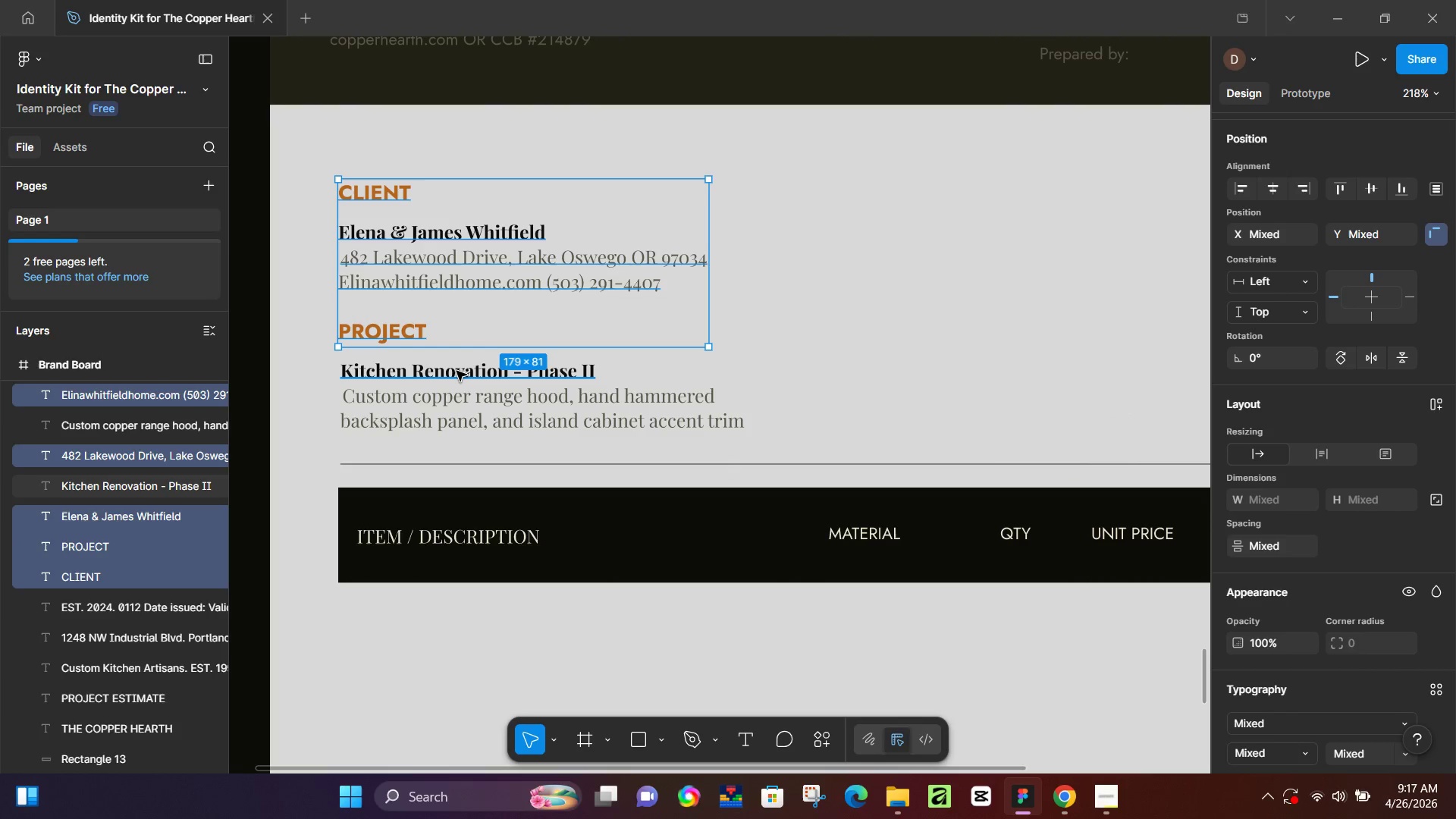 
left_click([457, 371])
 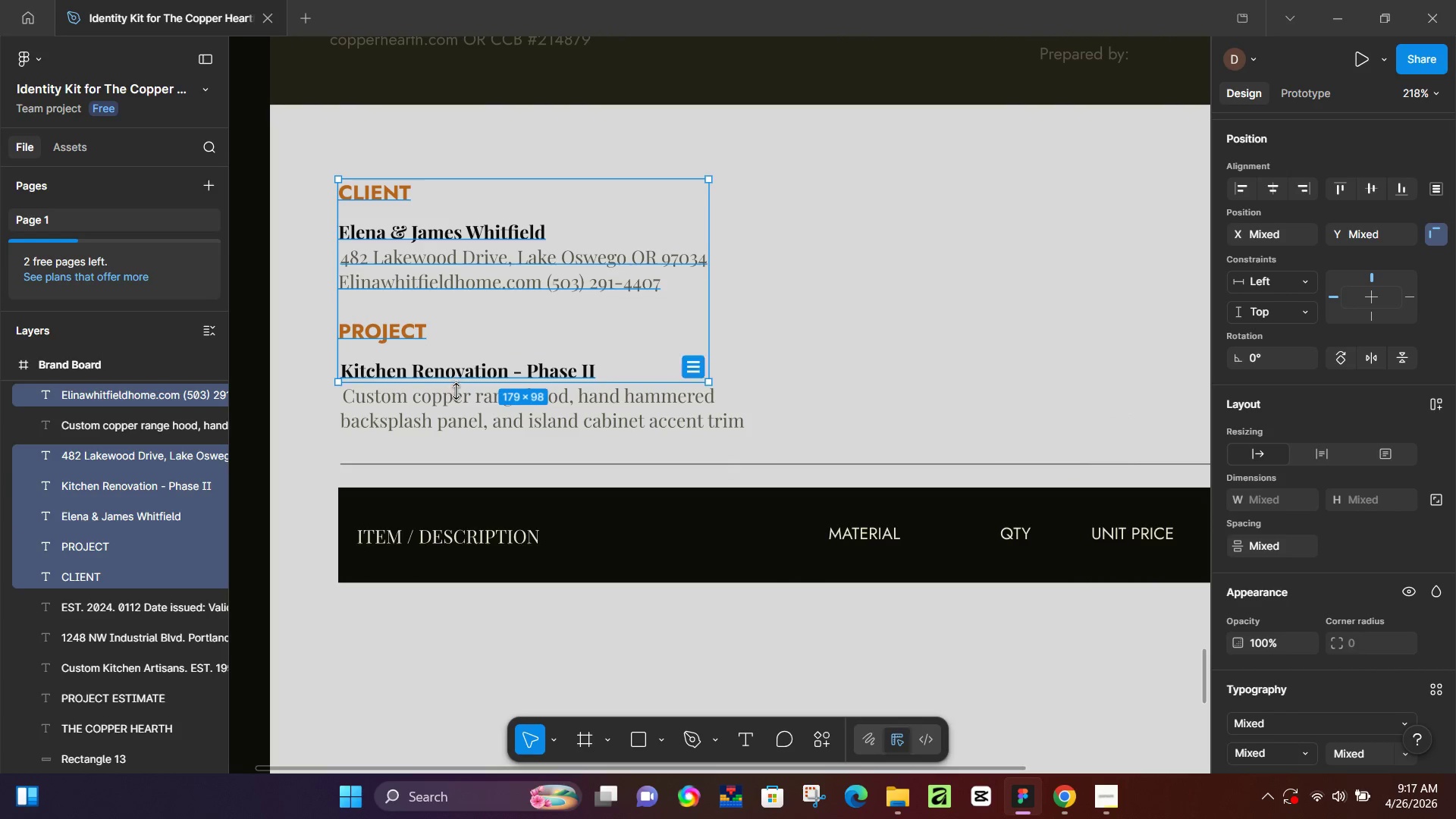 
hold_key(key=ShiftLeft, duration=1.5)
left_click([434, 425])
 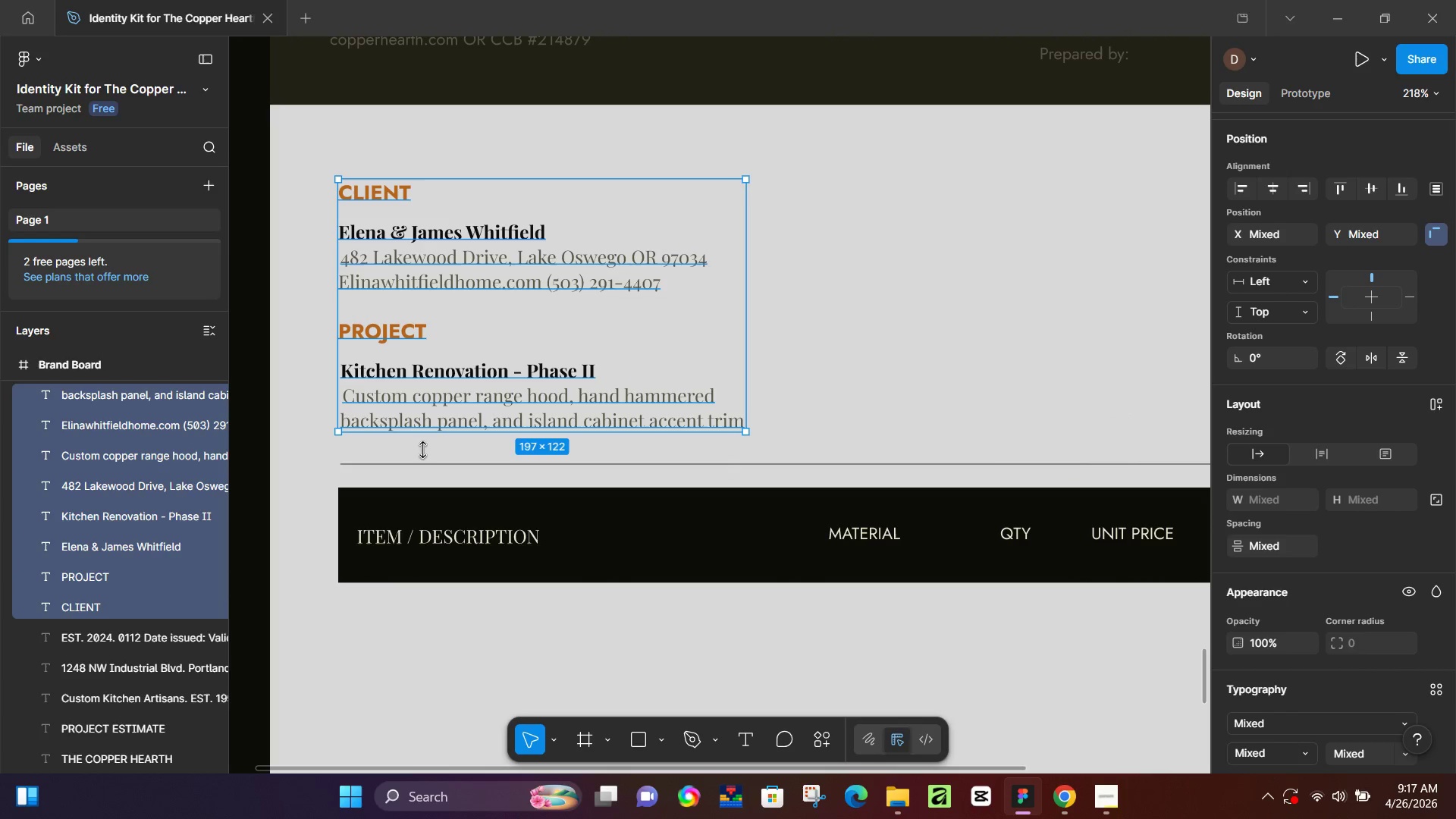 
hold_key(key=ShiftLeft, duration=1.5)
left_click([423, 465])
 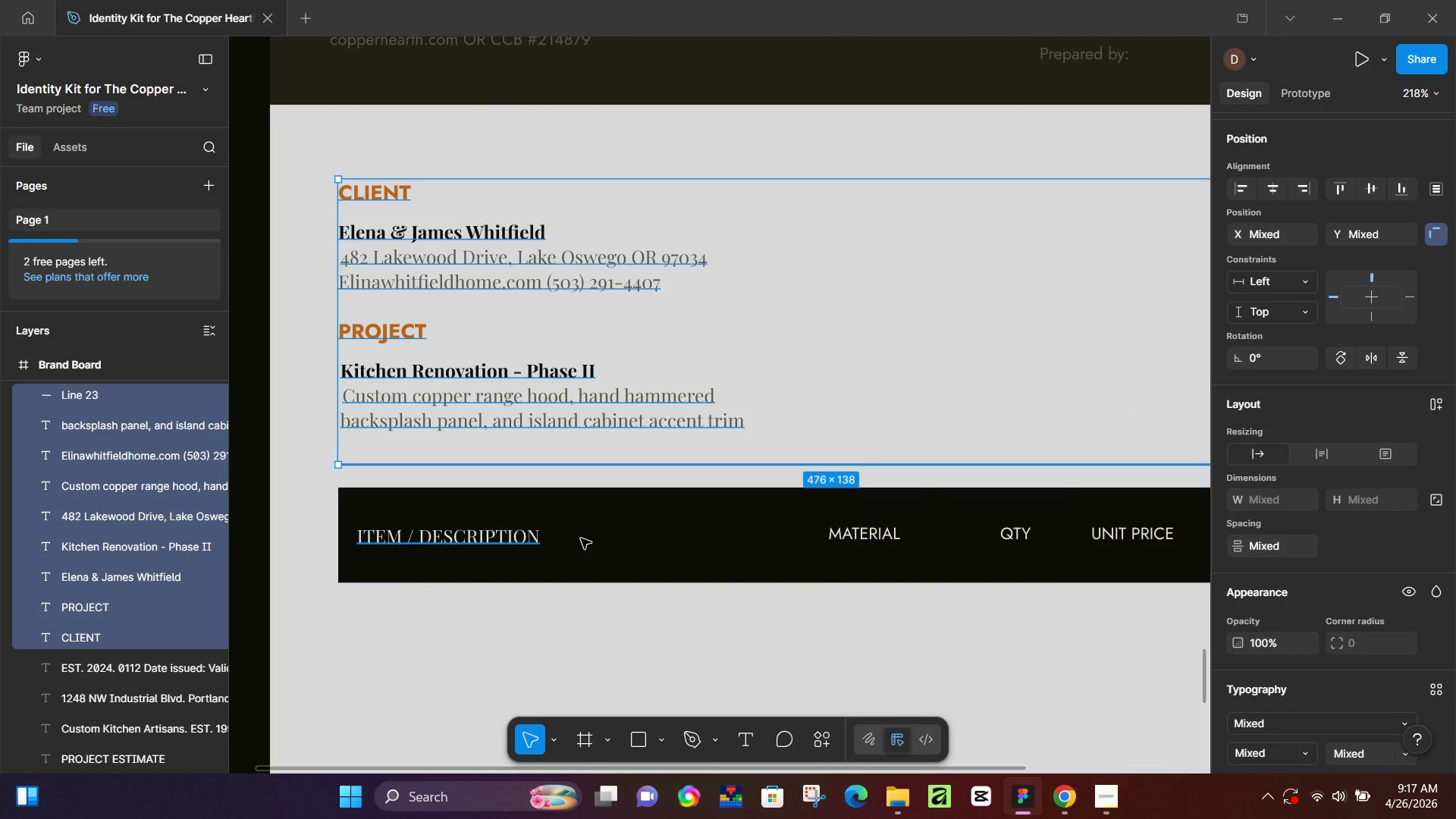 
hold_key(key=ShiftLeft, duration=1.5)
left_click([624, 549])
 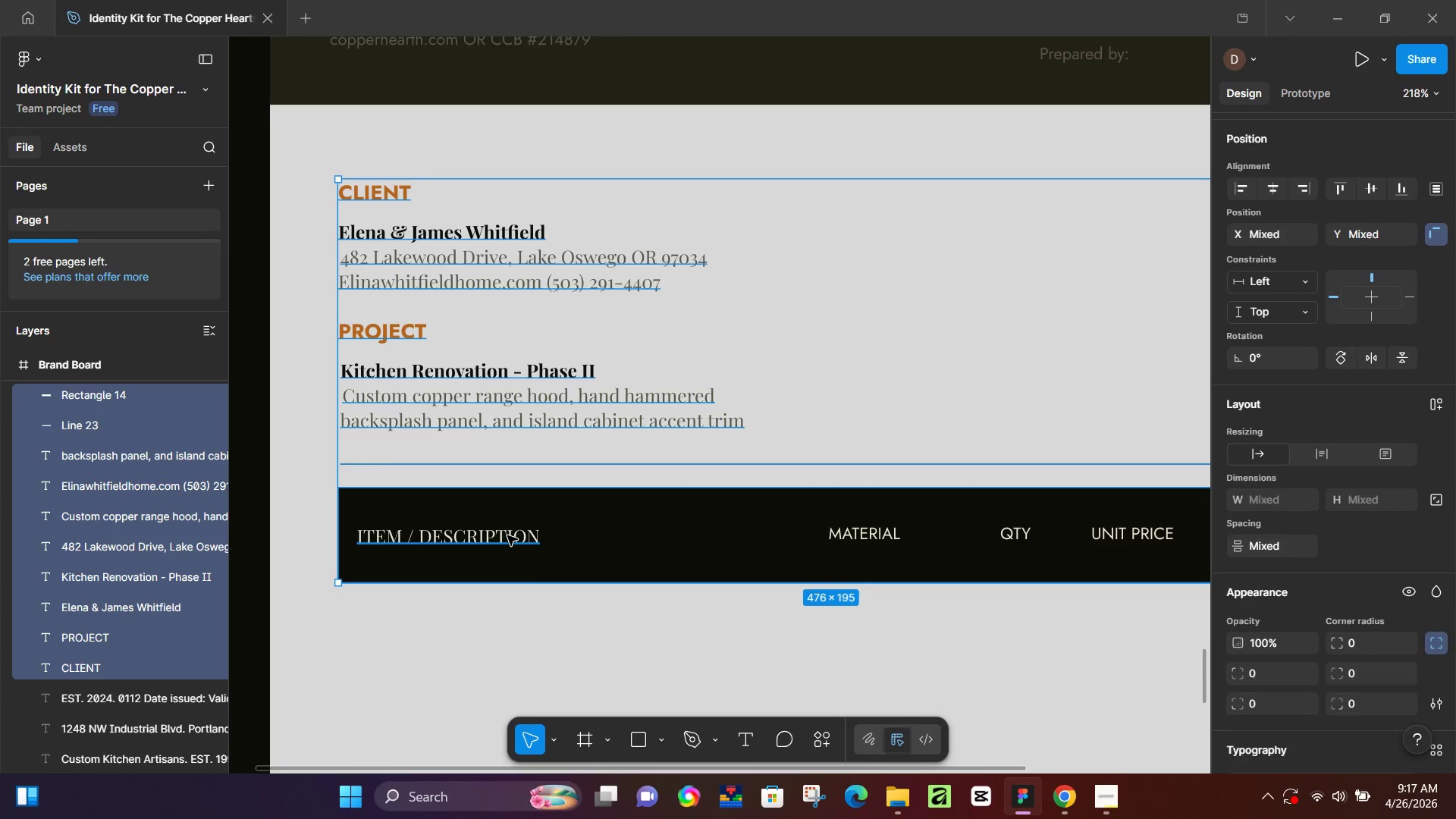 
left_click([507, 535])
 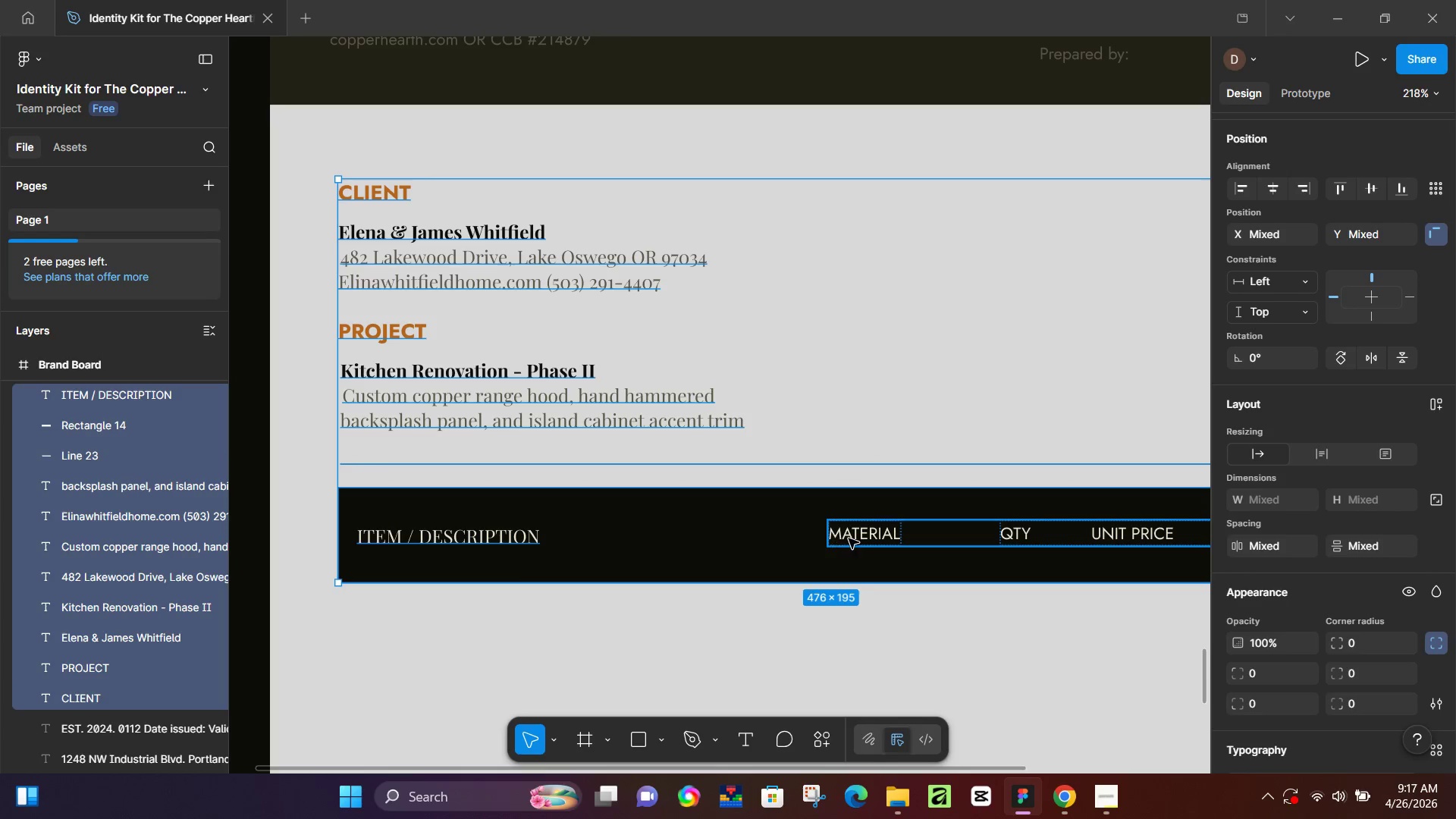 
left_click([849, 538])
 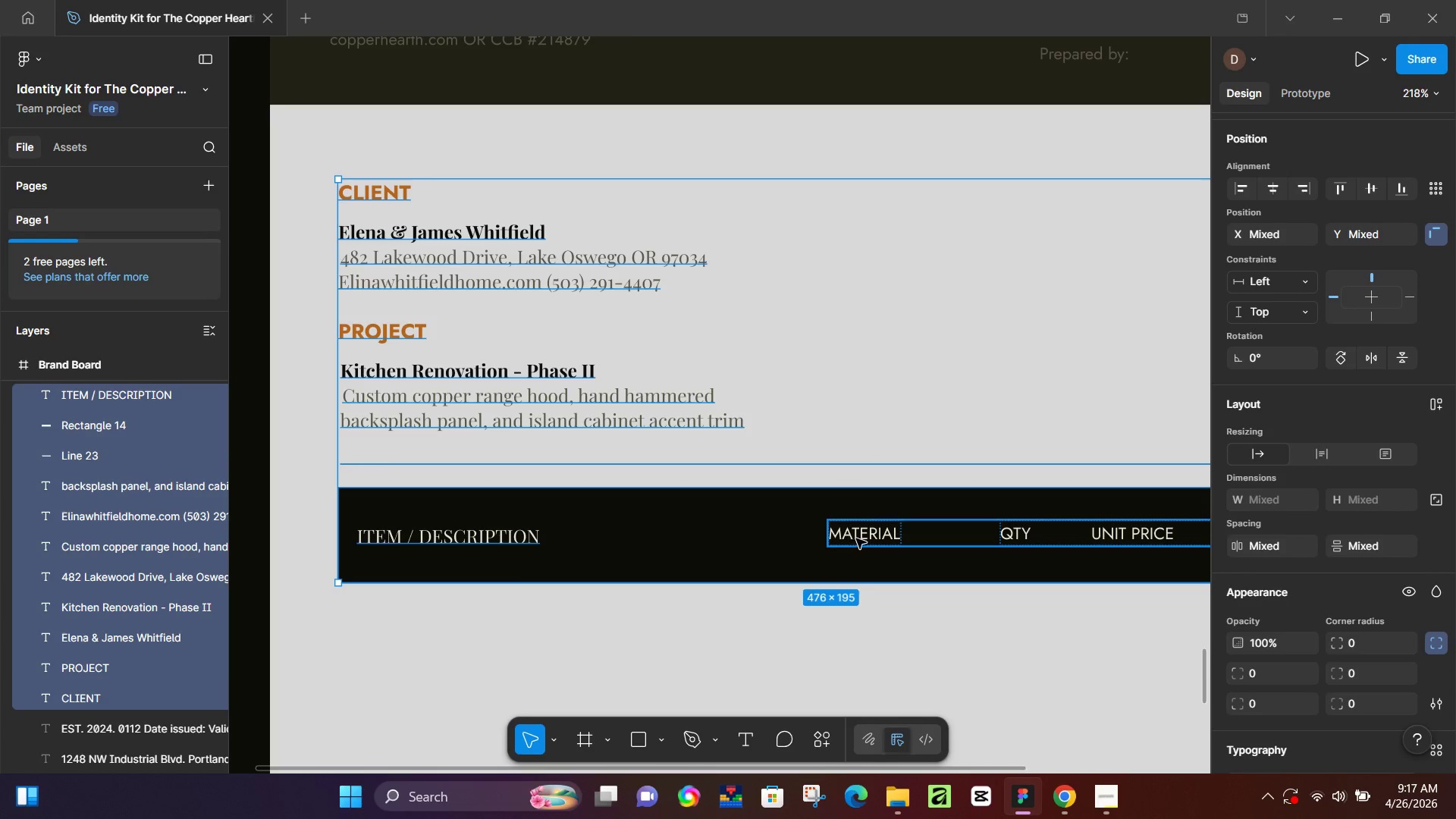 
hold_key(key=ShiftLeft, duration=0.73)
 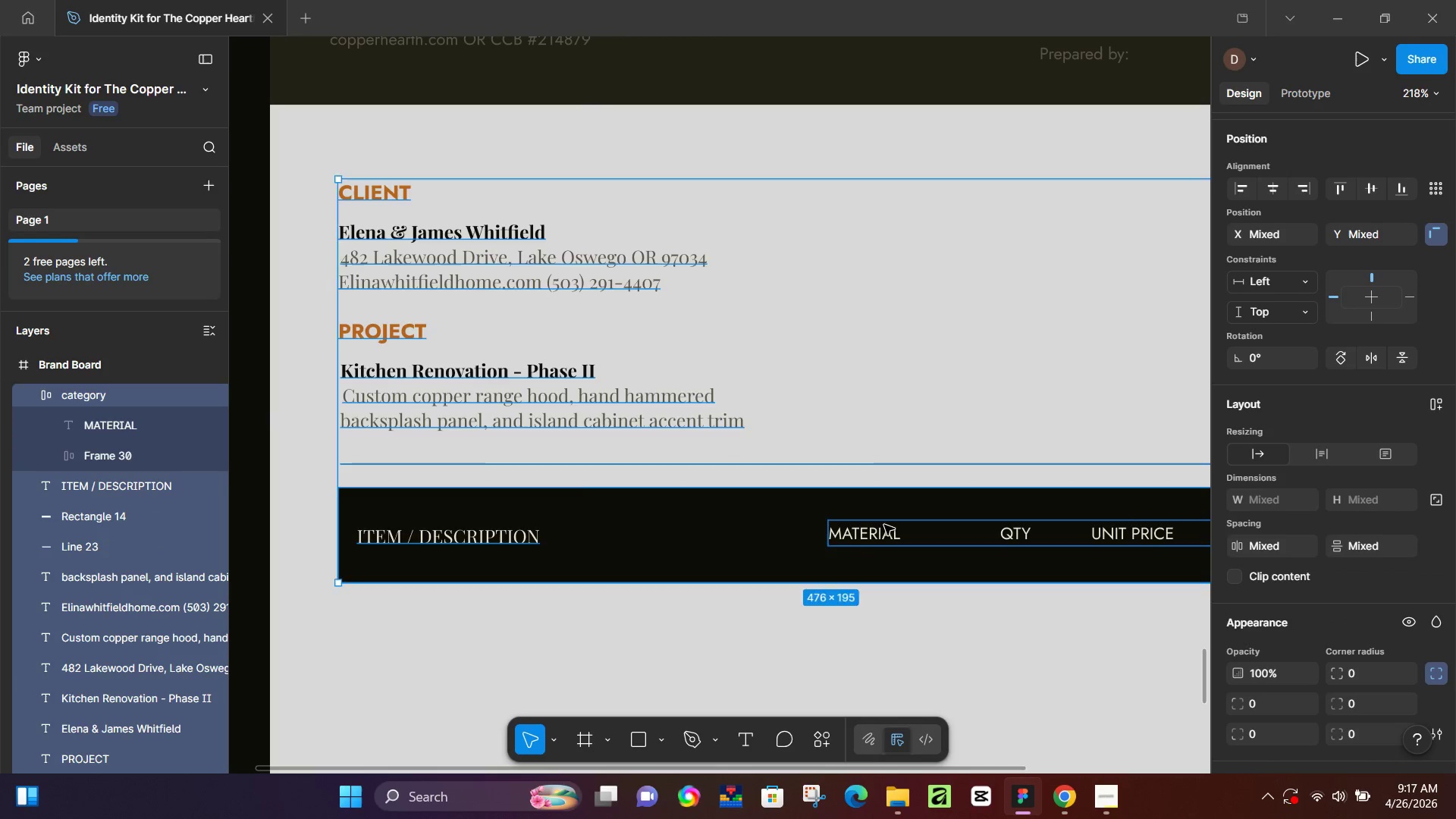 
hold_key(key=ArrowUp, duration=0.83)
 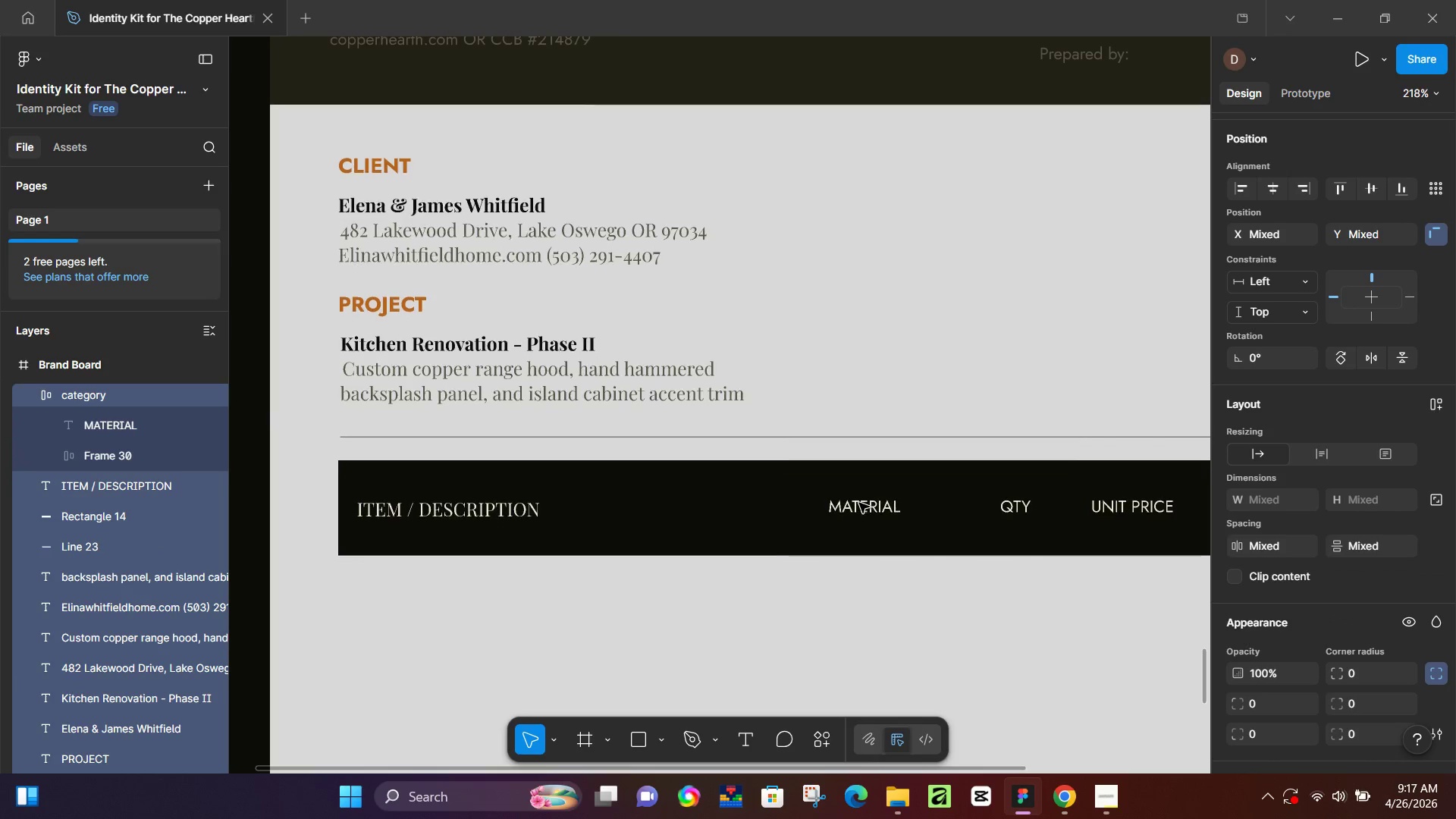 
key(ArrowUp)
 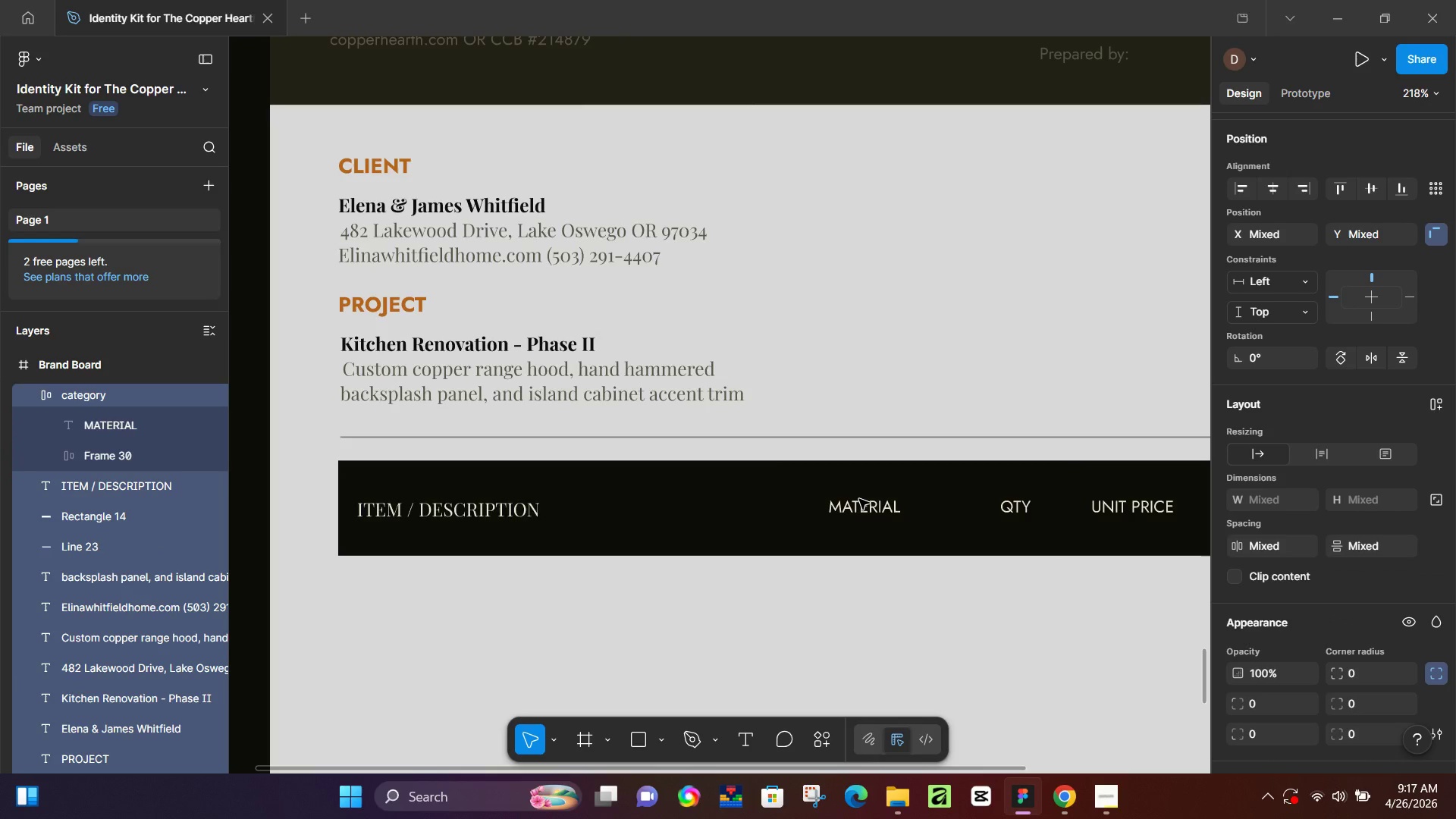 
key(ArrowUp)
 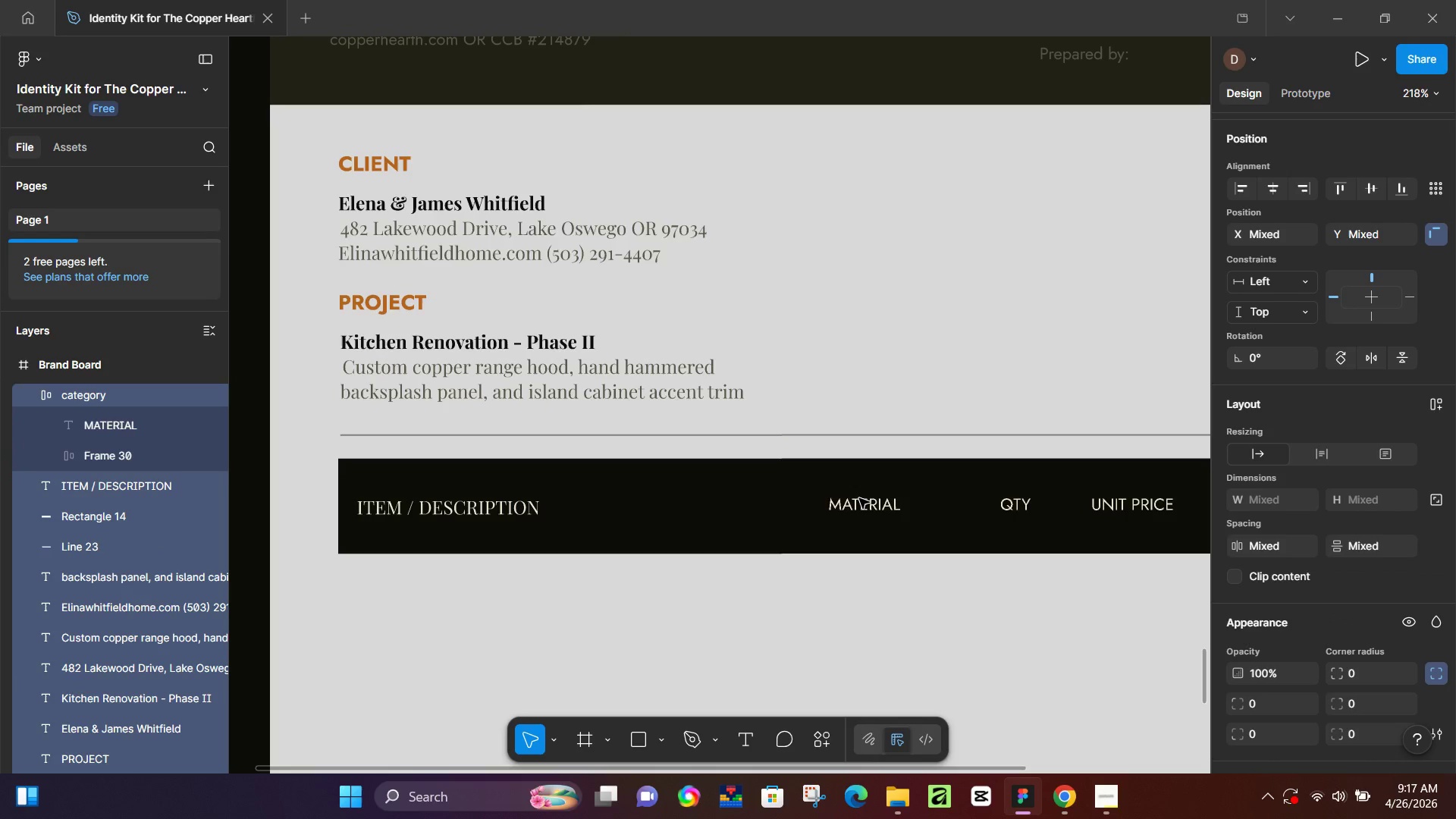 
key(ArrowUp)
 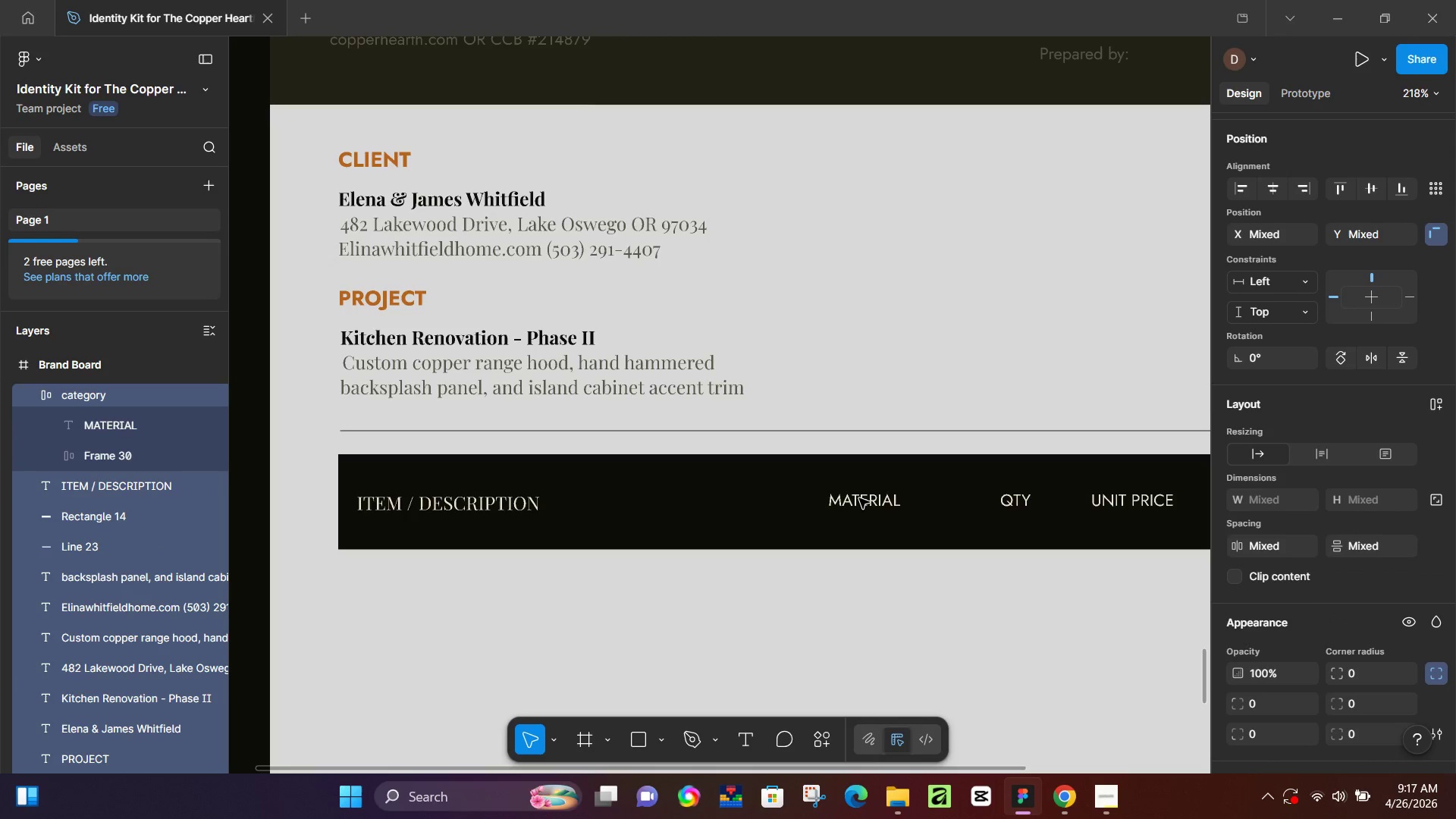 
key(ArrowUp)
 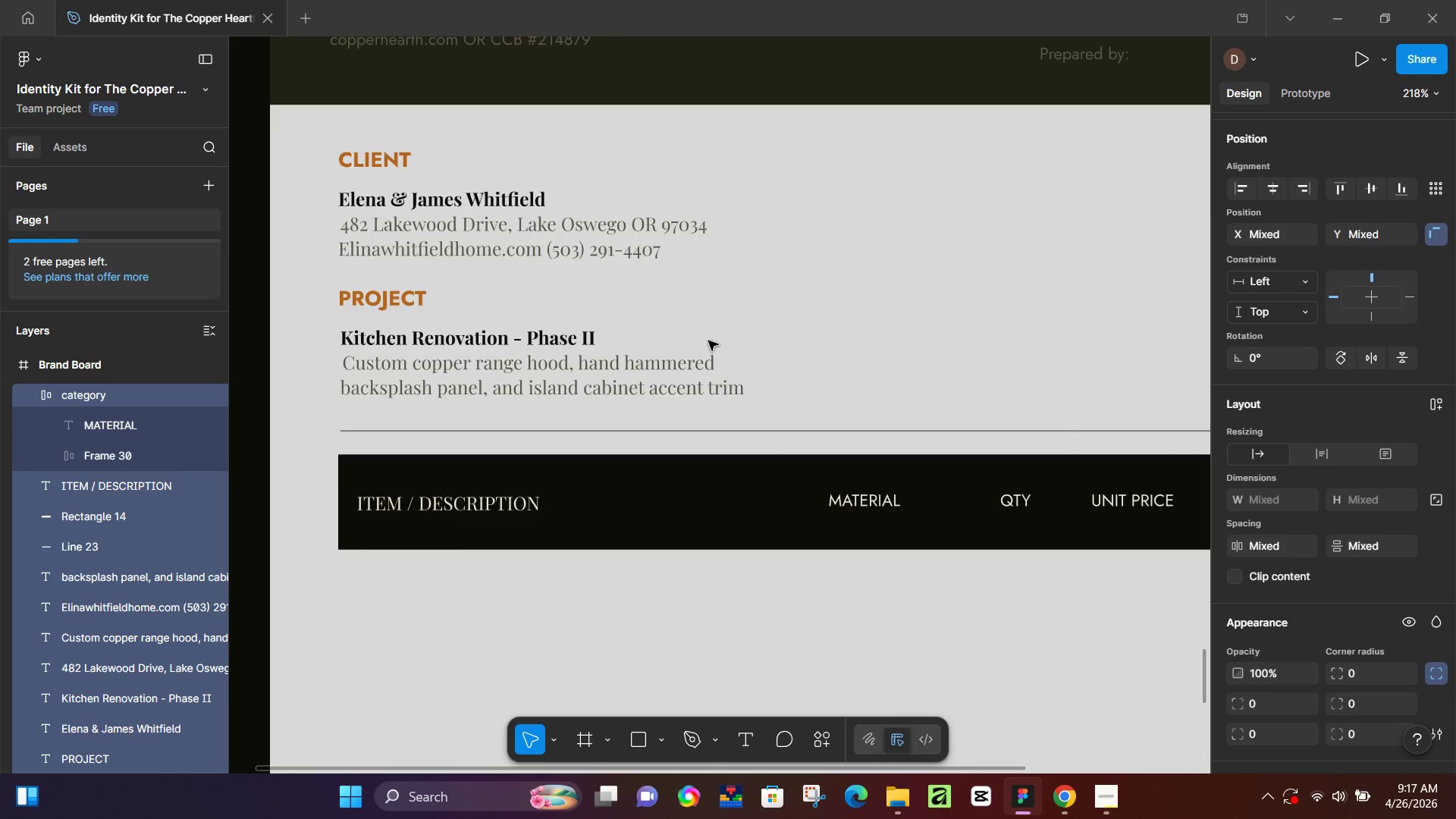 
hold_key(key=ControlLeft, duration=0.44)
 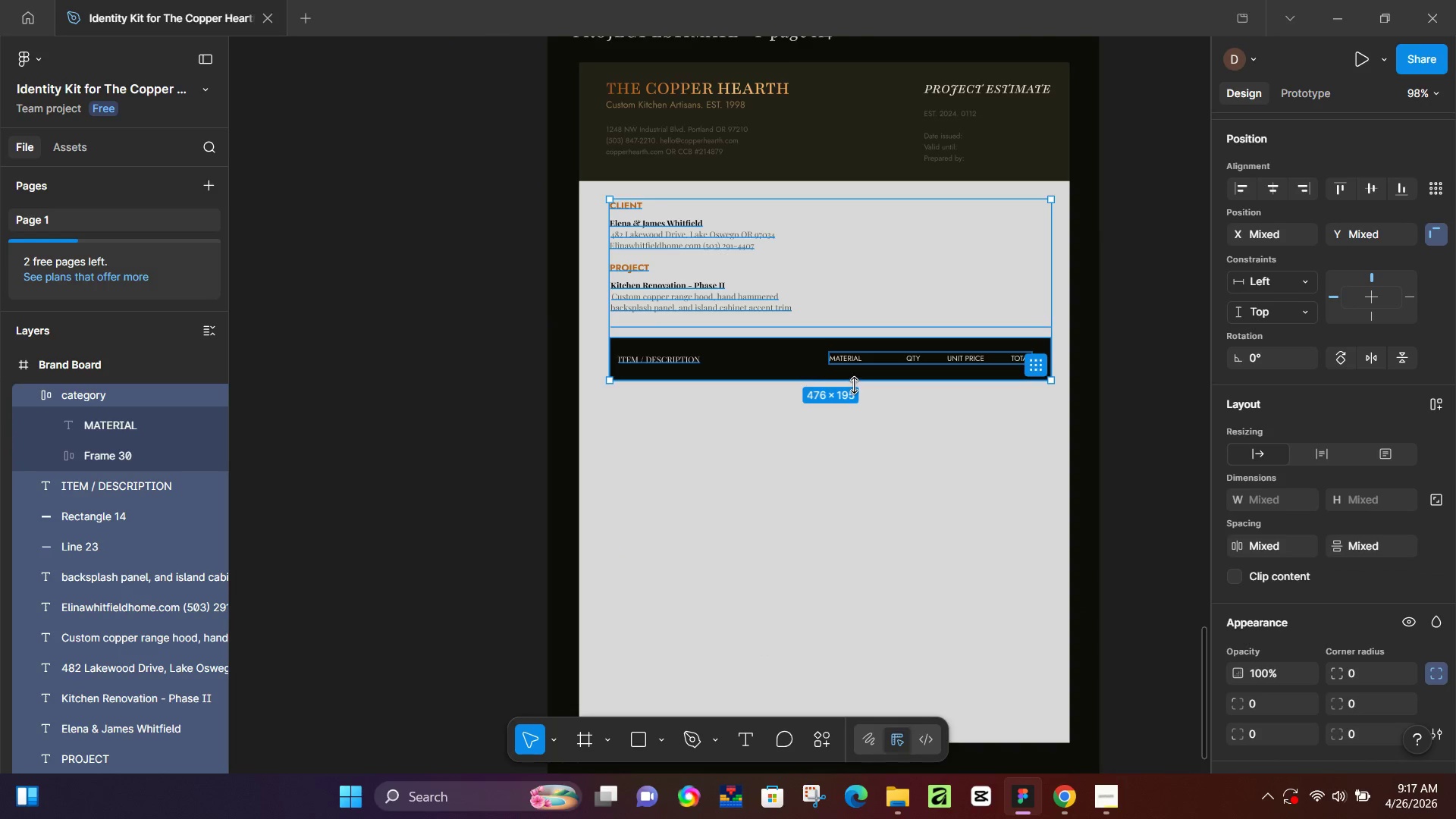 
scroll: coordinate [708, 340], scroll_direction: up, amount: 5.0
 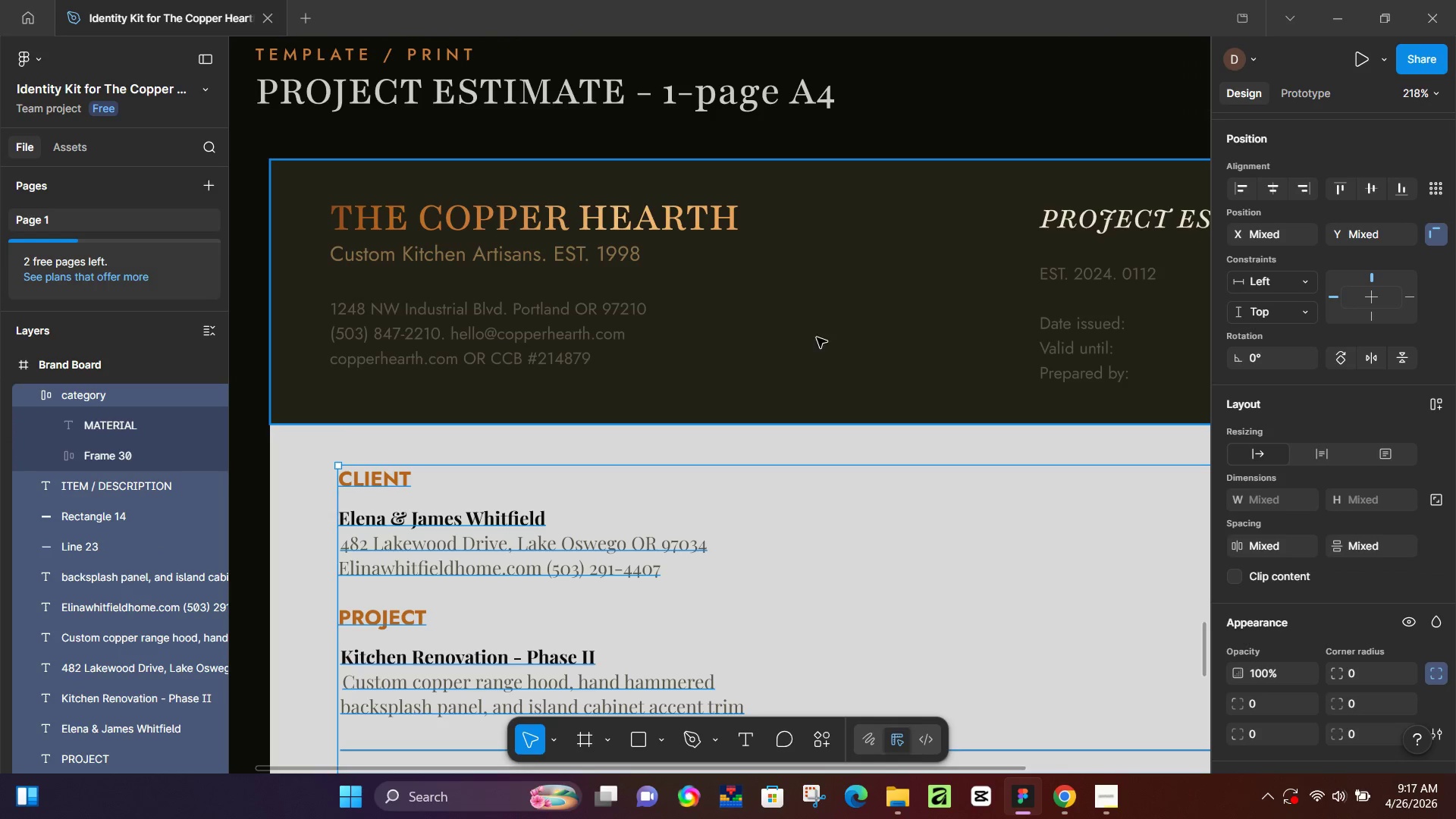 
scroll: coordinate [854, 385], scroll_direction: down, amount: 15.0
 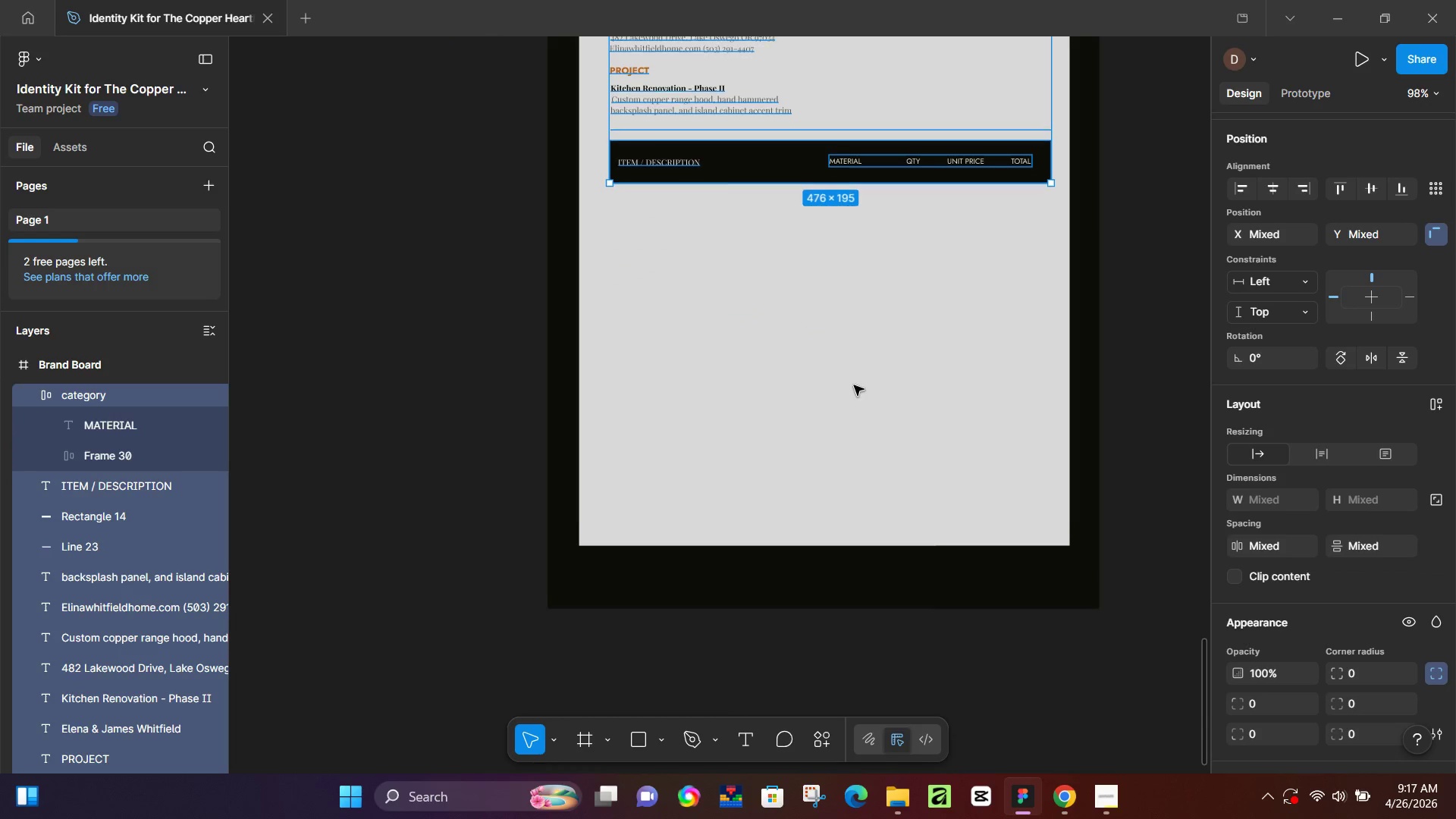 
scroll: coordinate [854, 385], scroll_direction: up, amount: 3.0
 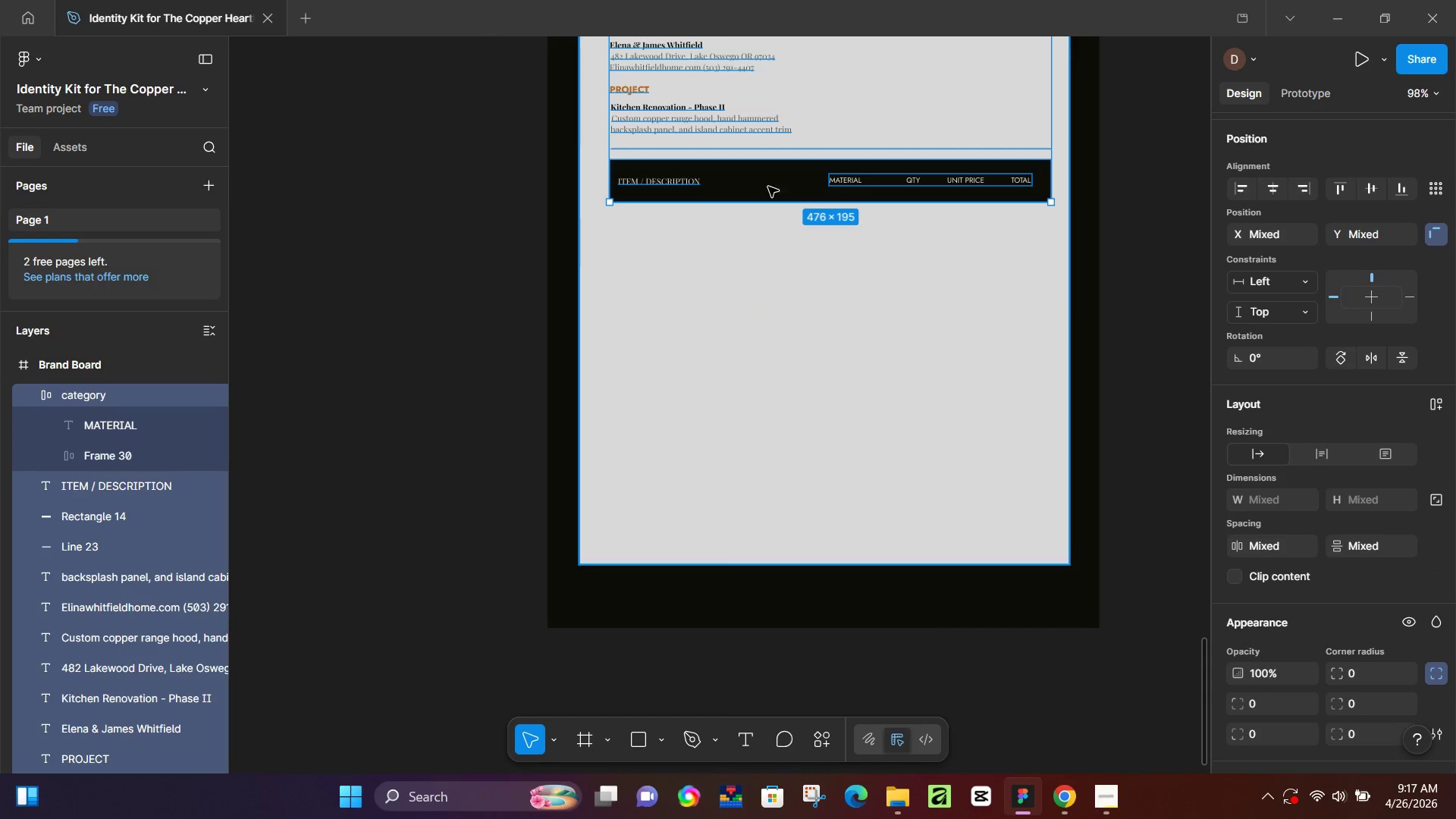 
left_click([758, 182])
 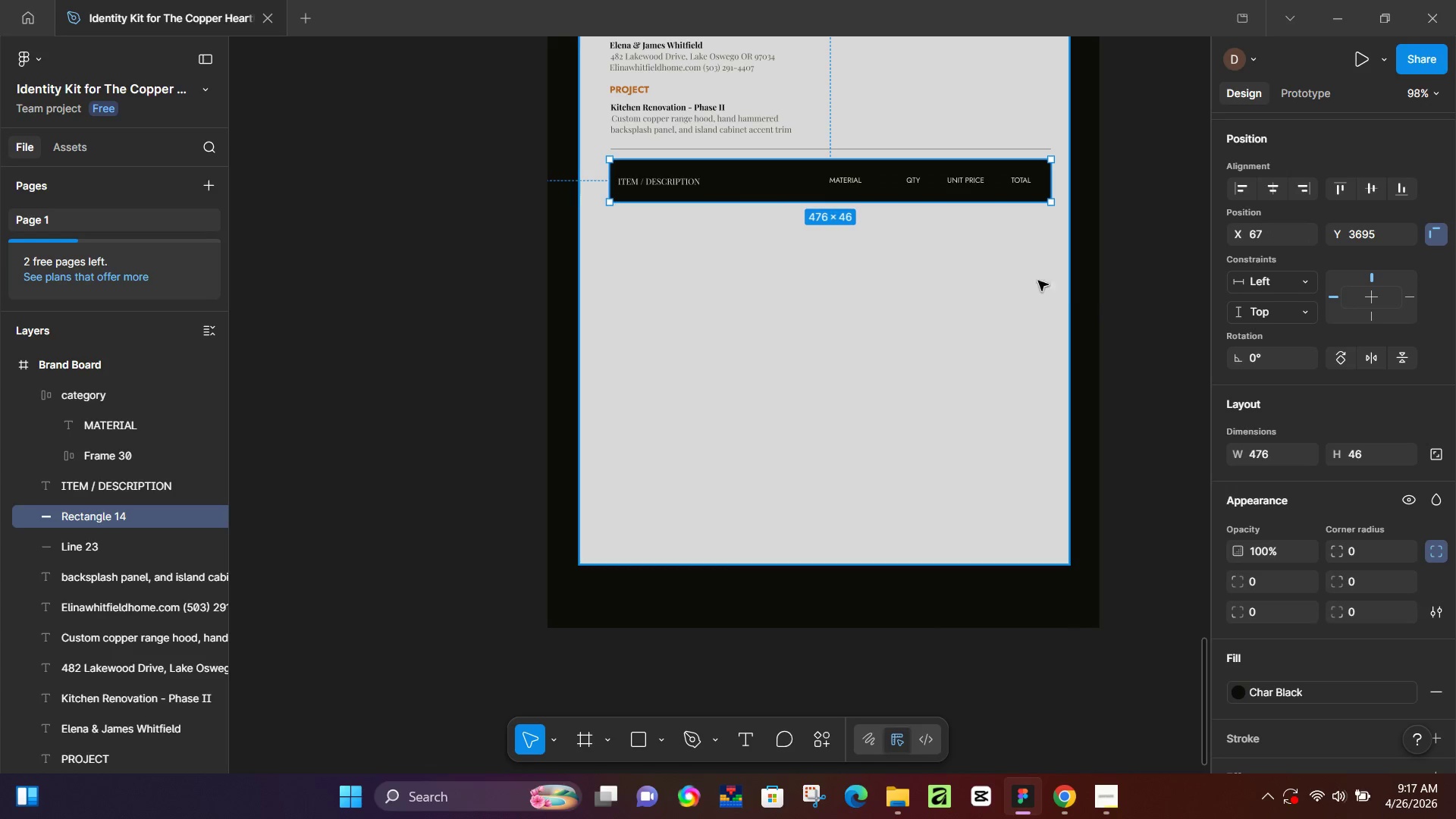 
left_click([1137, 304])
 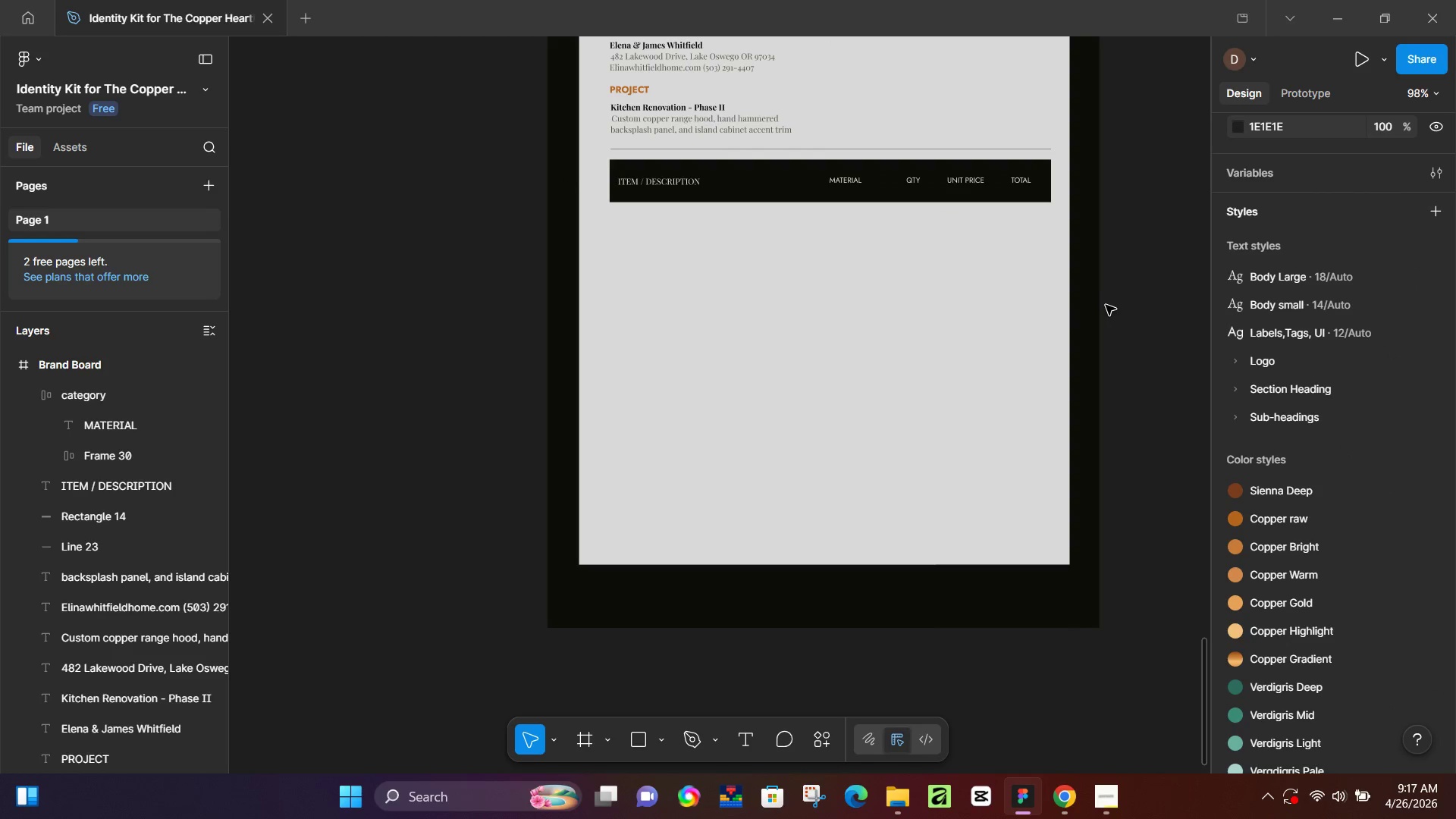 
wait(5.99)
 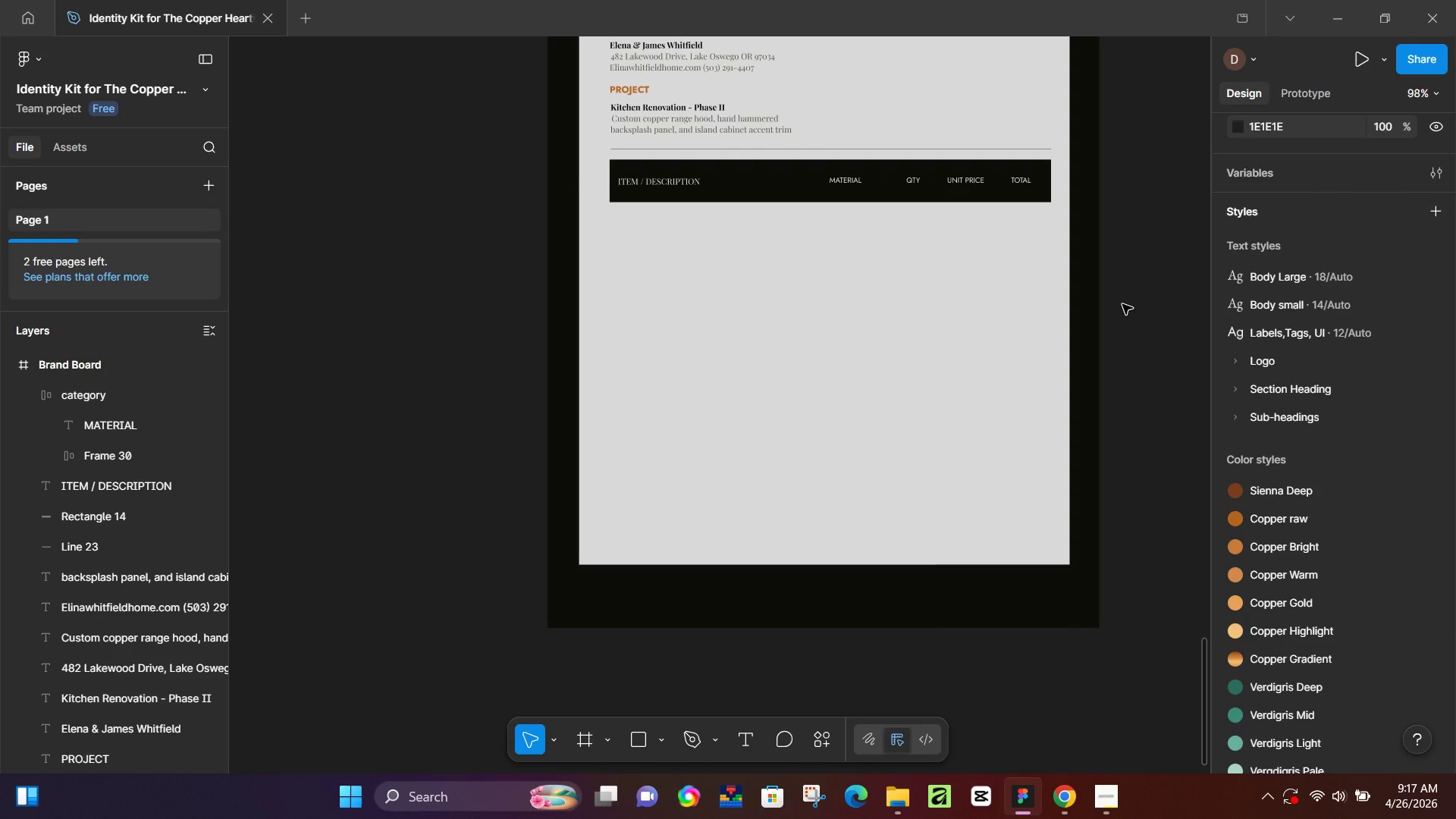 
scroll: coordinate [665, 256], scroll_direction: up, amount: 2.0
 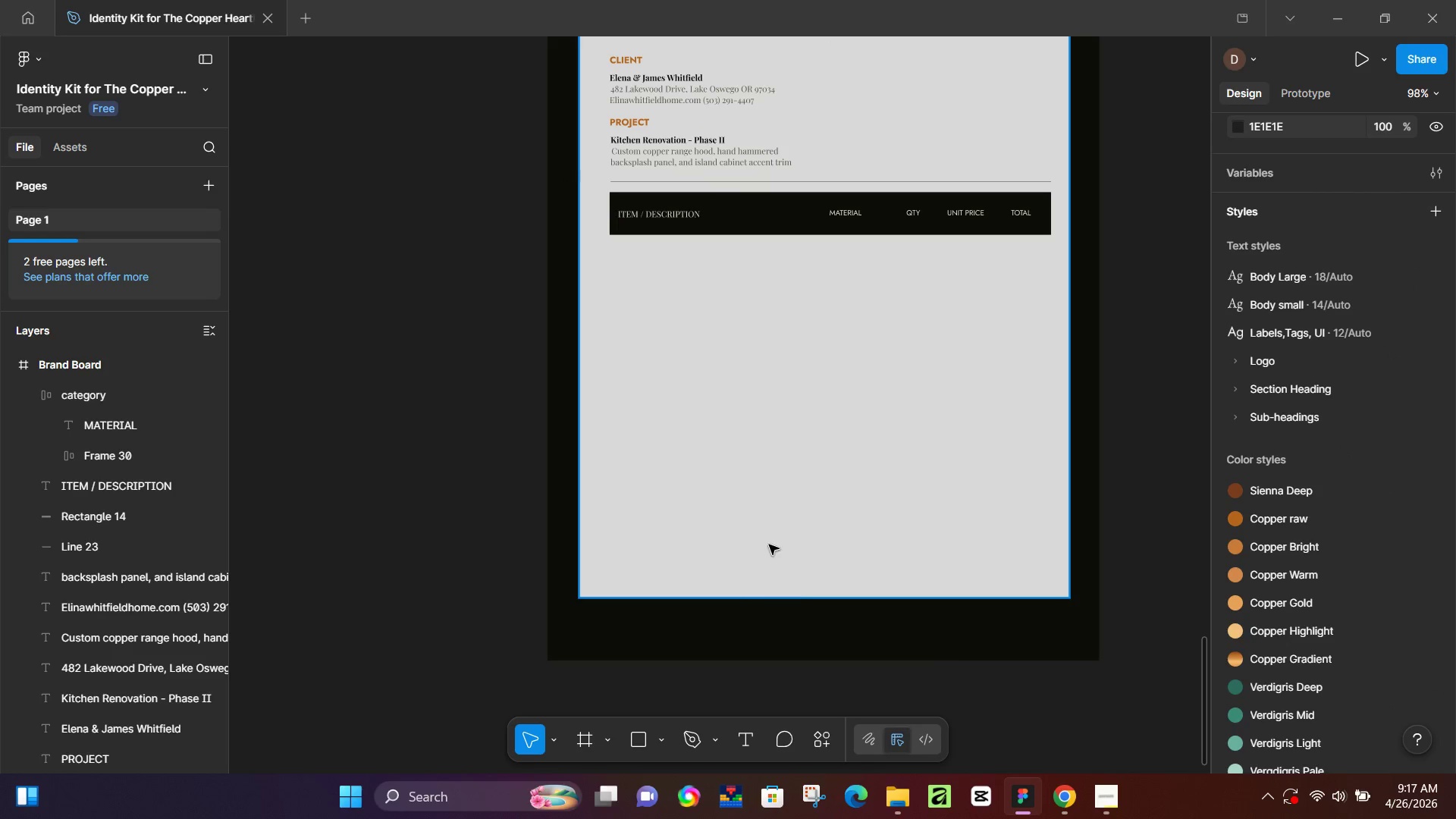 
left_click([808, 589])
 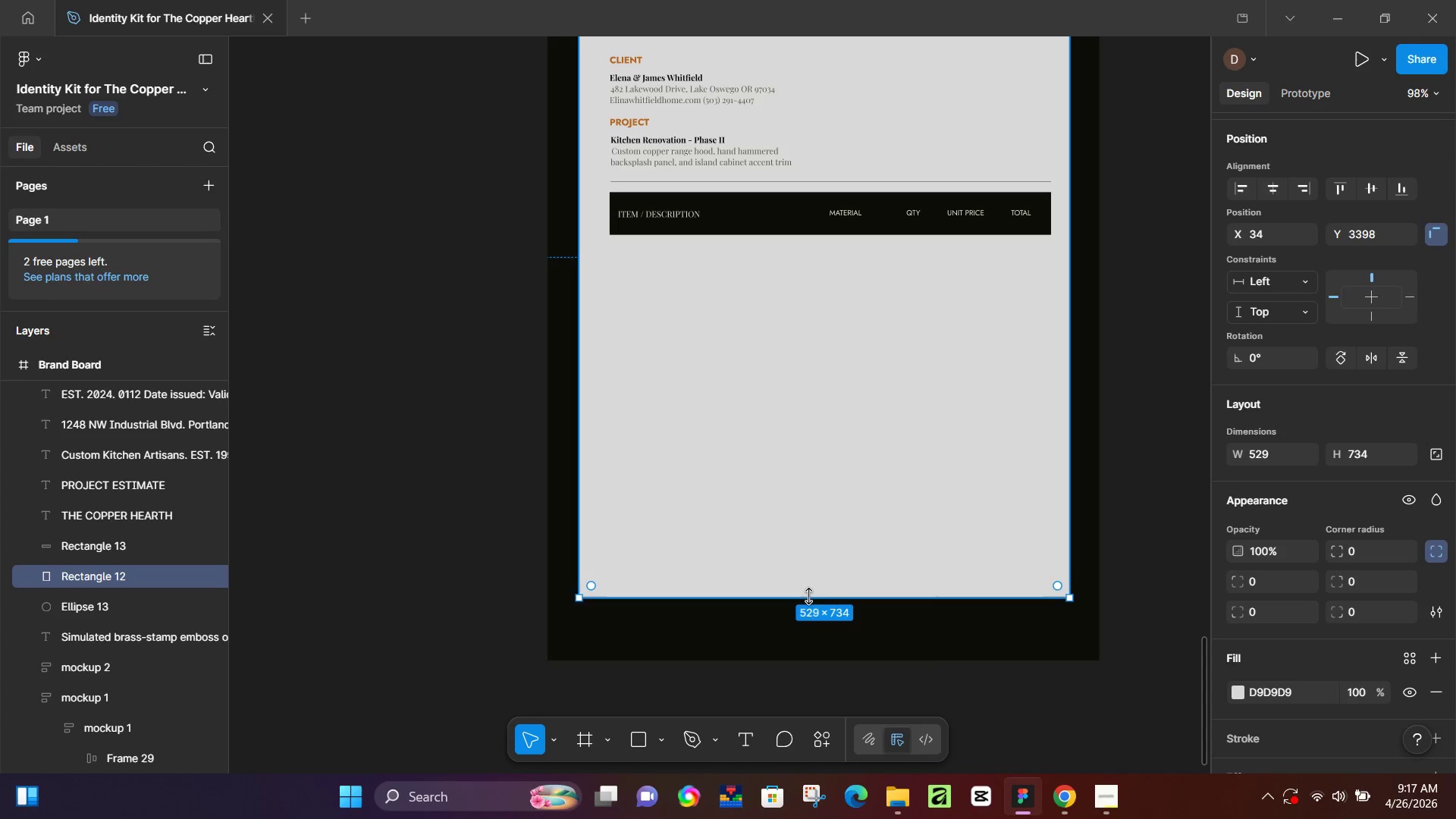 
left_click_drag(start_coordinate=[808, 596], to_coordinate=[810, 626])
 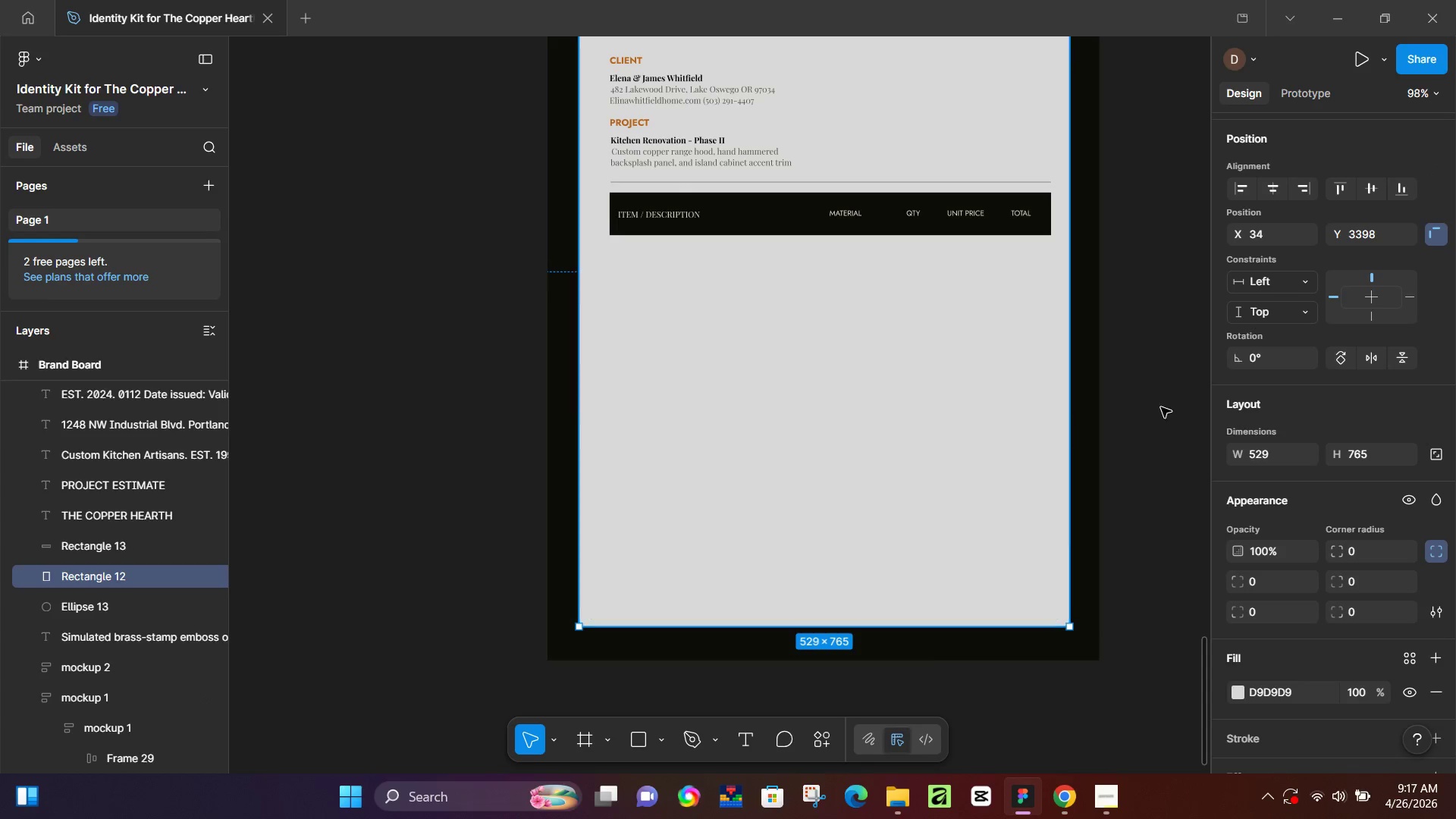 
left_click([1144, 400])
 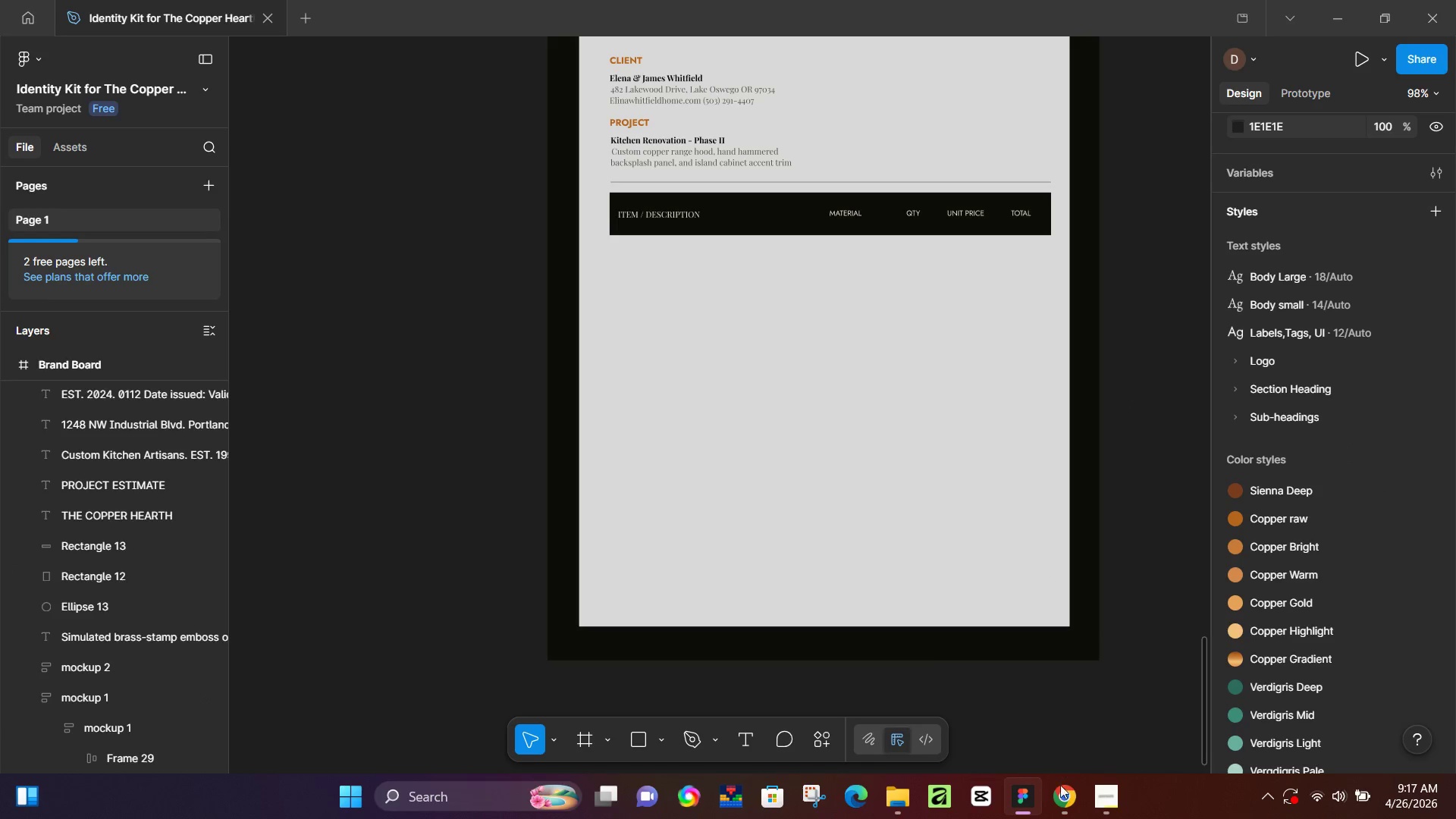 
left_click([1060, 792])
 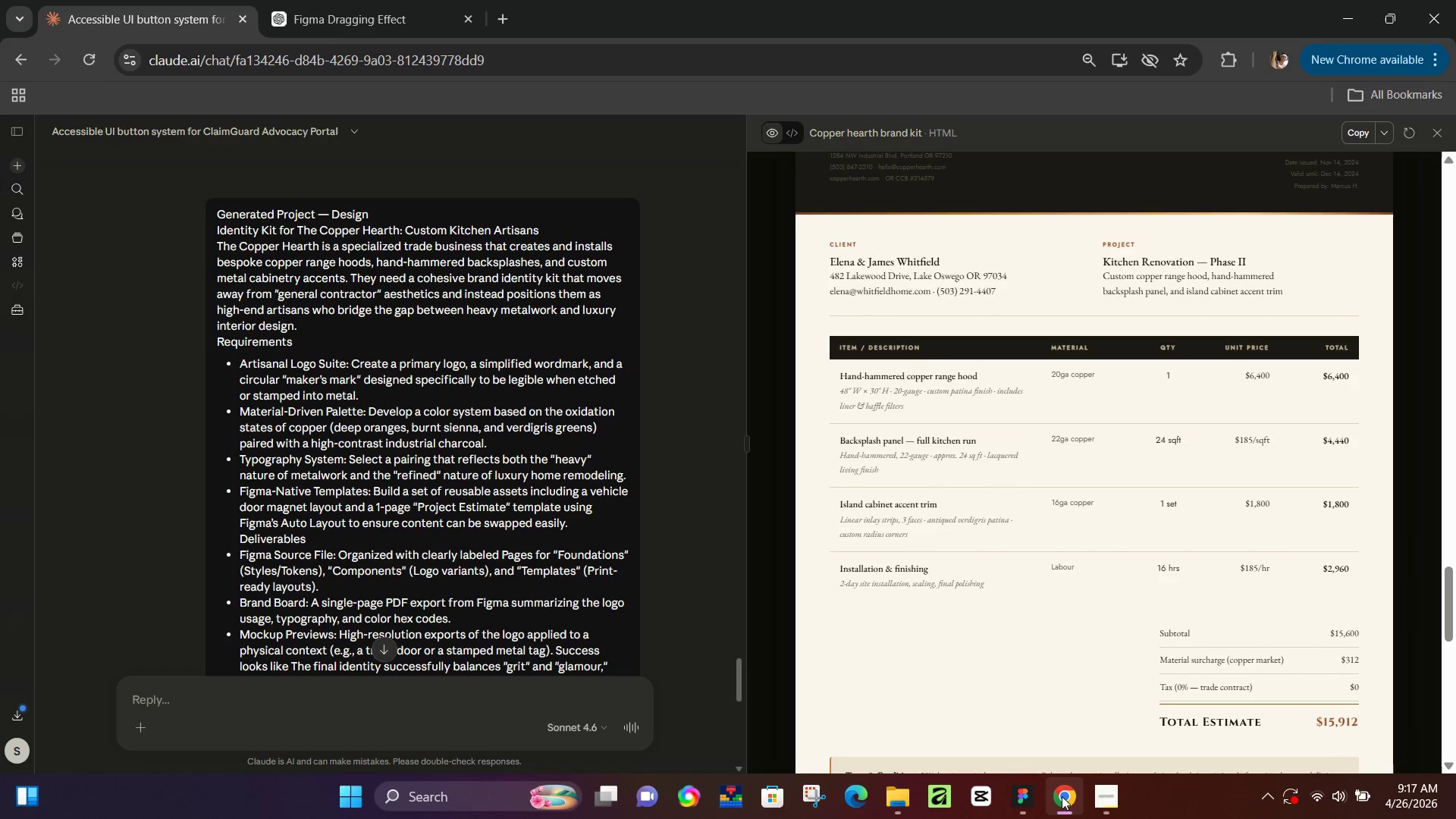 
wait(5.52)
 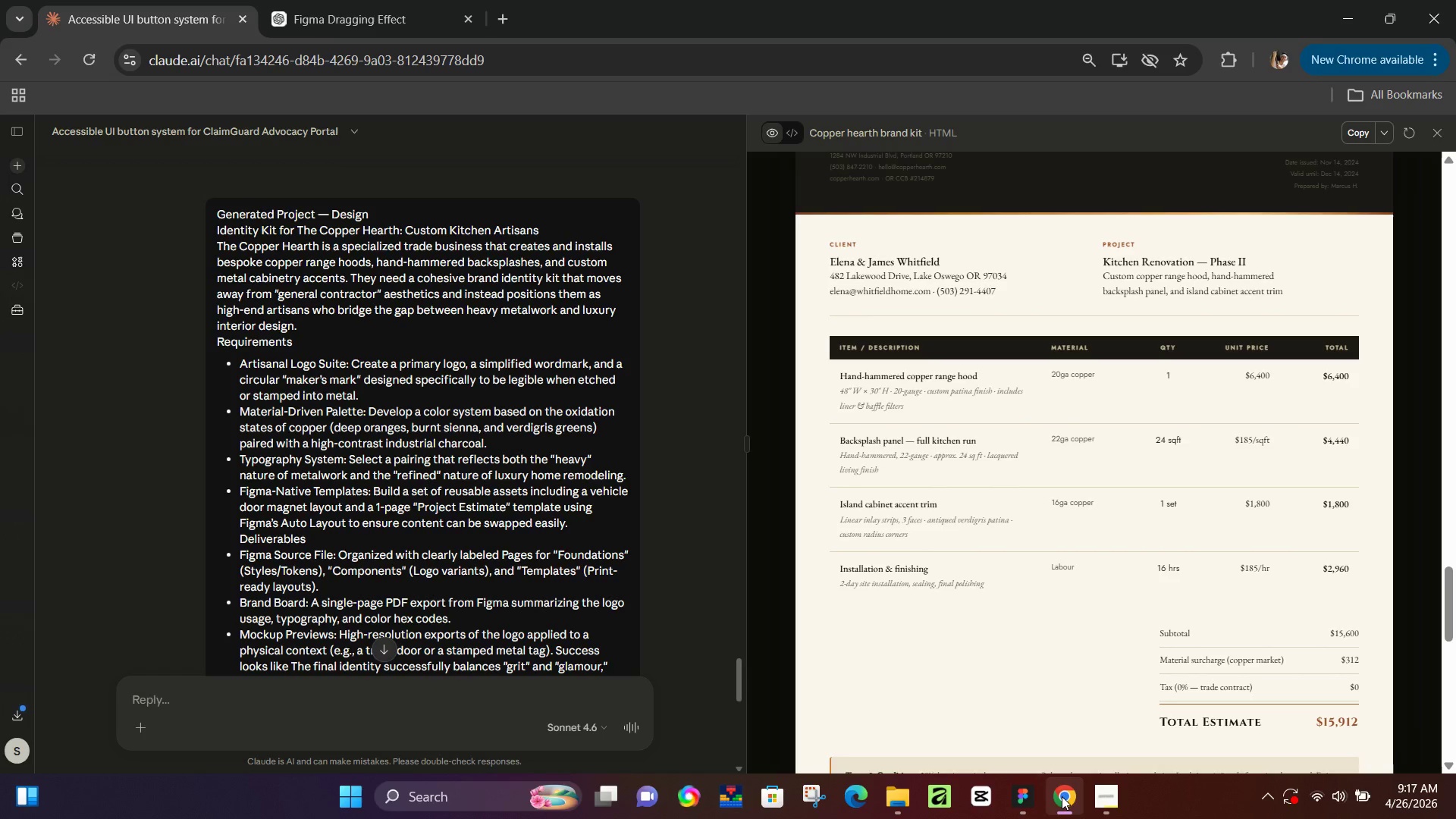 
left_click([1062, 796])
 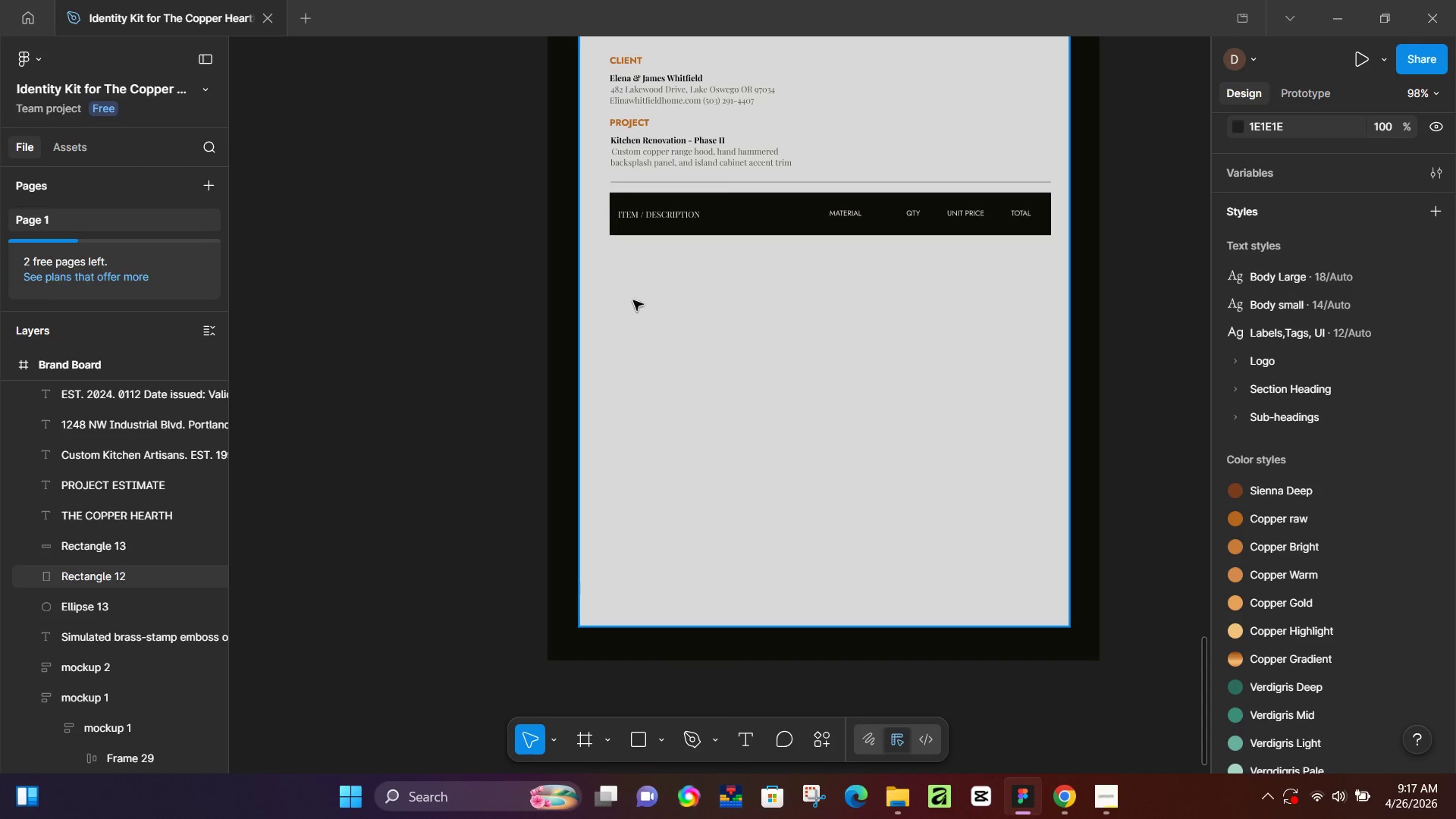 
hold_key(key=ControlLeft, duration=0.5)
 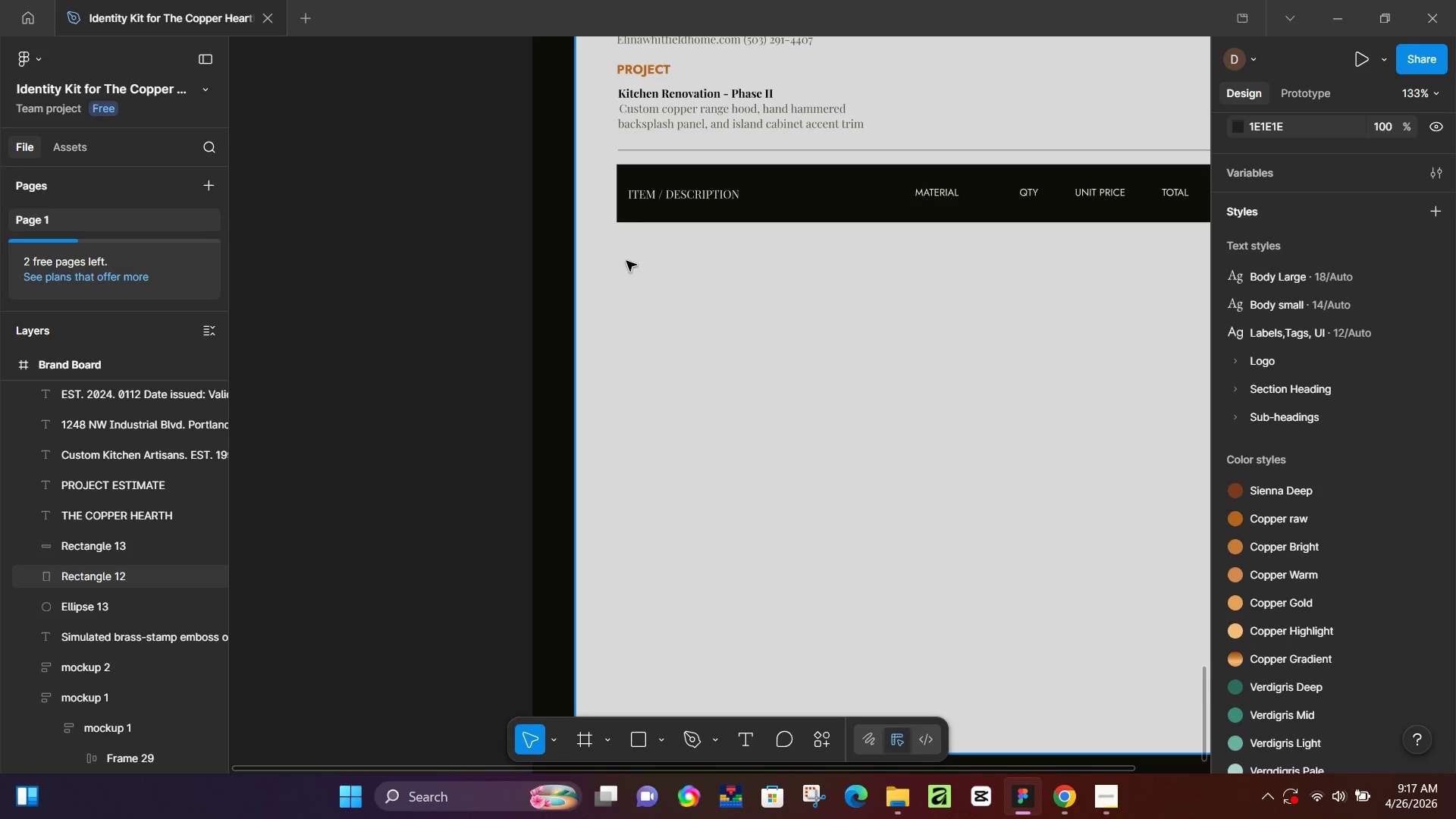 
key(T)
 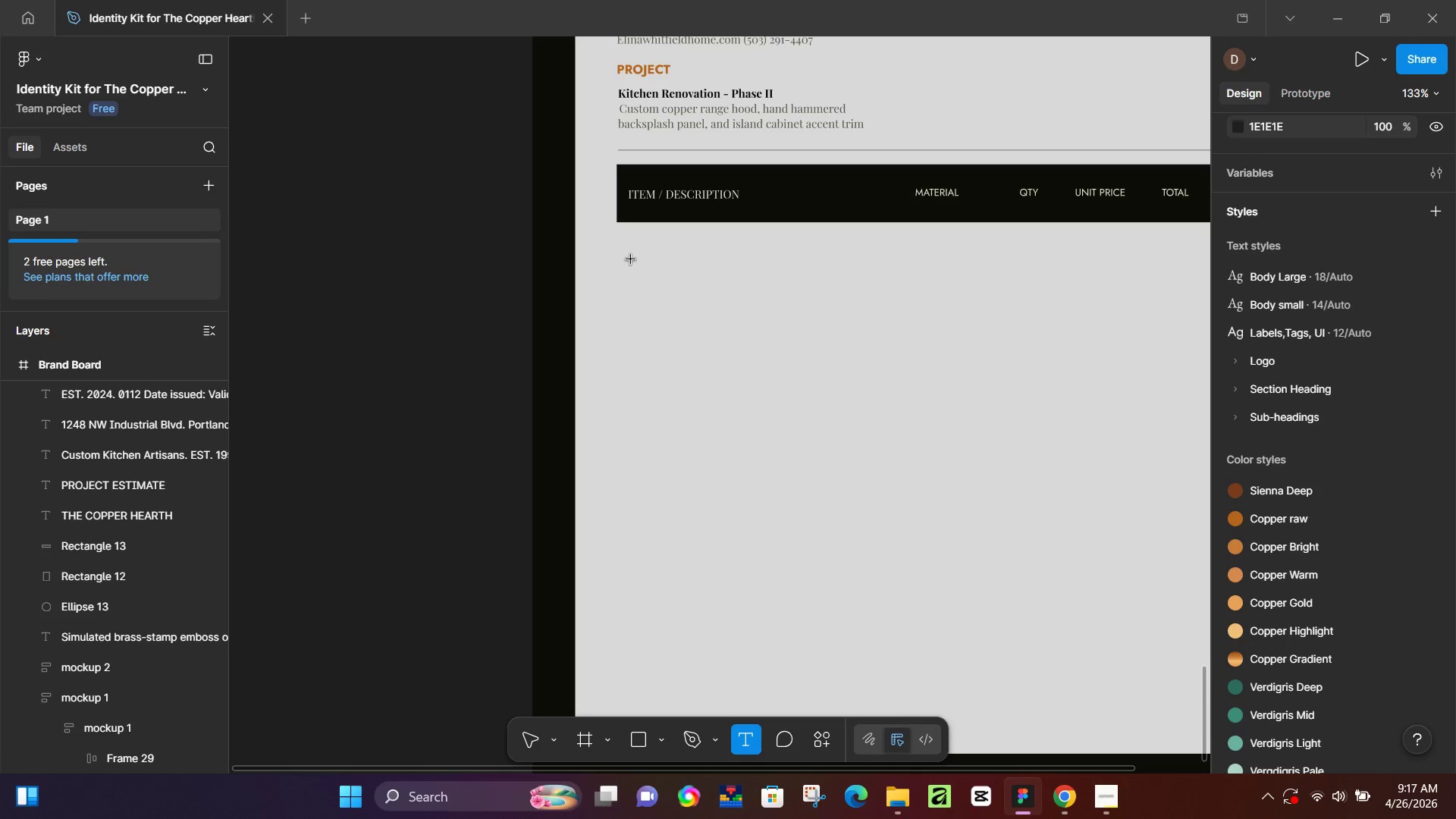 
scroll: coordinate [591, 273], scroll_direction: up, amount: 3.0
 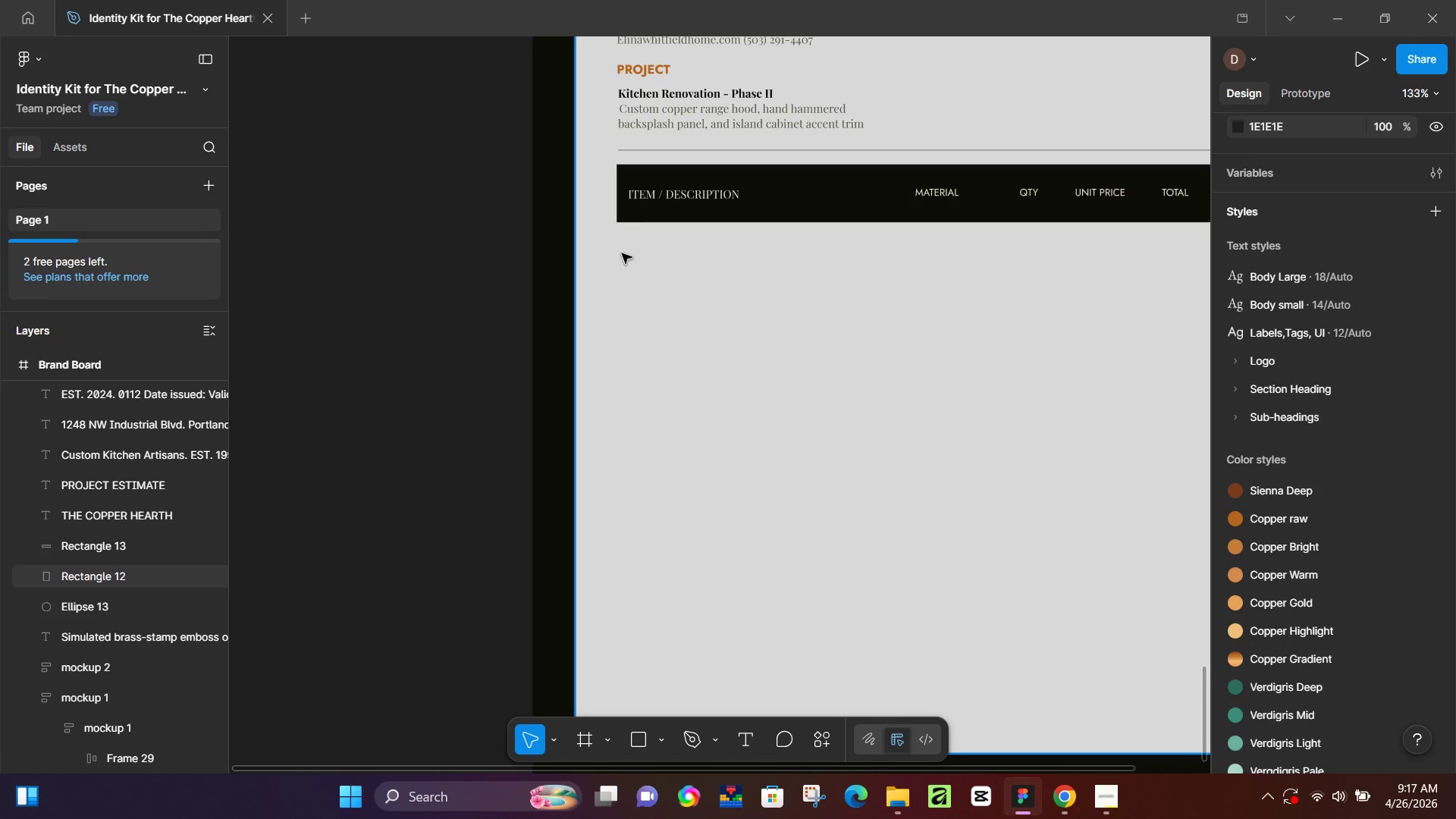 
left_click([631, 259])
 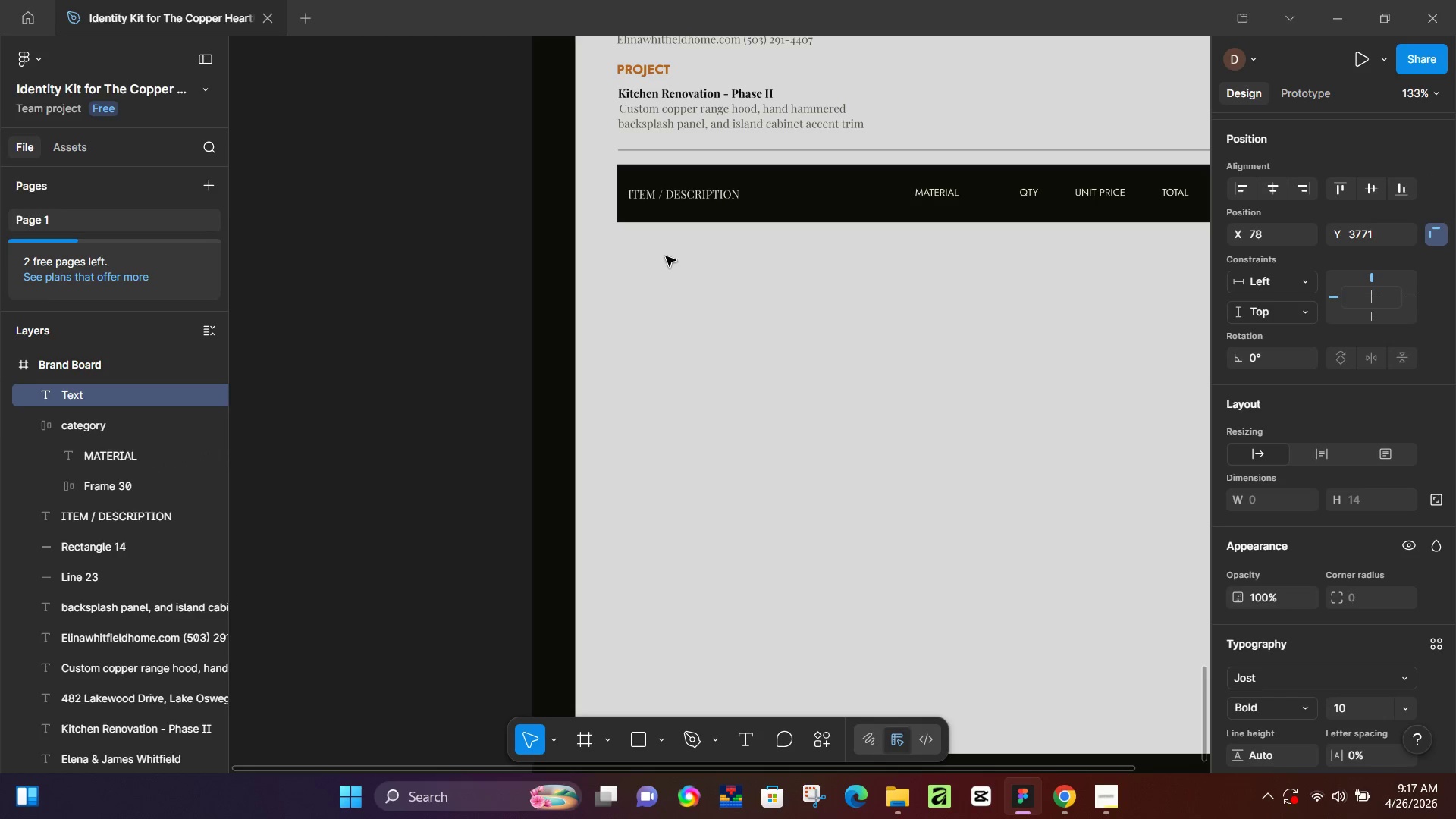 
type(Hand )
 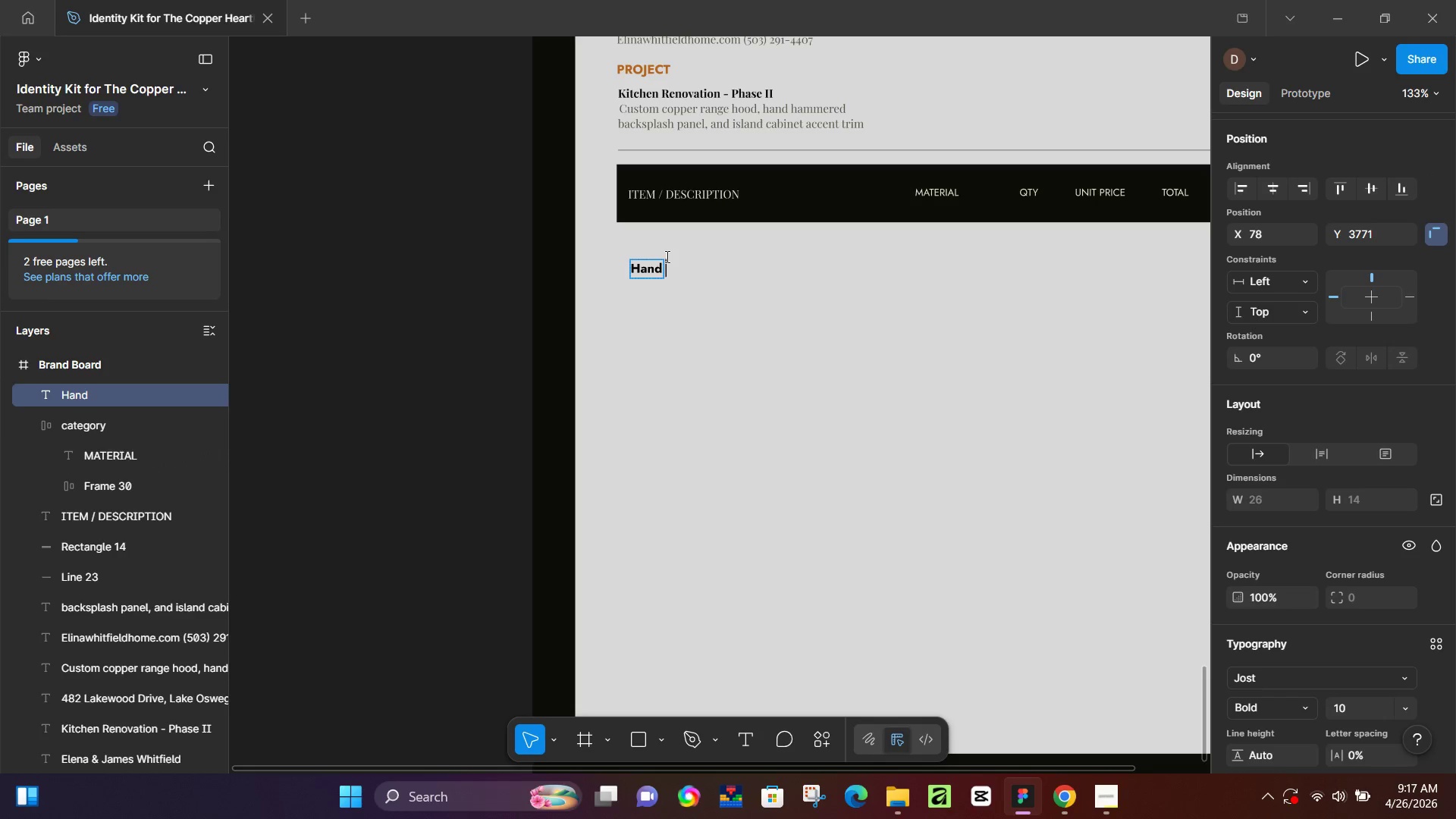 
key(Control+ControlLeft)
 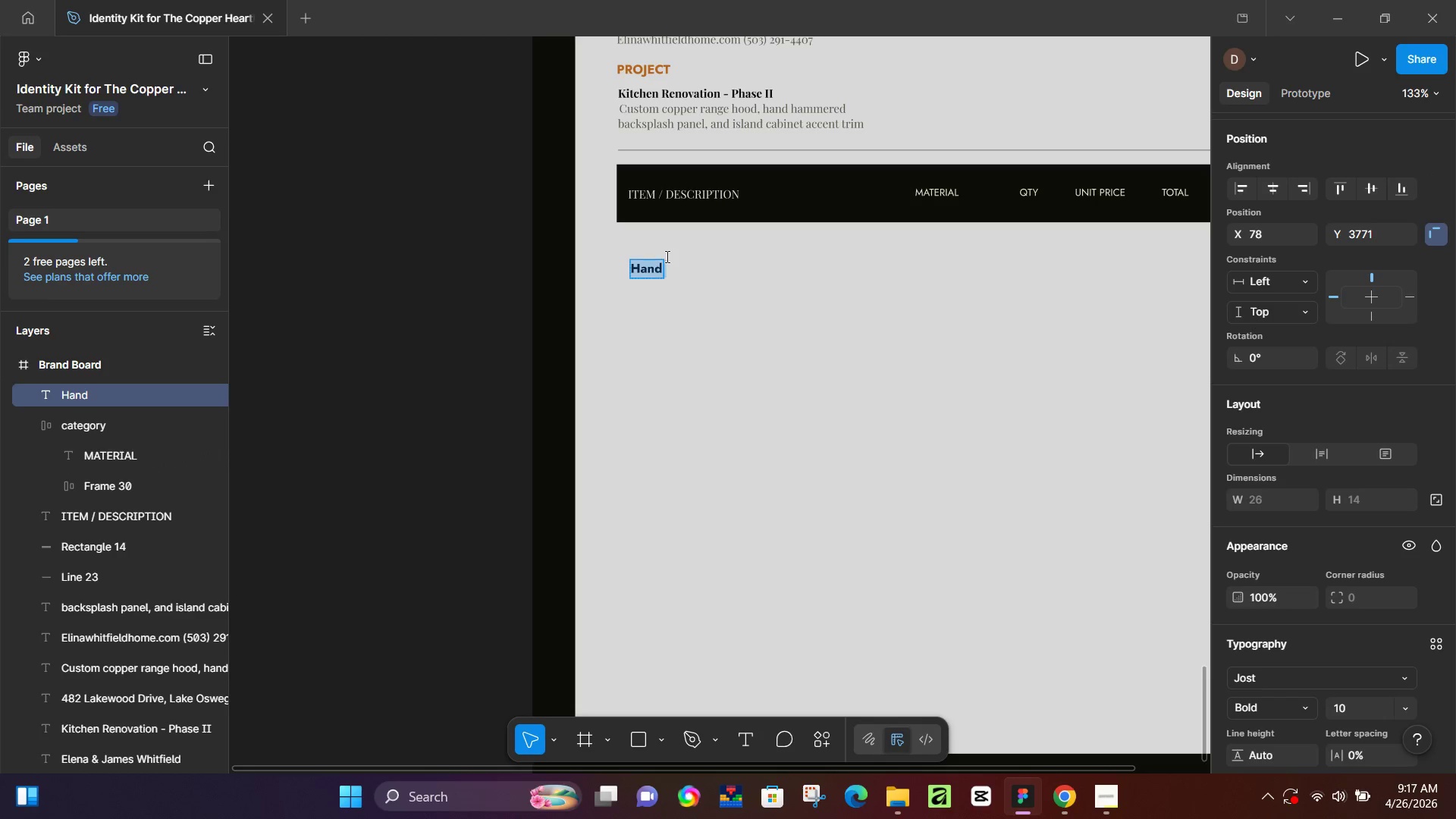 
key(Control+A)
 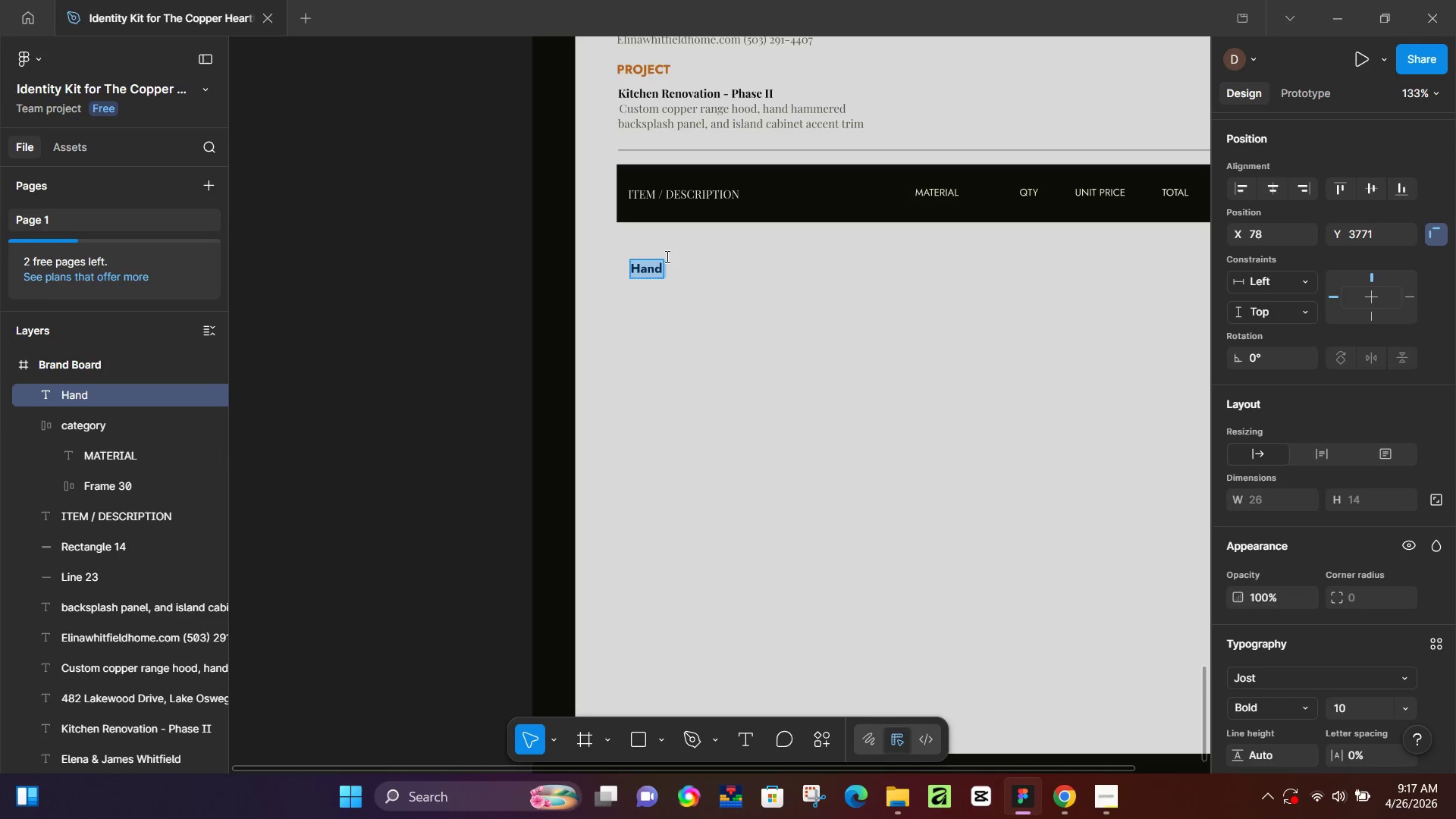 
key(Control+V)
 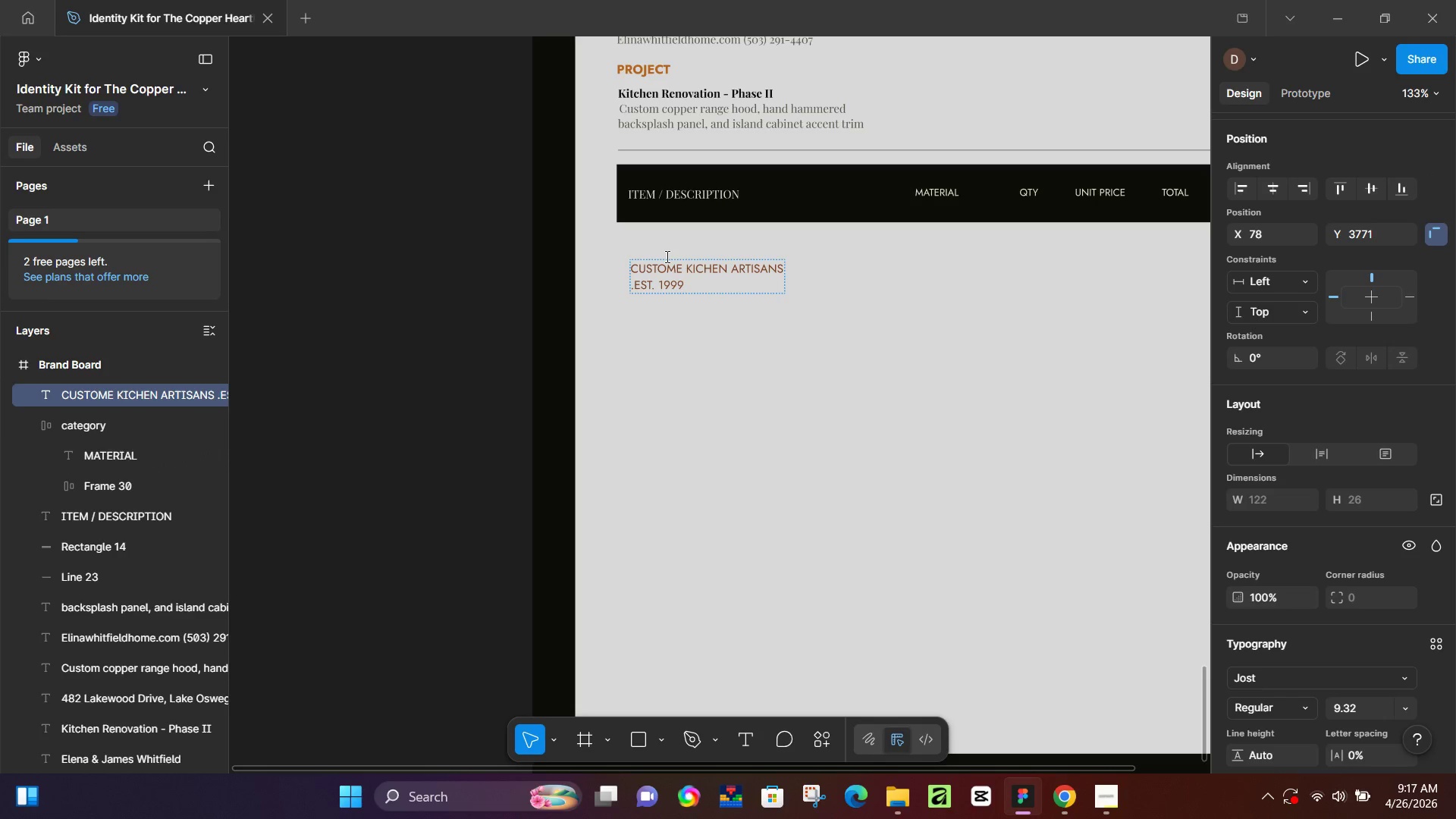 
key(Control+Z)
 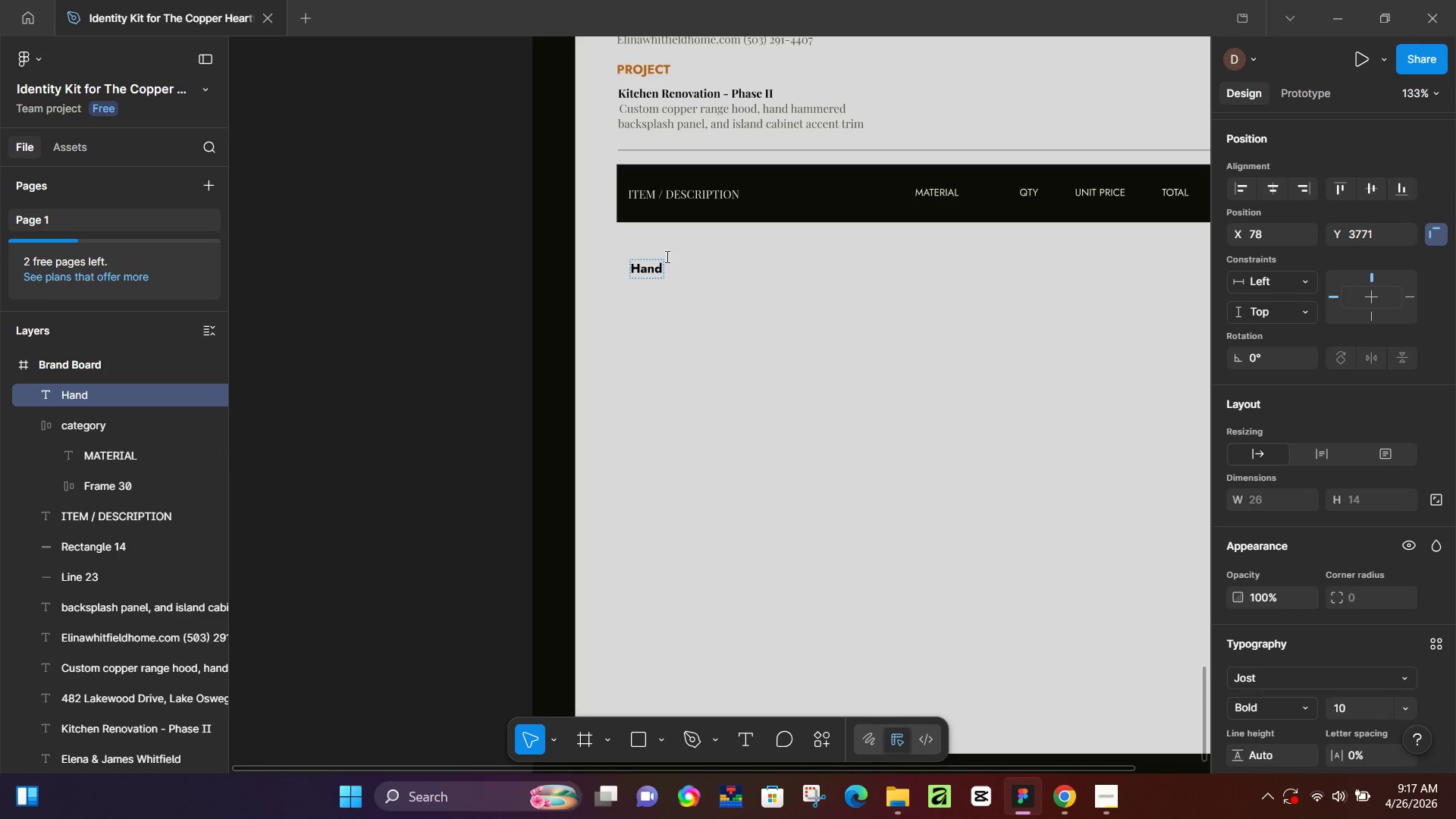 
key(Control+B)
 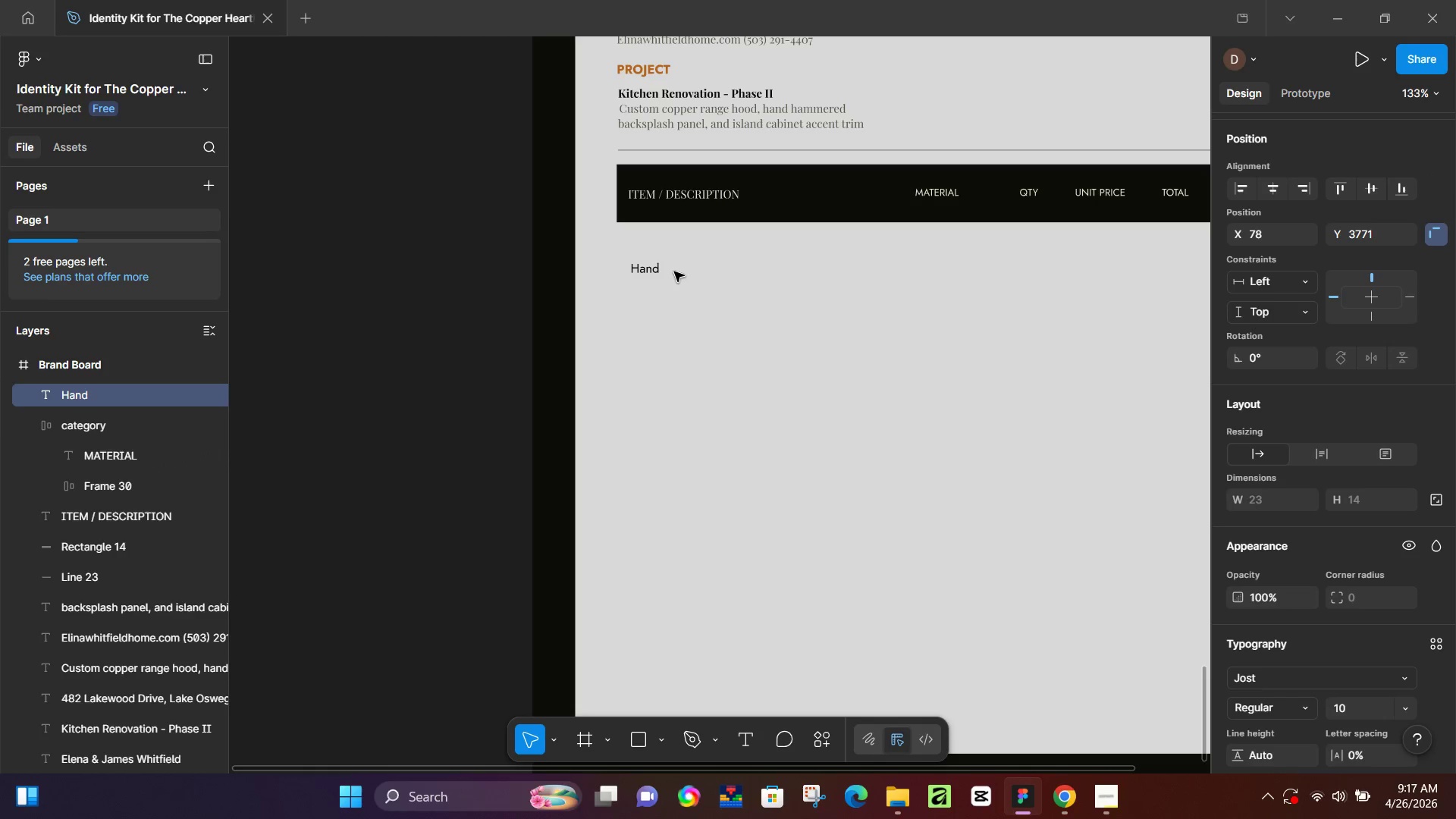 
key(Space)
 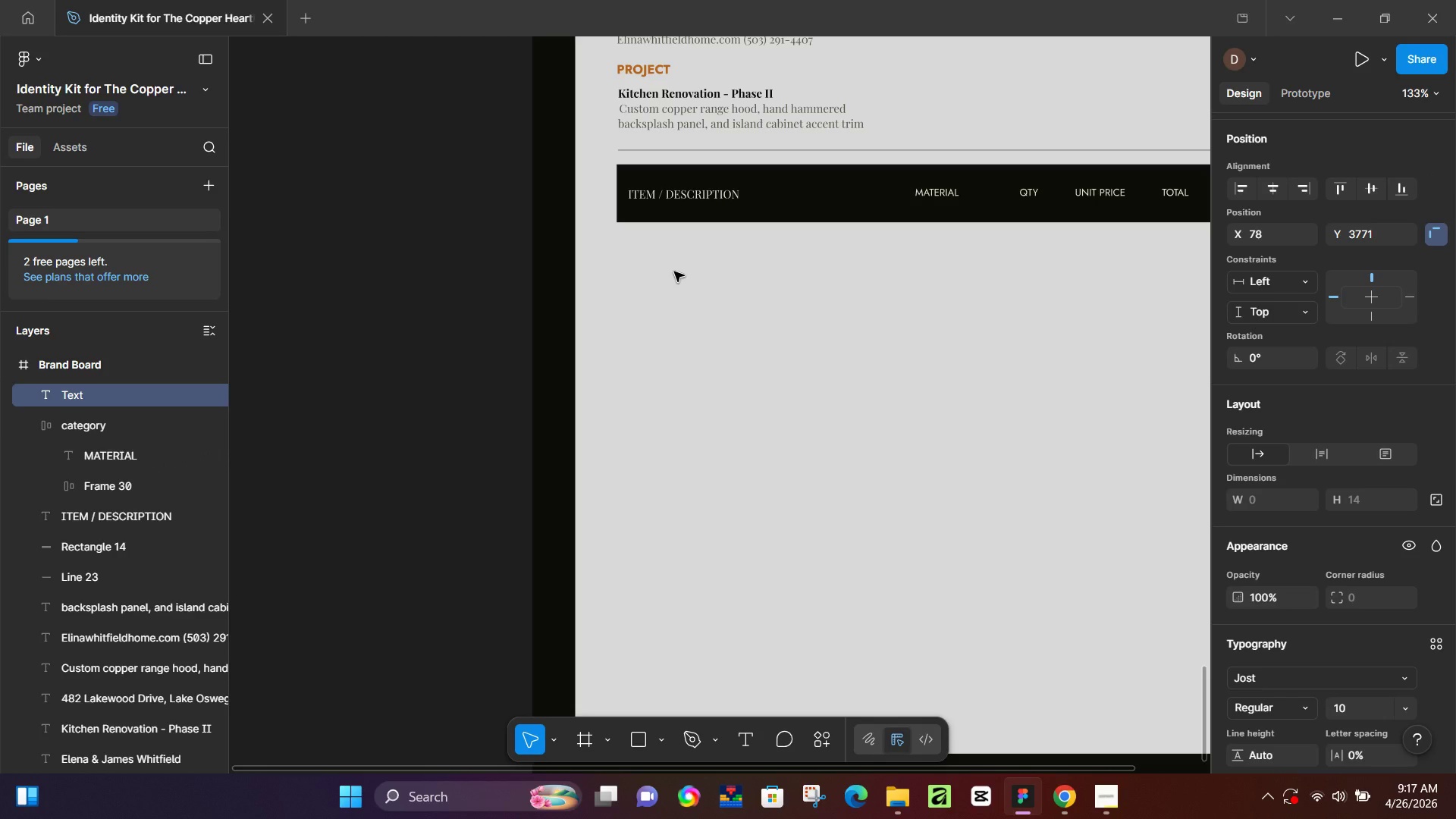 
type(Hand hammered range)
 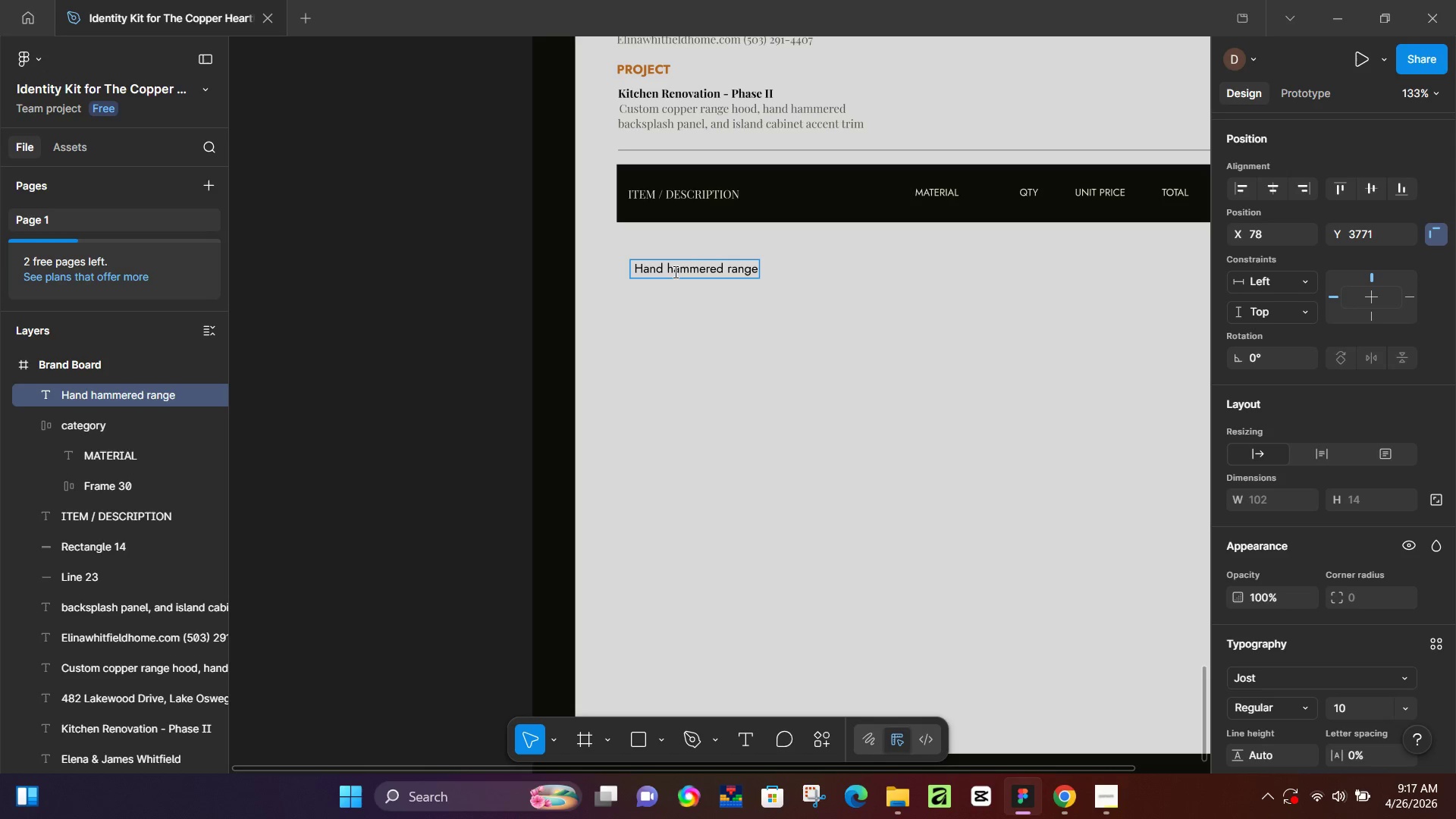 
scroll: coordinate [674, 272], scroll_direction: up, amount: 3.0
 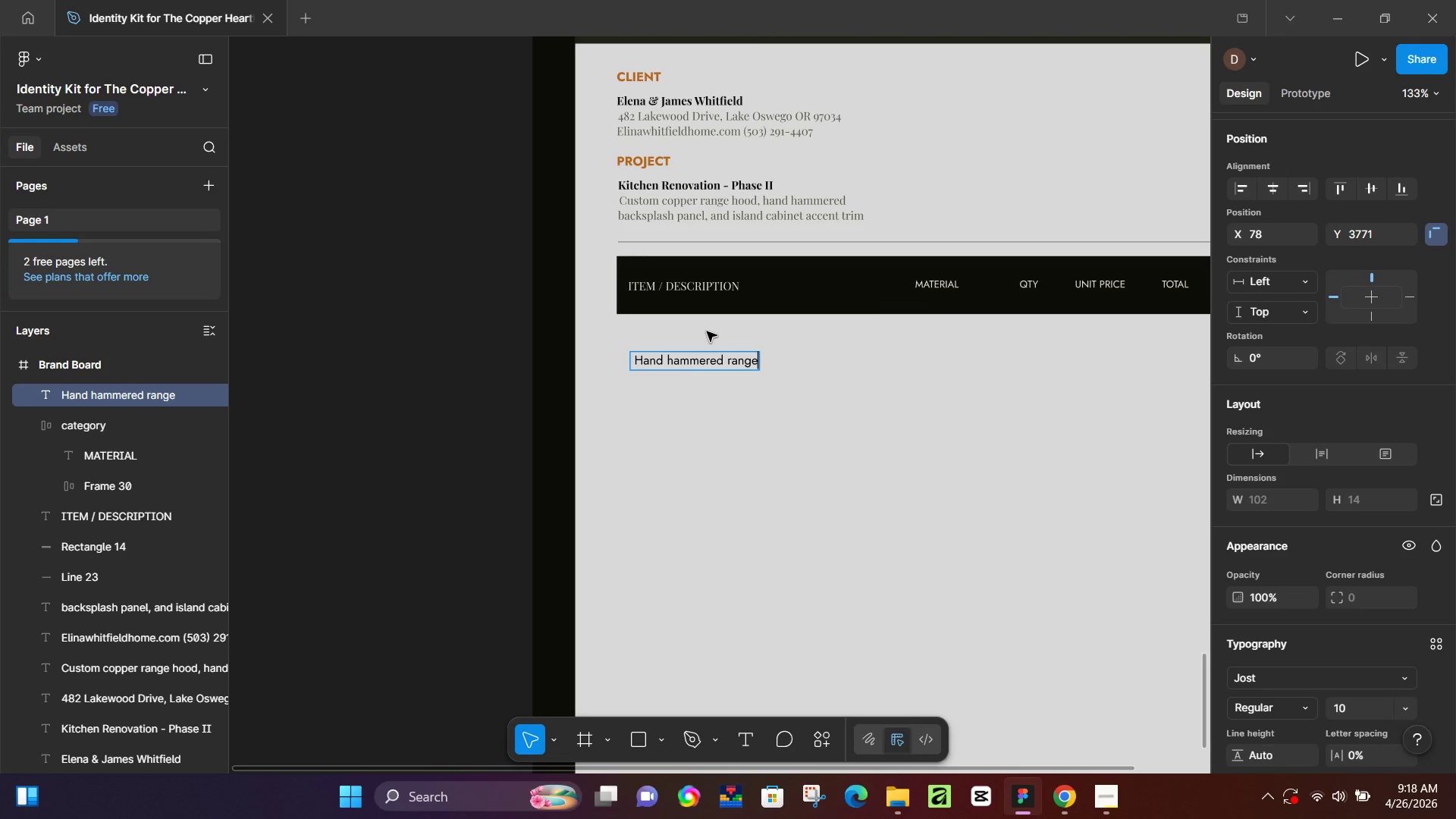 
type( ho)
 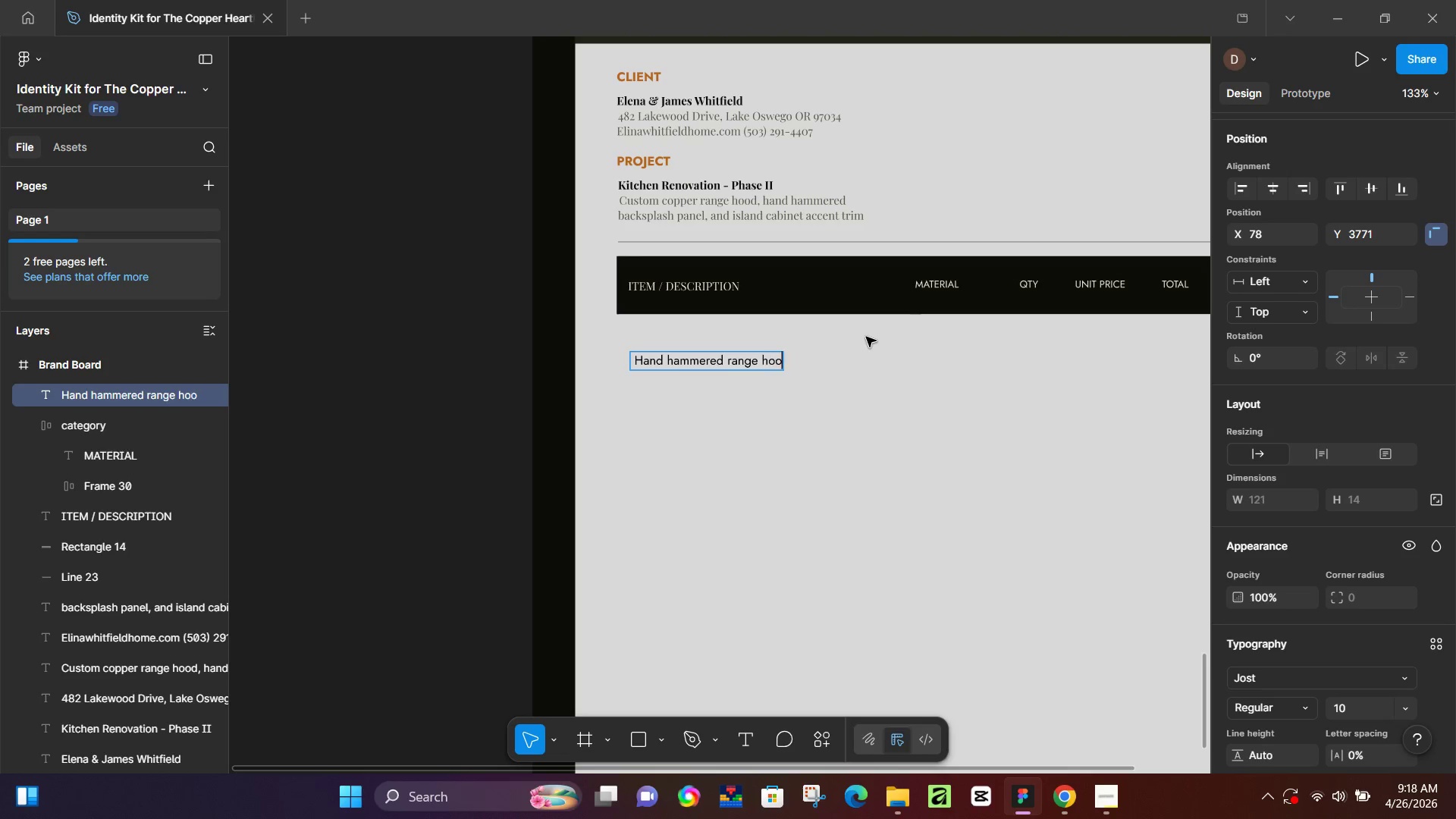 
type(od)
 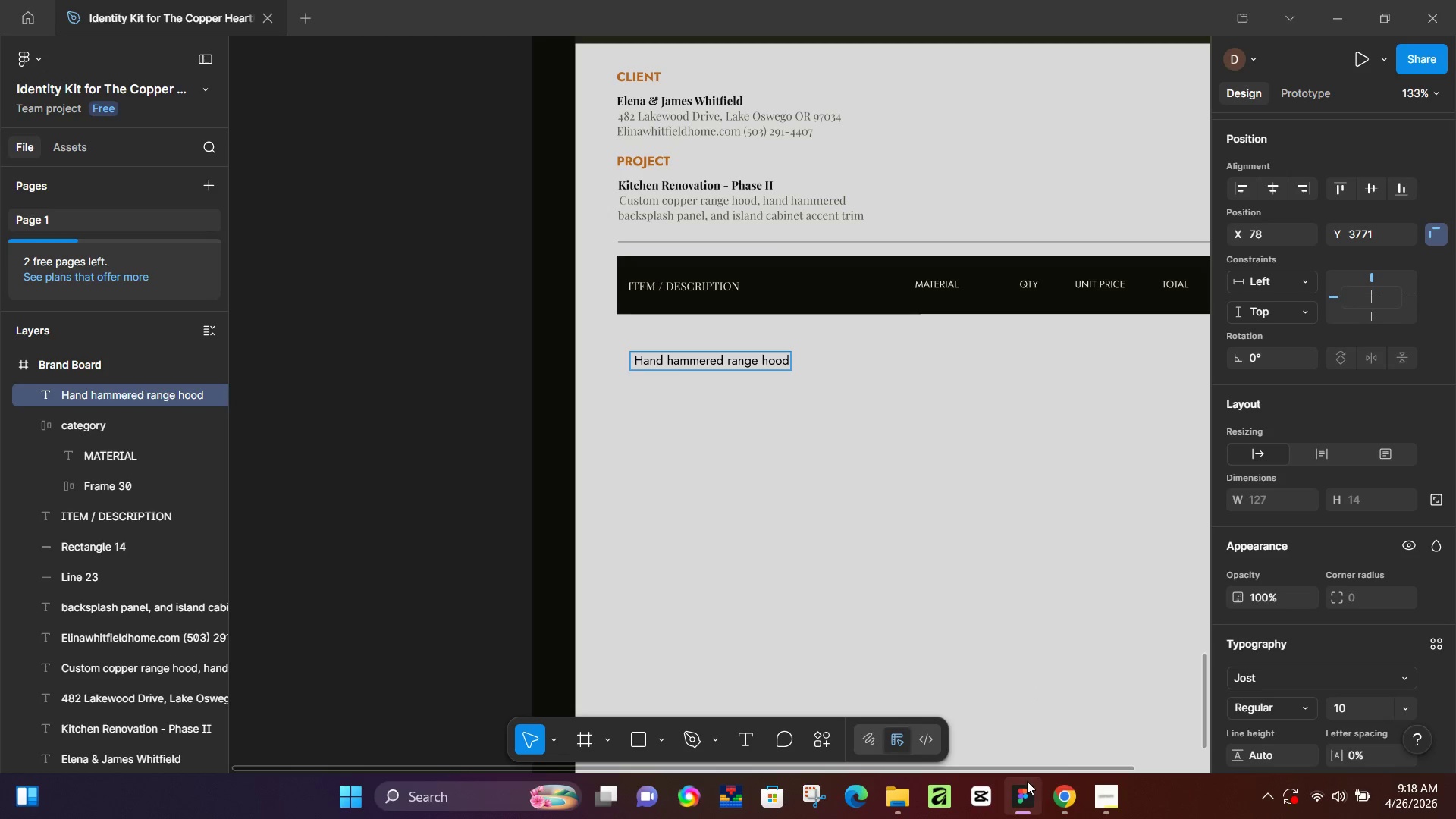 
left_click([1059, 786])
 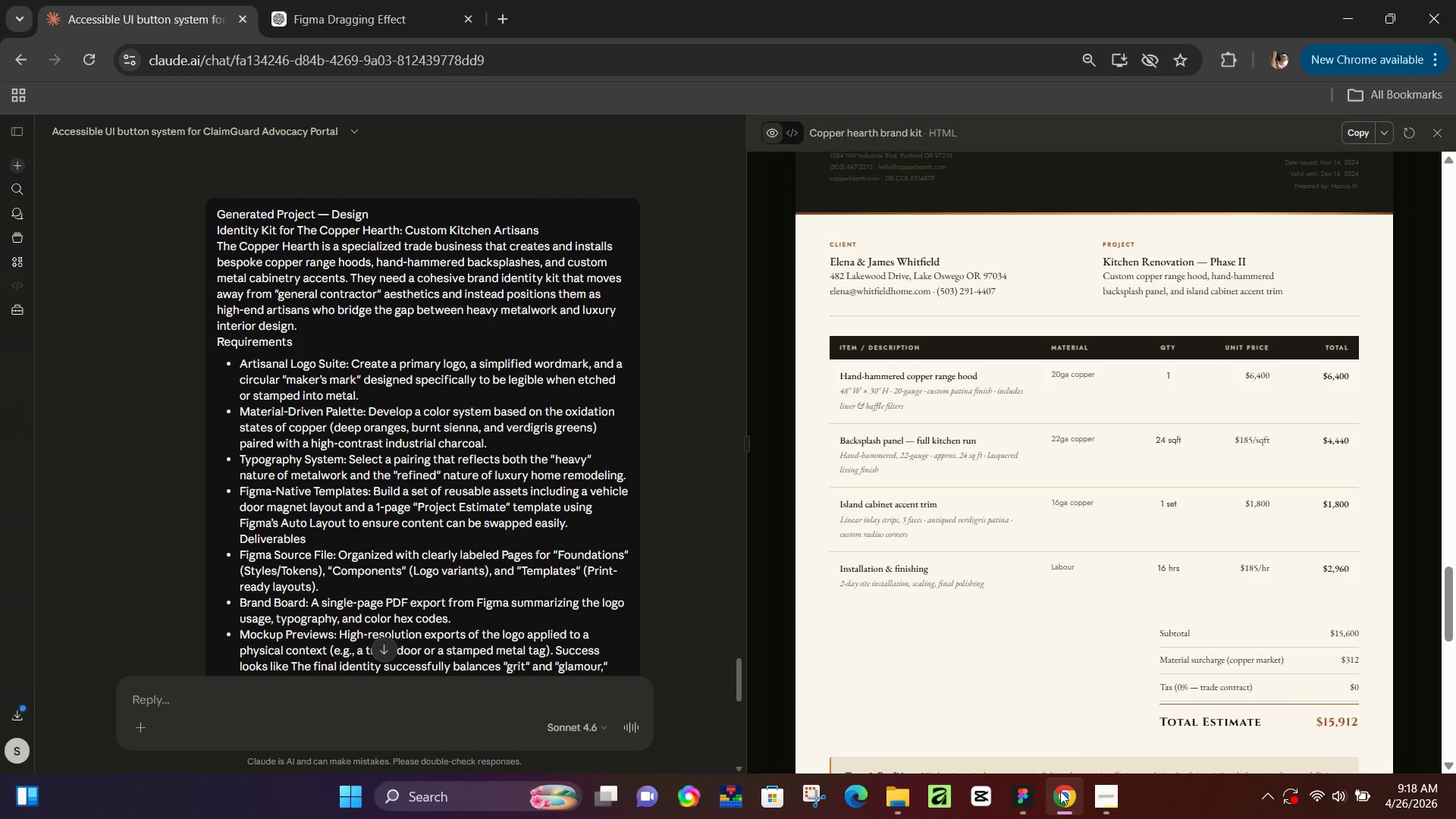 
left_click([1061, 791])
 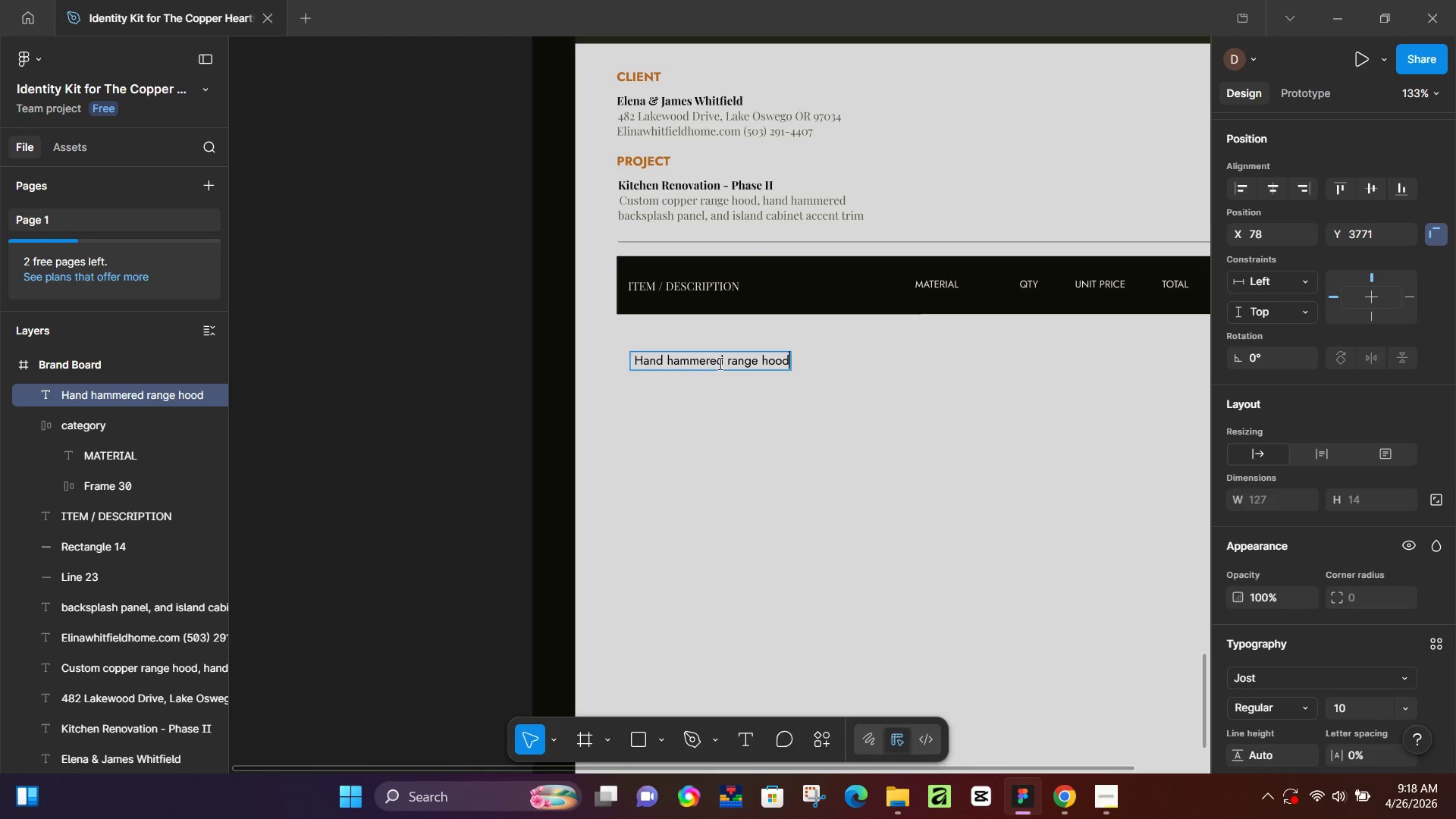 
left_click([723, 361])
 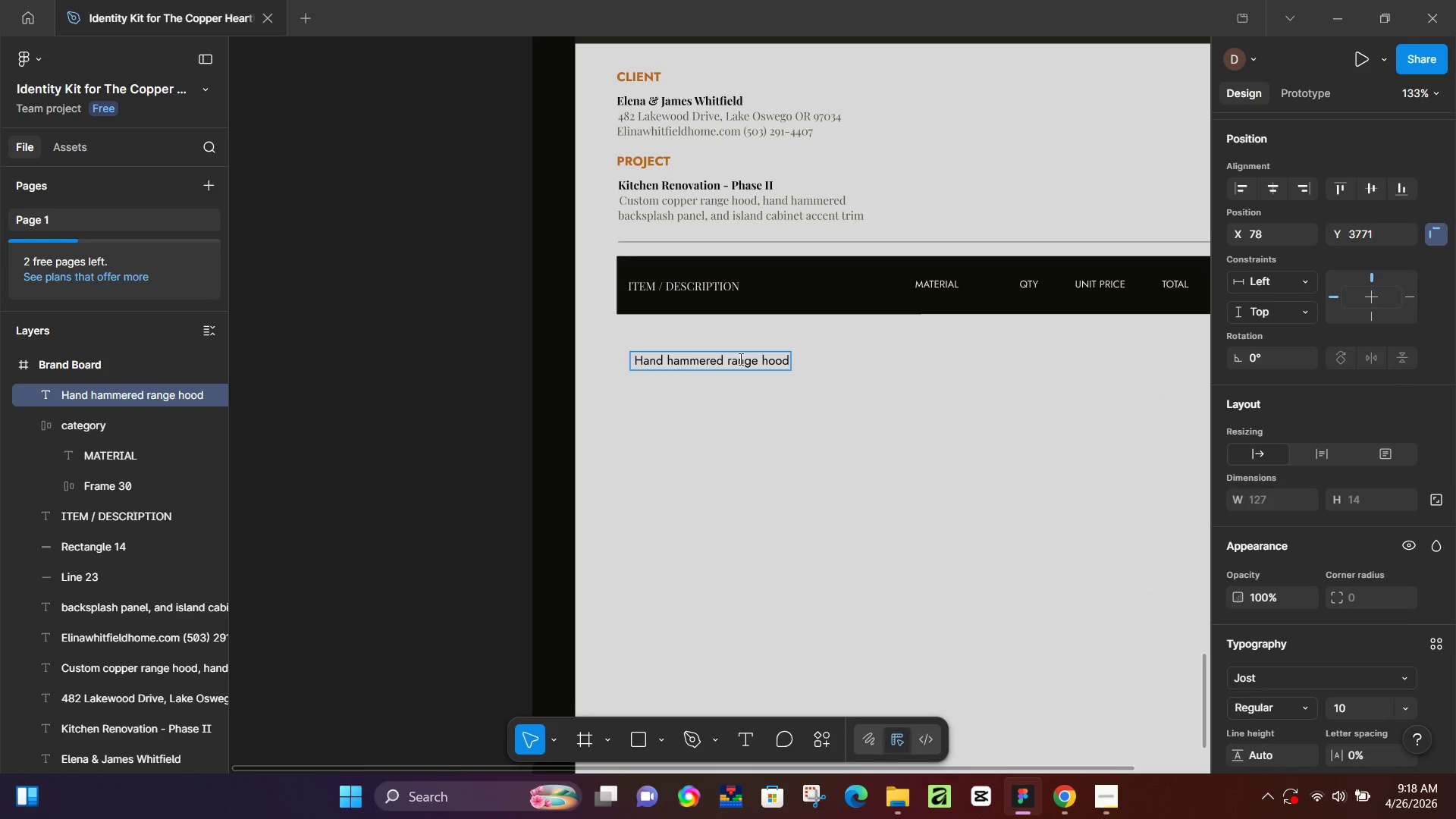 
key(Space)
 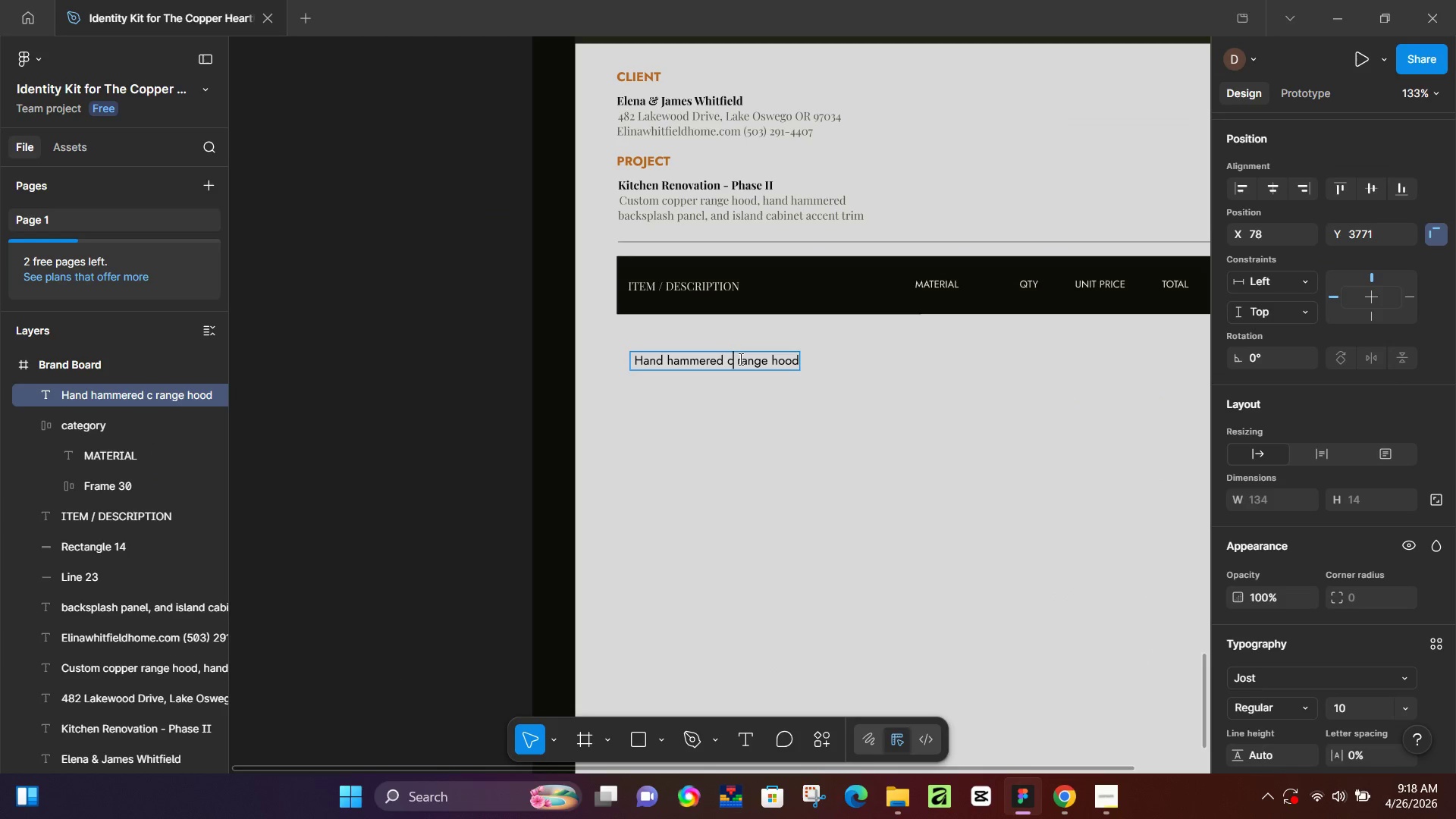 
key(C)
 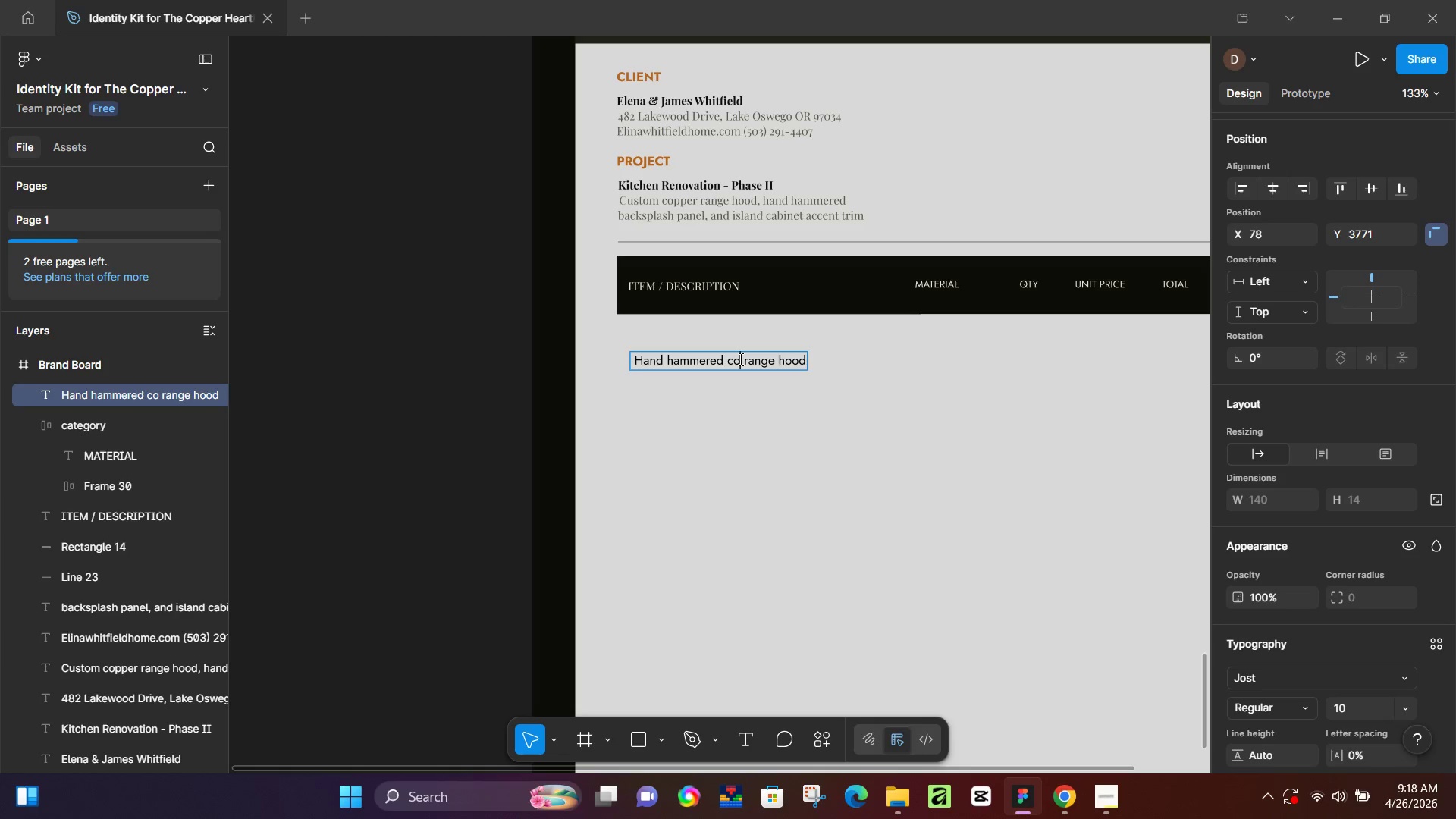 
type(opper)
 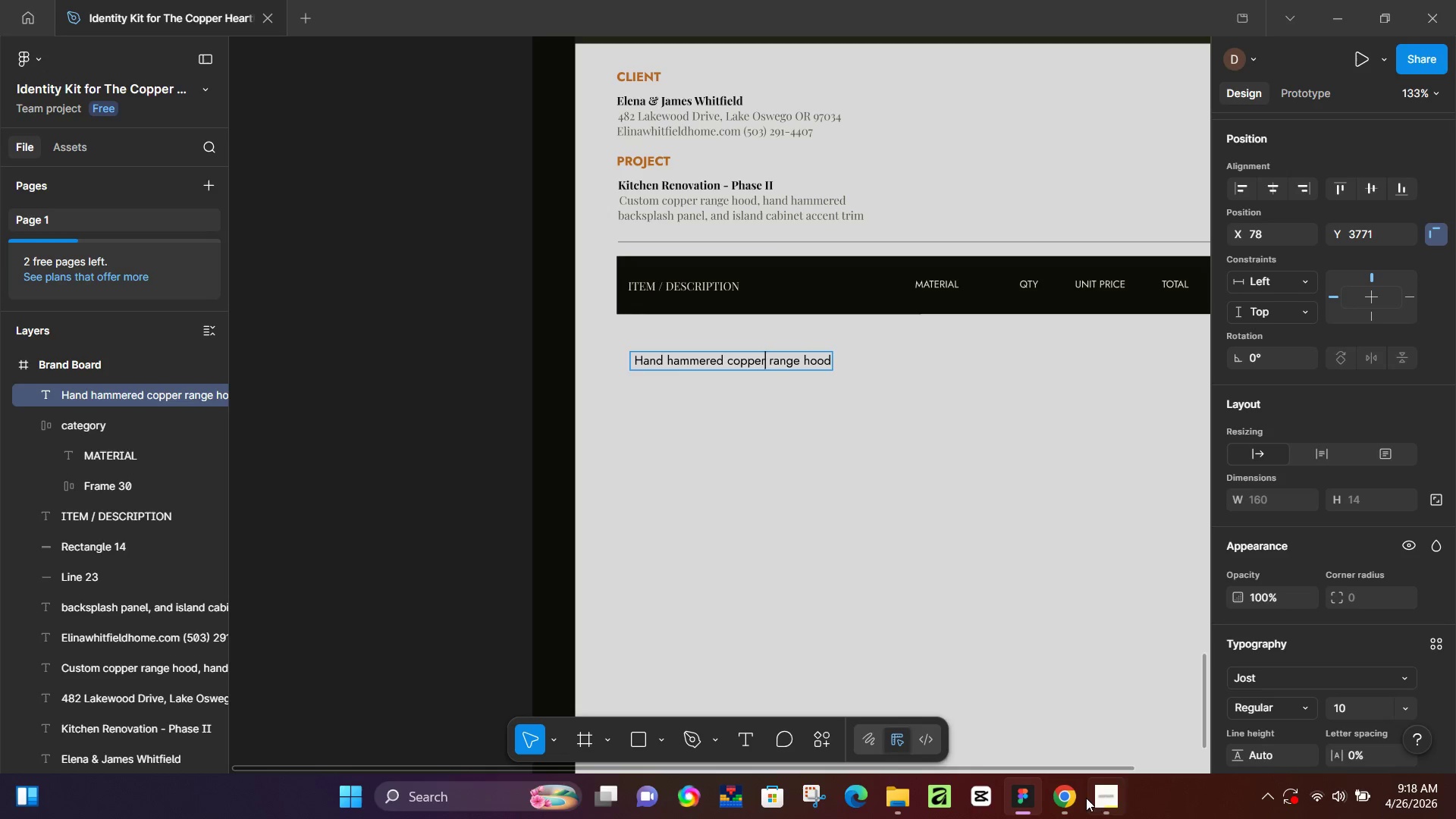 
left_click([1070, 798])
 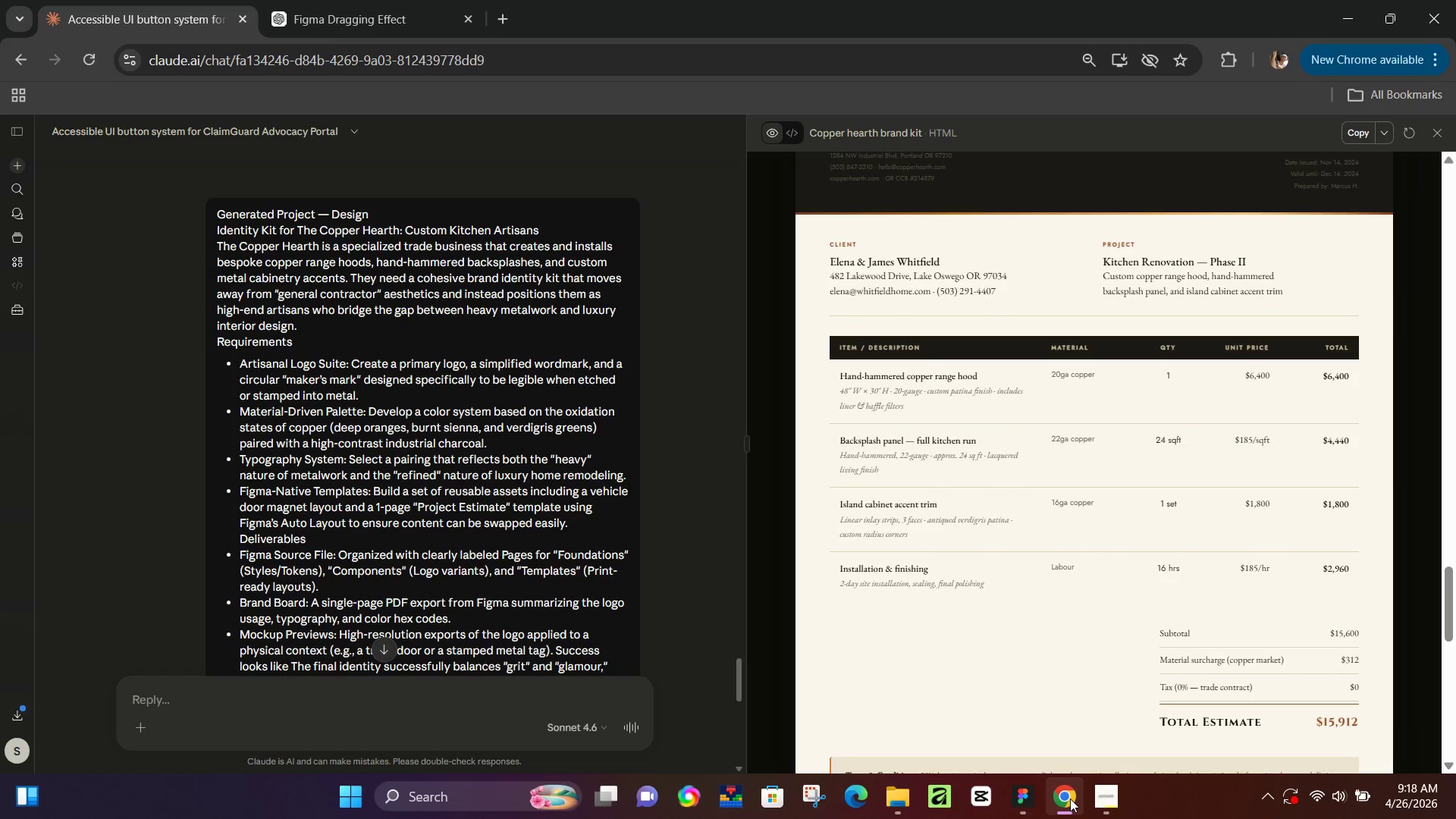 
left_click([1070, 799])
 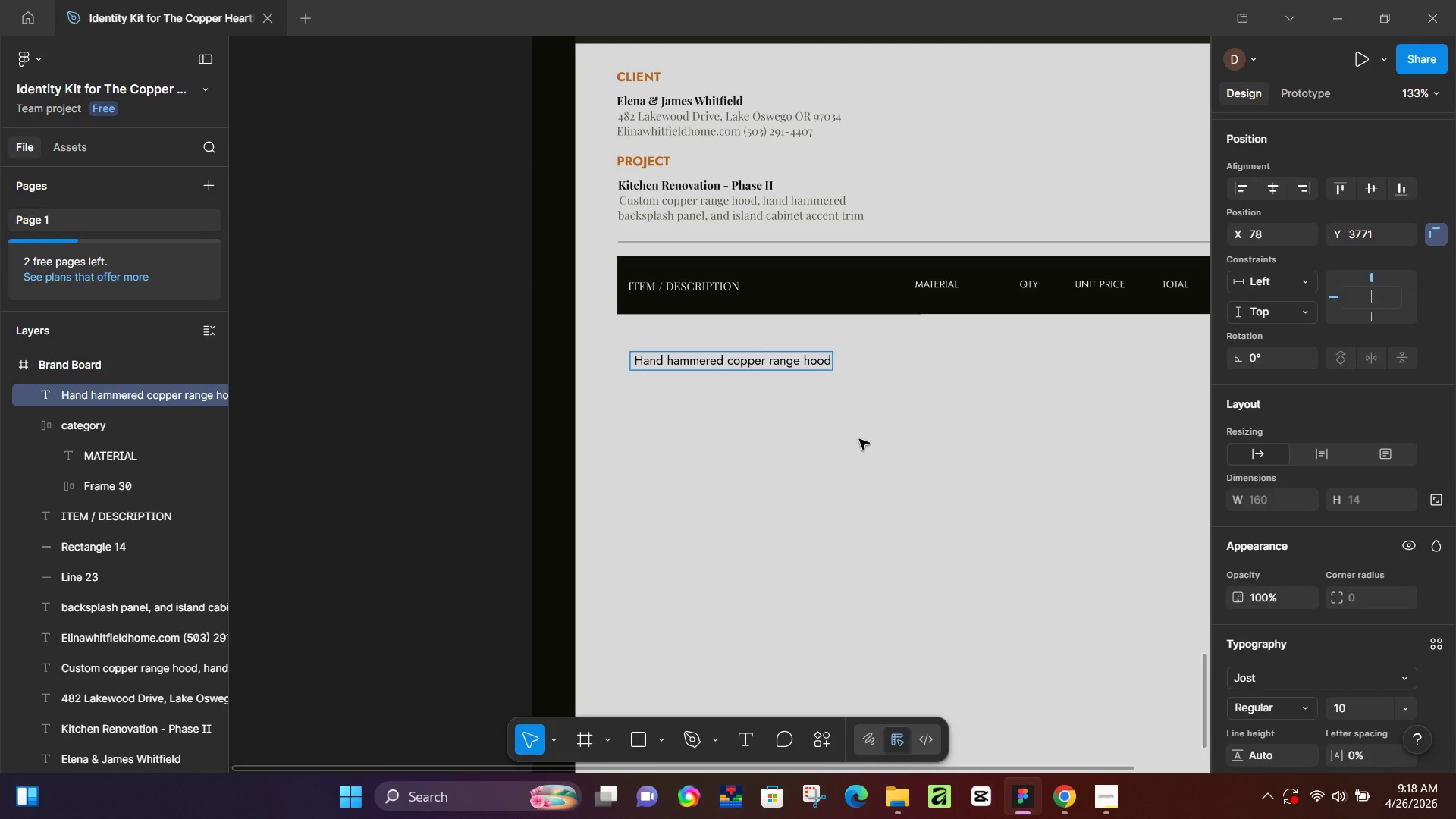 
left_click([861, 441])
 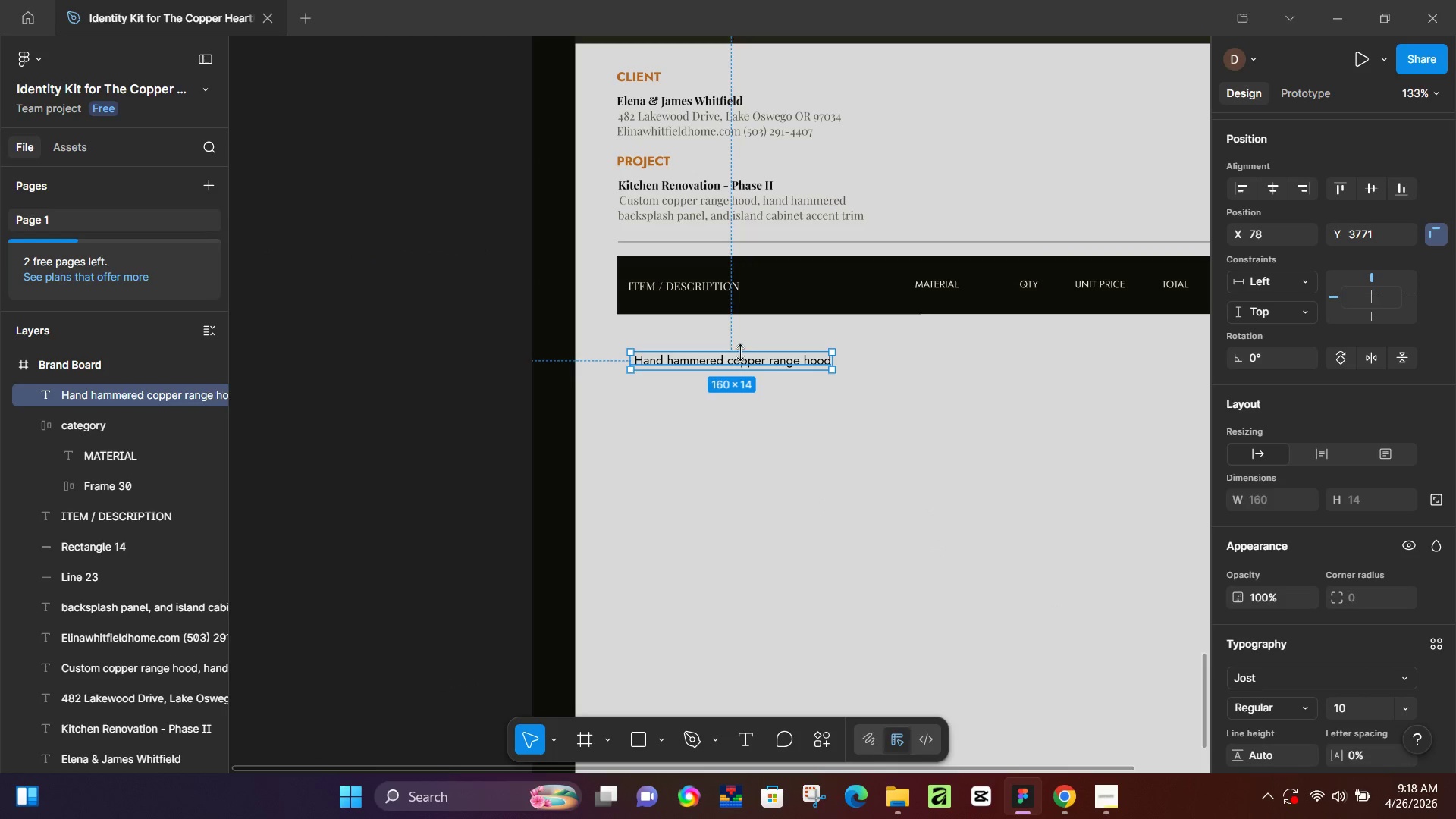 
hold_key(key=AltLeft, duration=1.5)
left_click_drag(start_coordinate=[738, 361], to_coordinate=[1015, 362])
 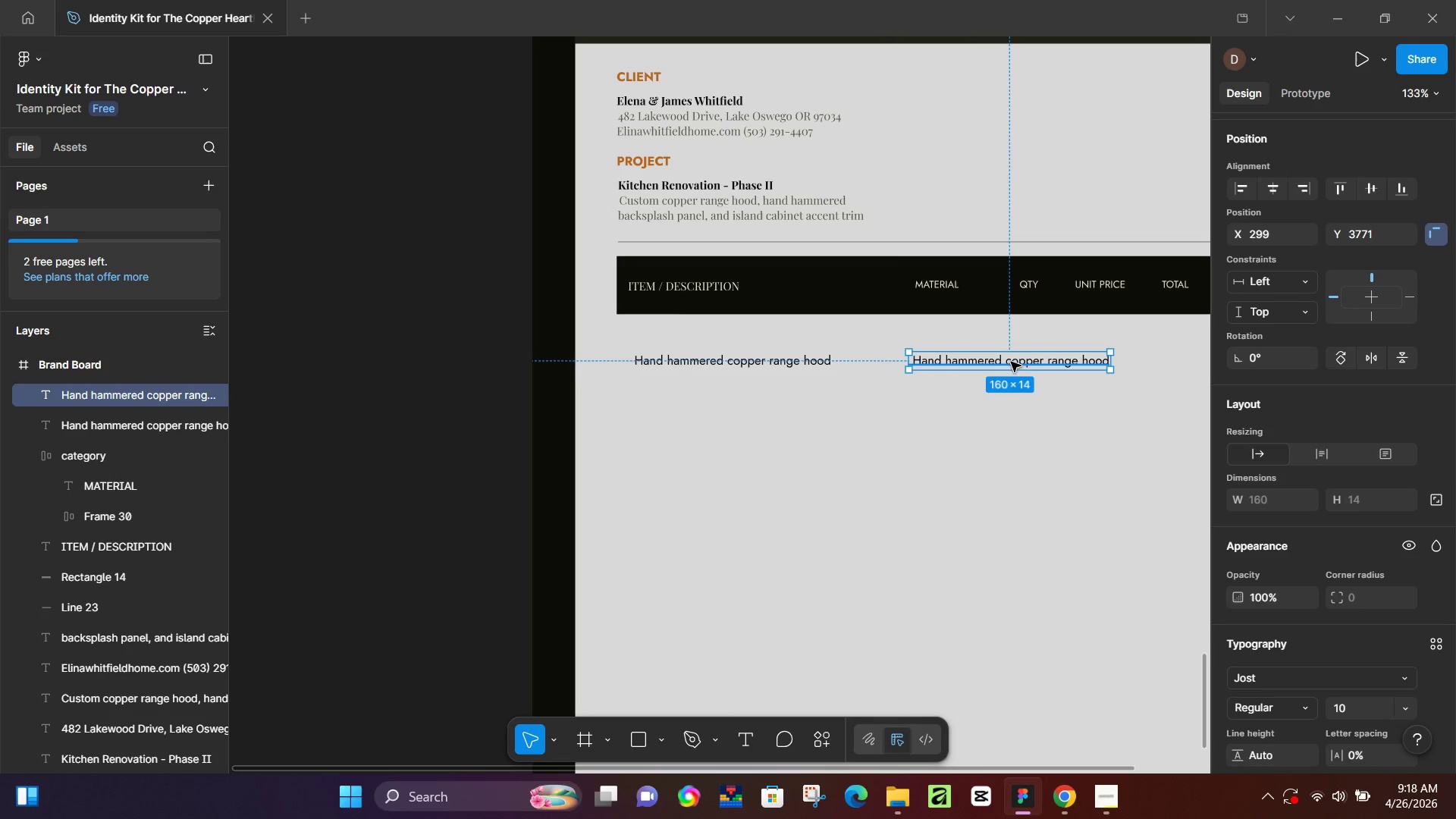 
hold_key(key=AltLeft, duration=1.5)
 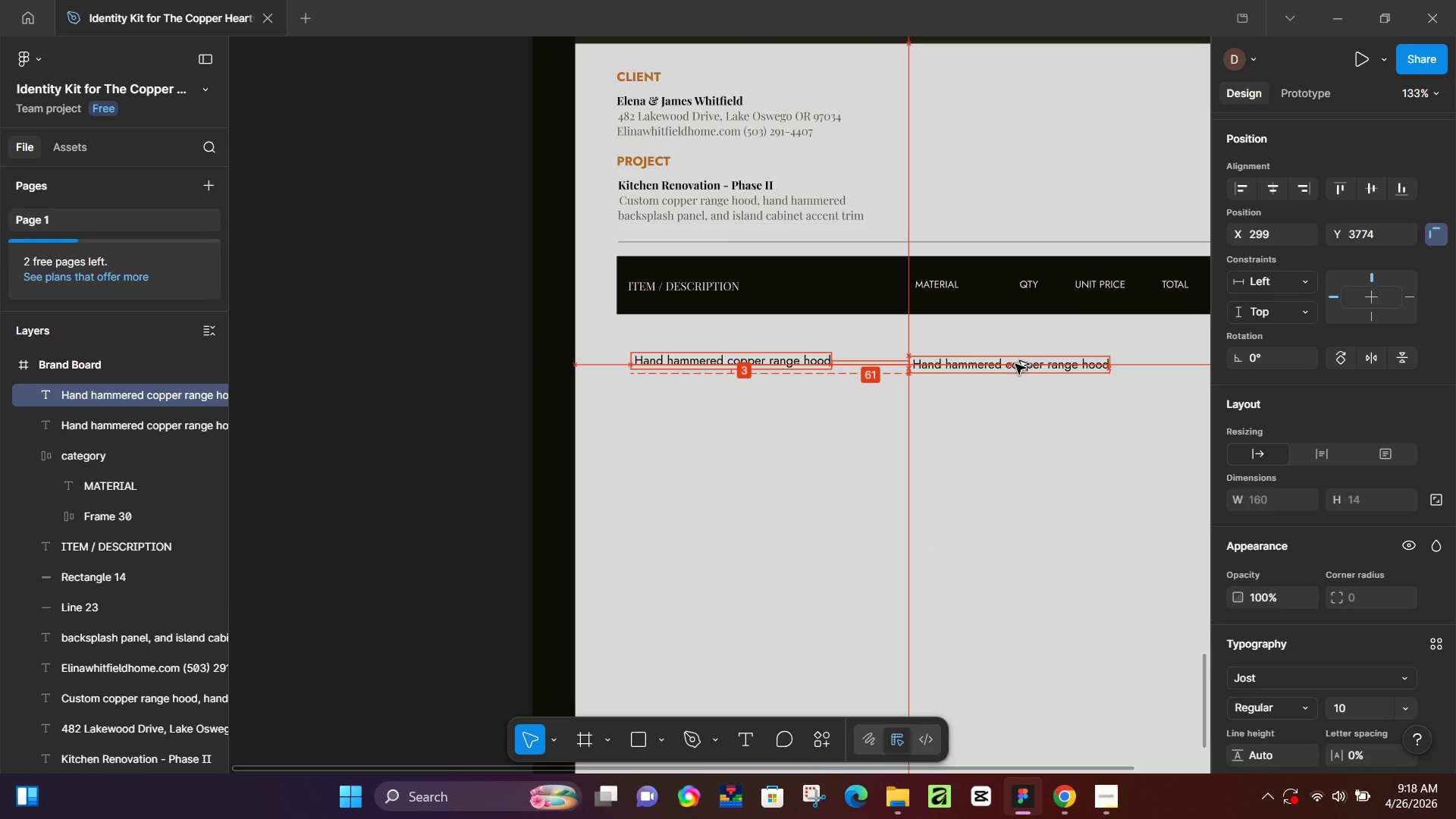 
hold_key(key=AltLeft, duration=1.5)
 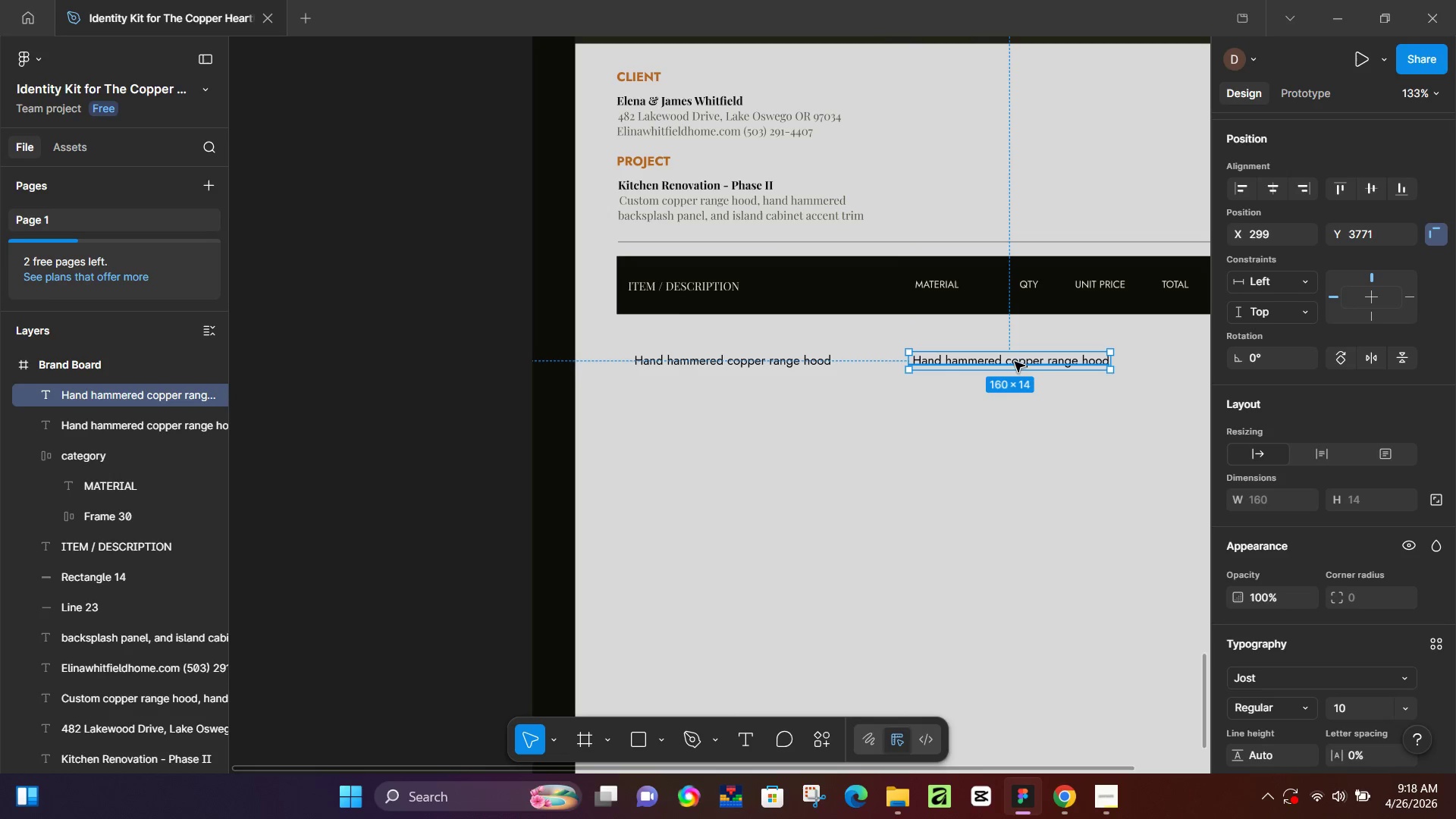 
key(Alt+AltLeft)
 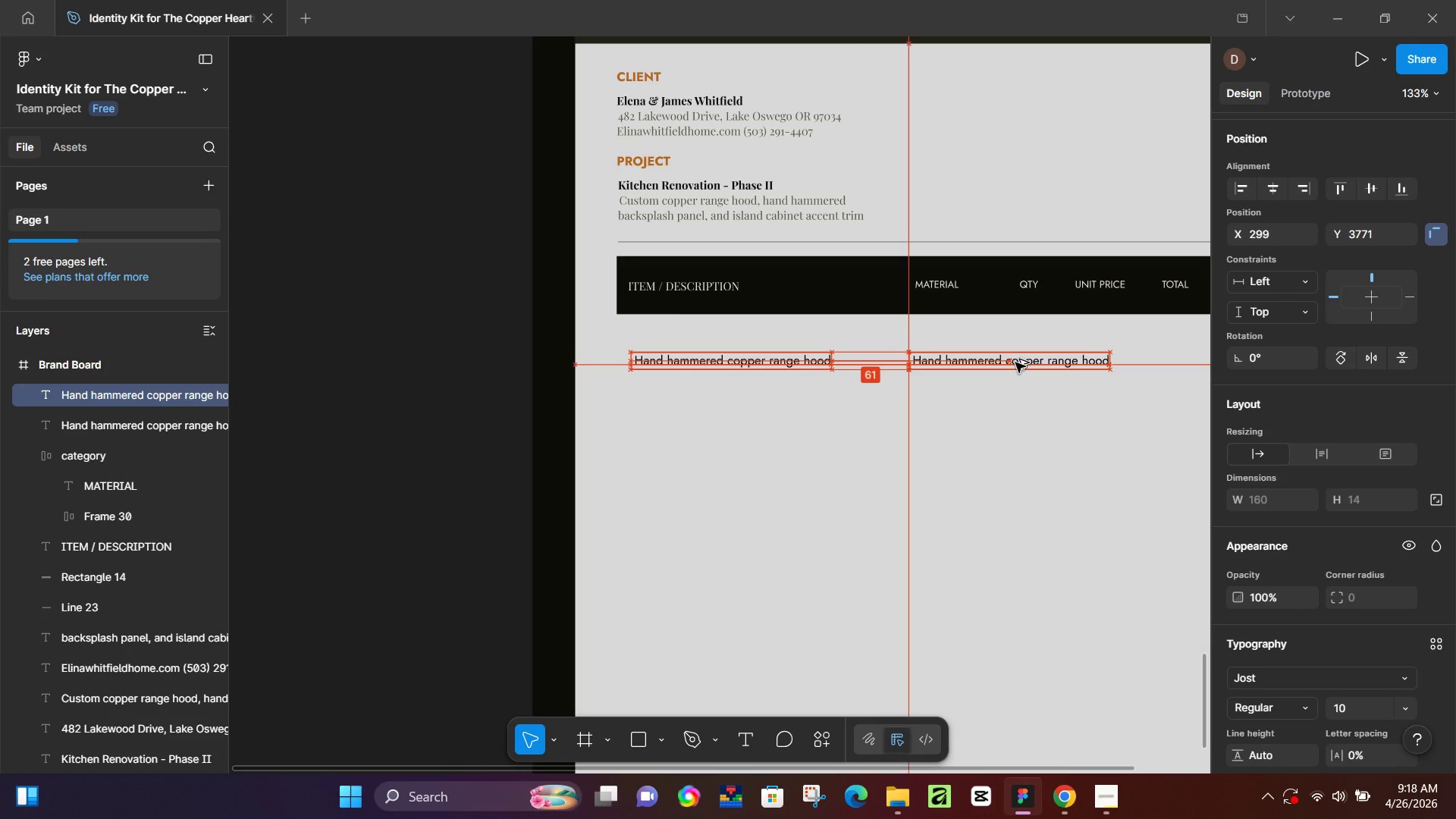 
key(Alt+AltLeft)
 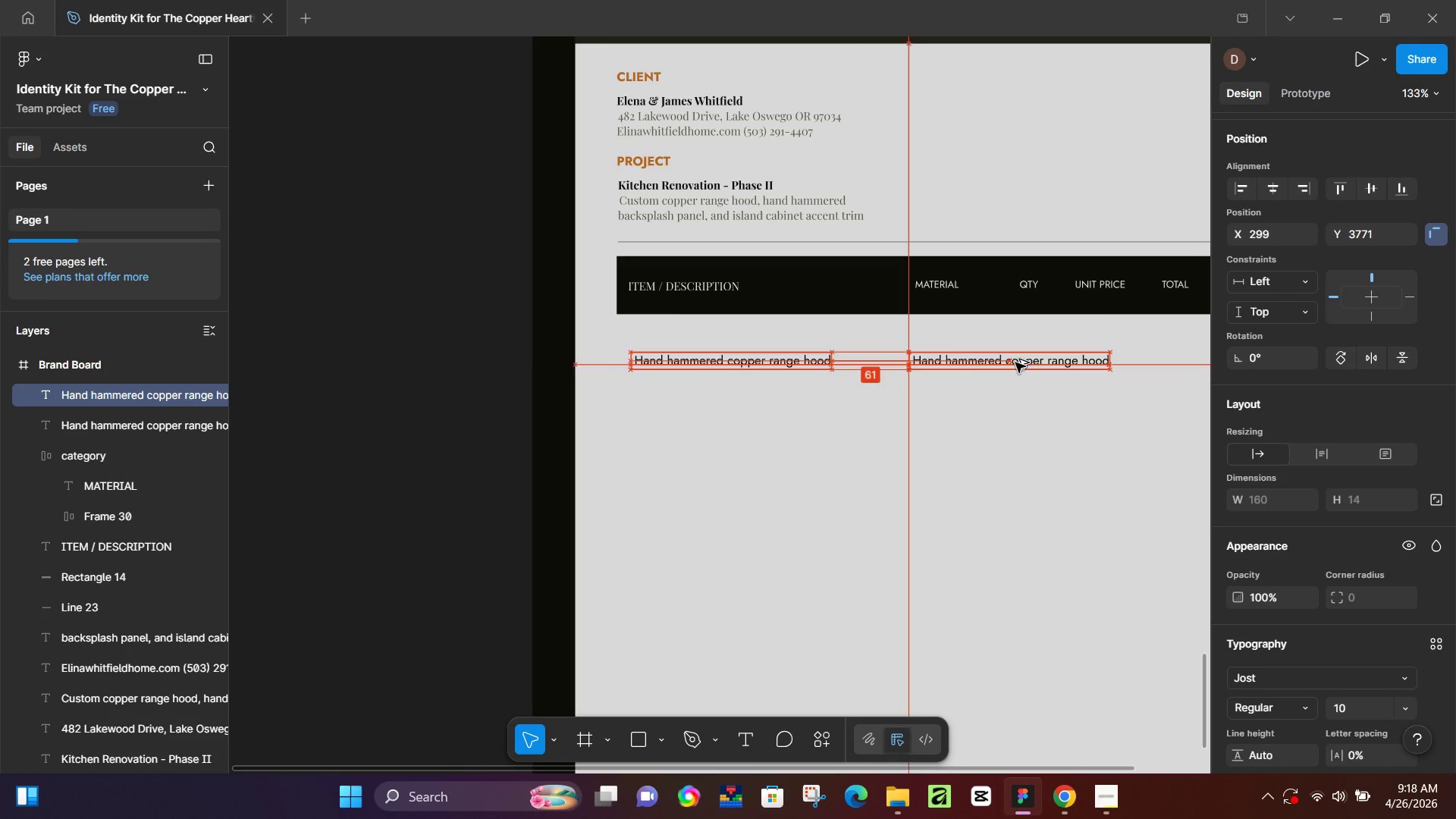 
key(Alt+AltLeft)
 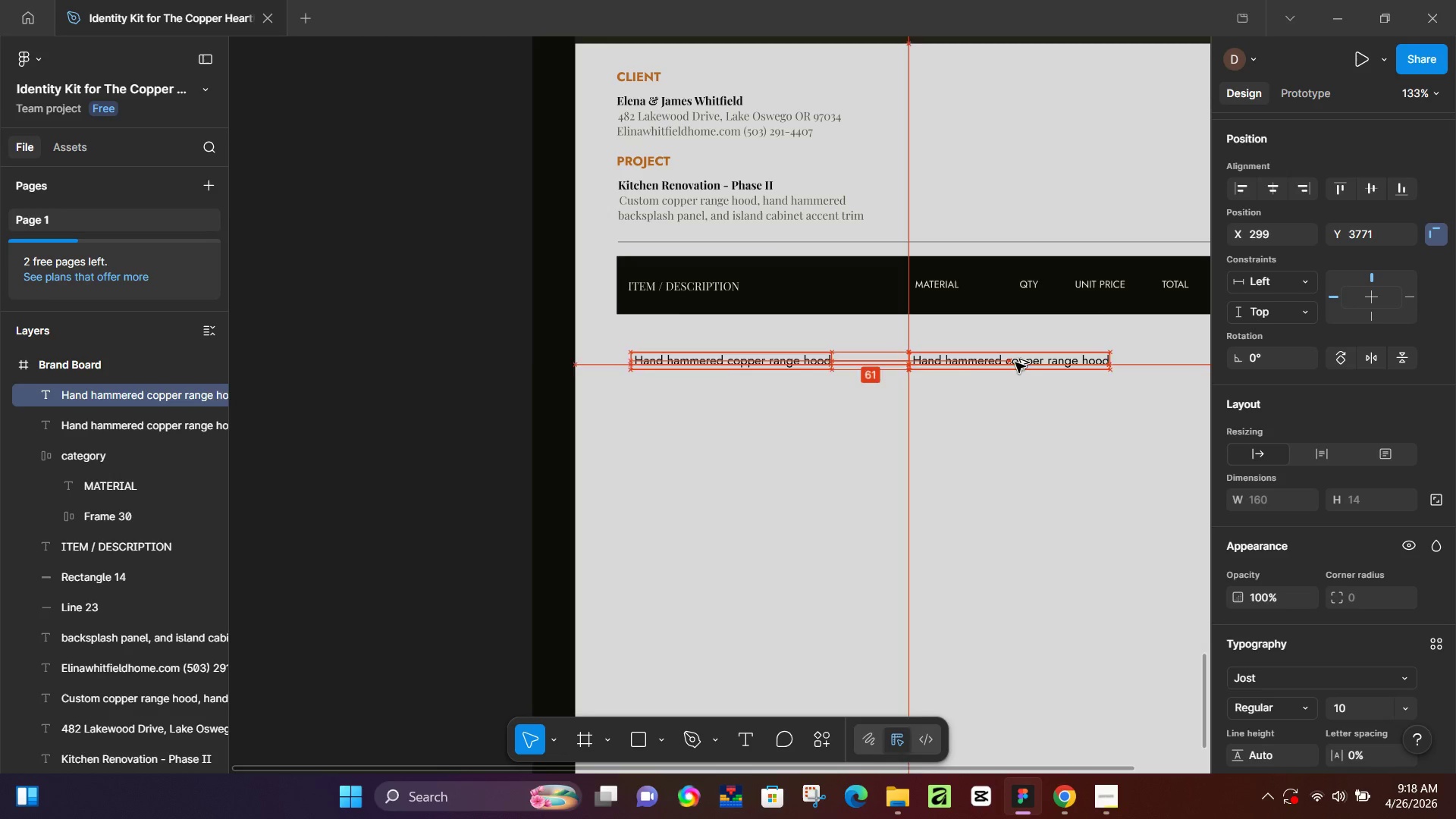 
key(Alt+AltLeft)
 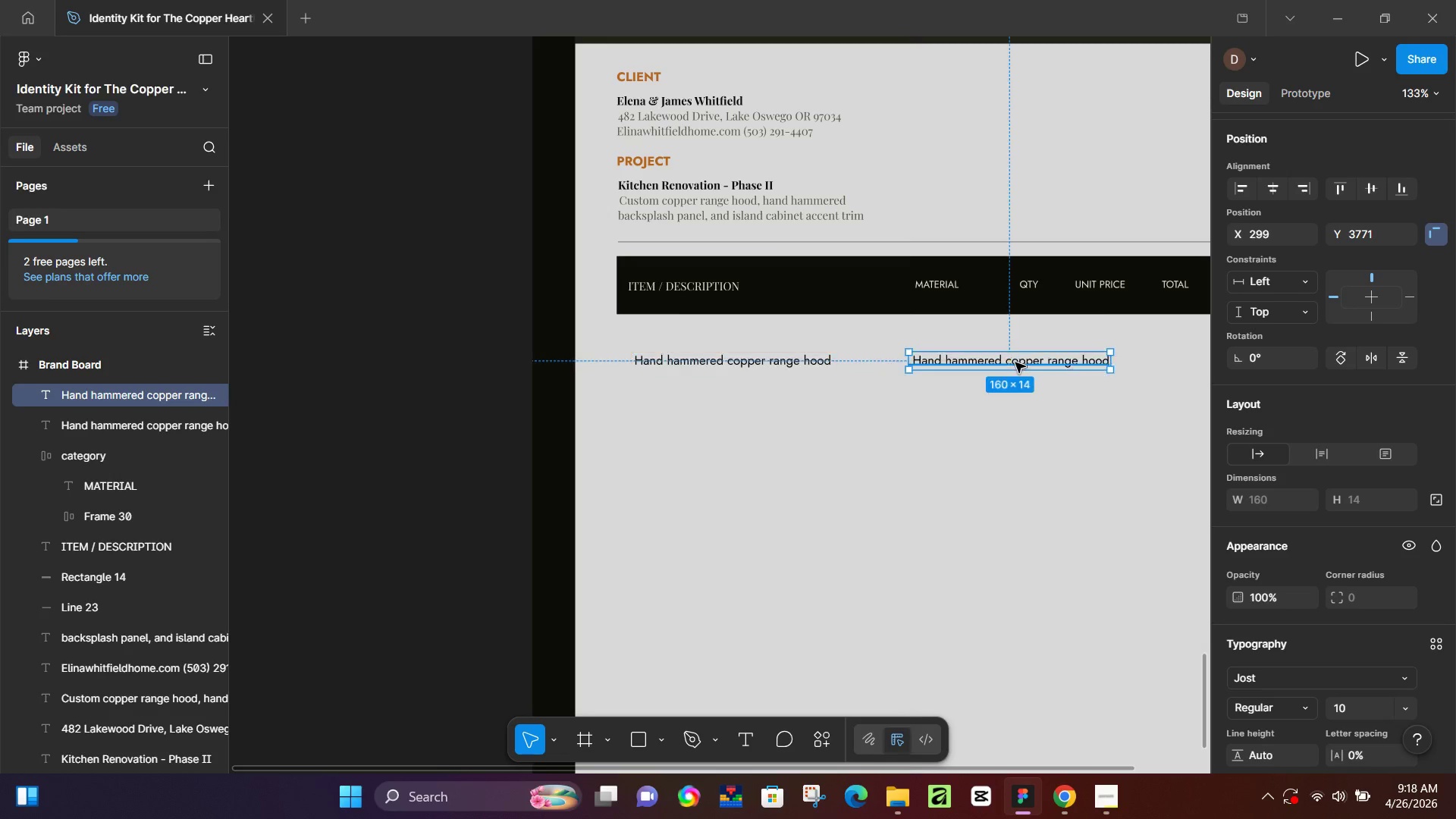 
key(Alt+AltLeft)
 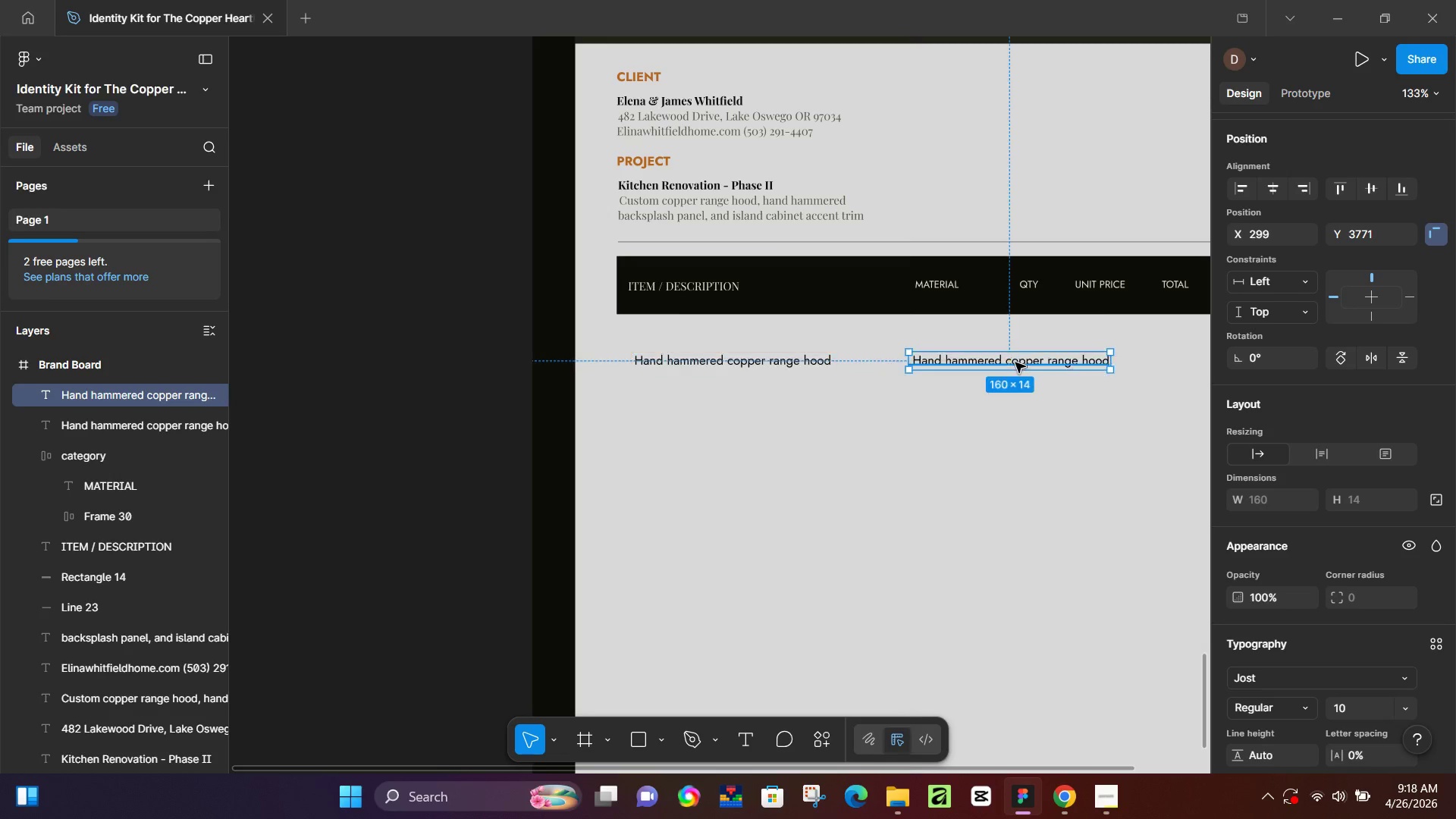 
key(Alt+AltLeft)
 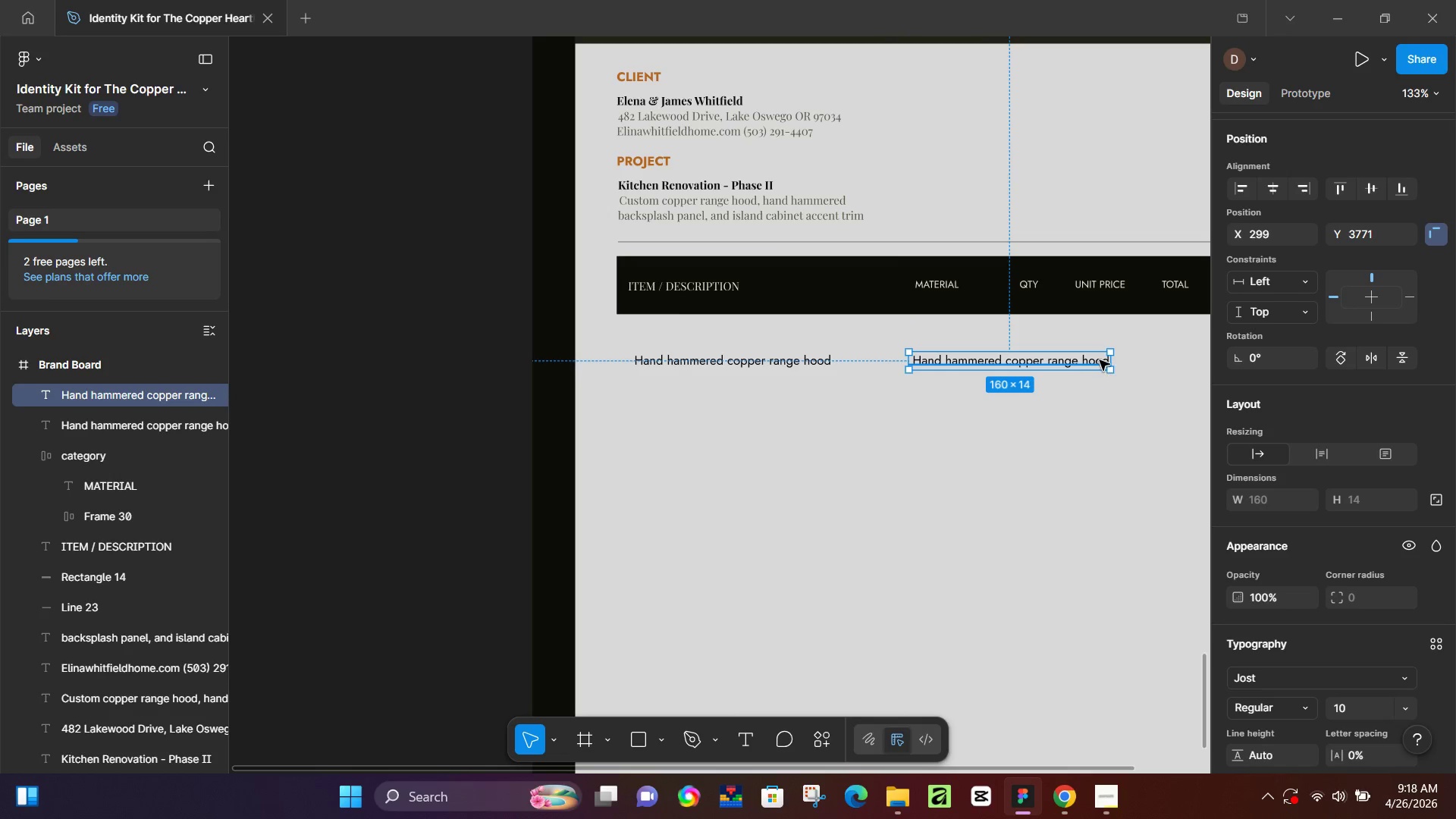 
left_click([1078, 363])
 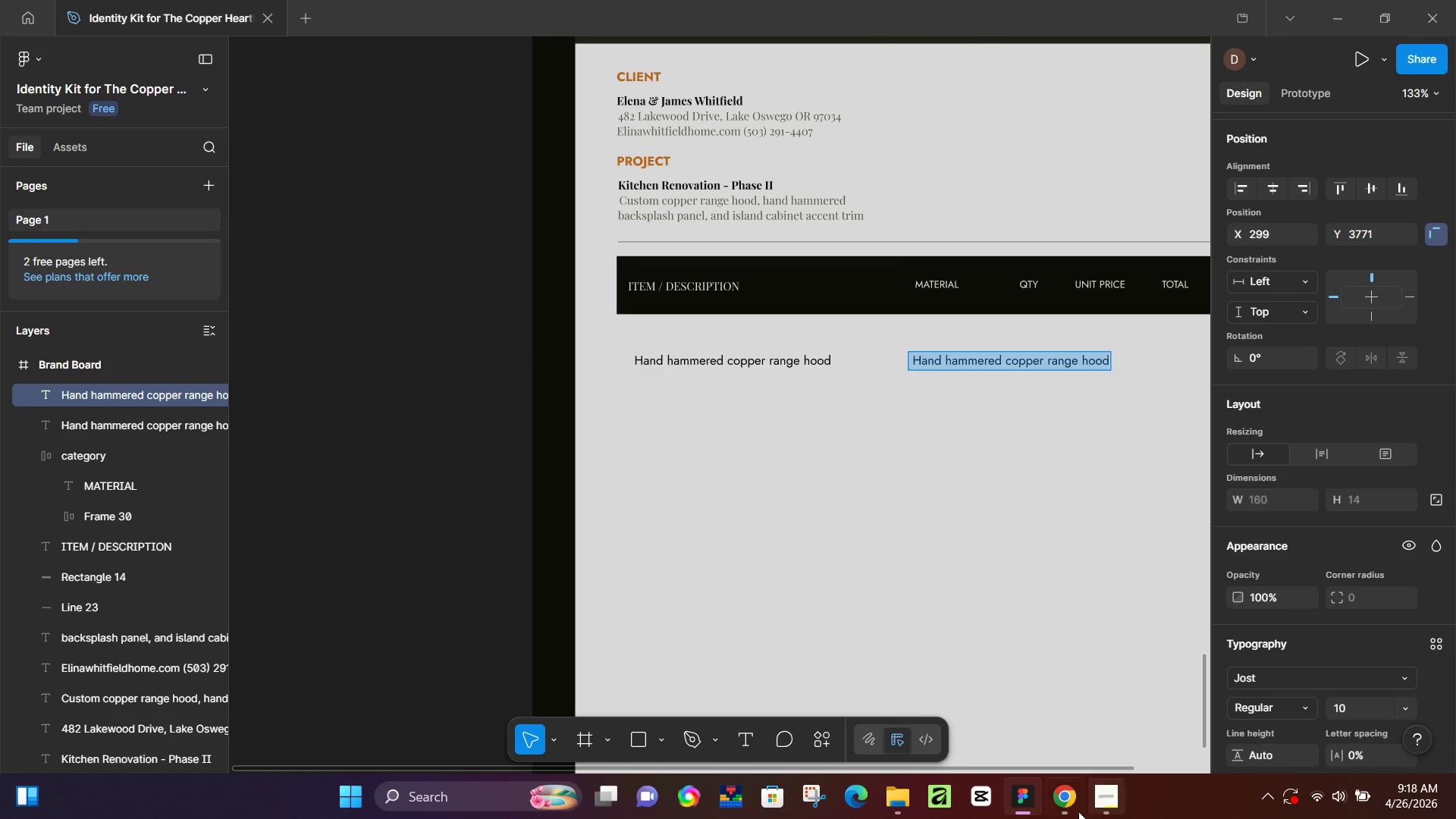 
left_click([1070, 807])
 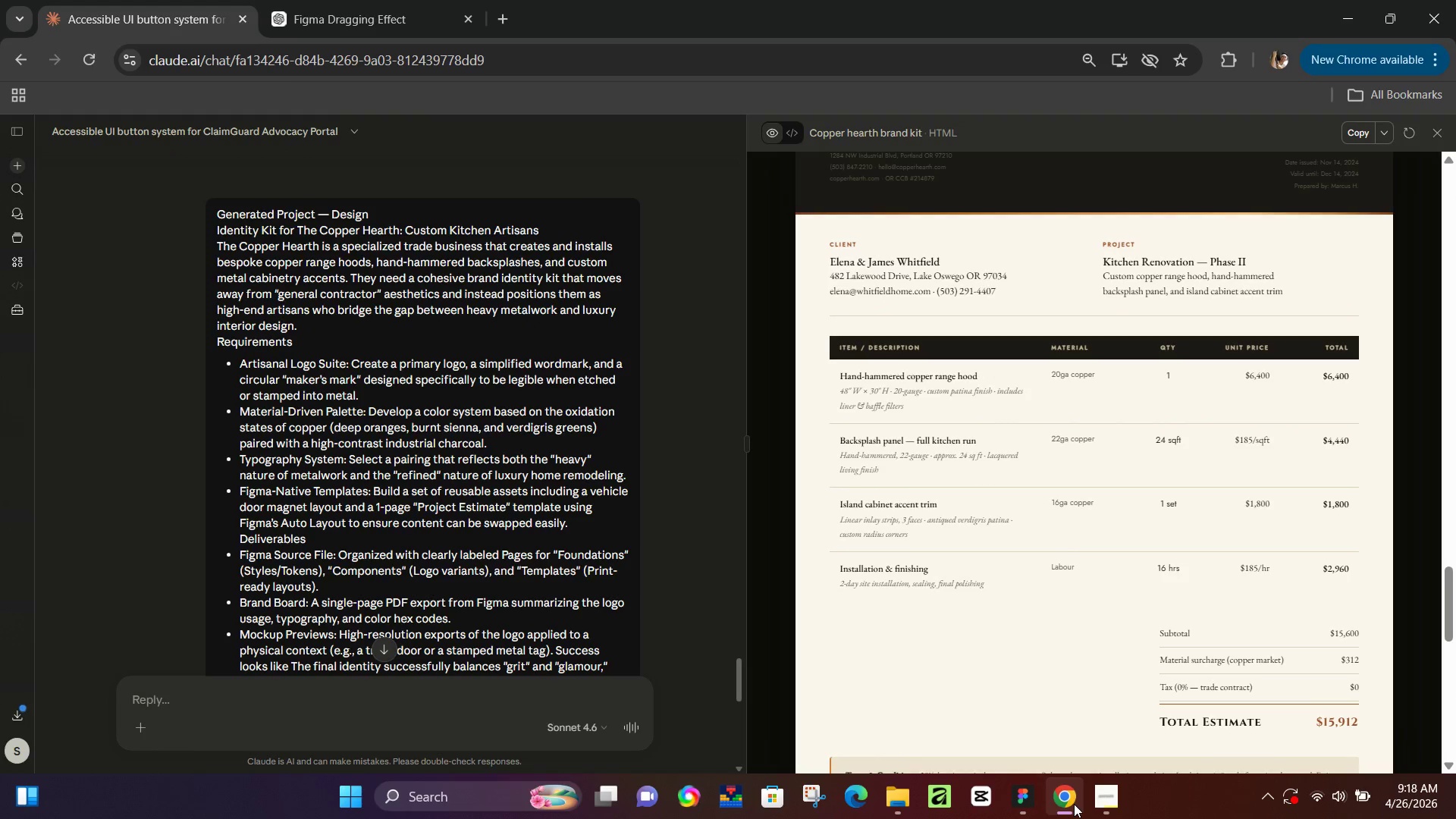 
left_click([1074, 804])
 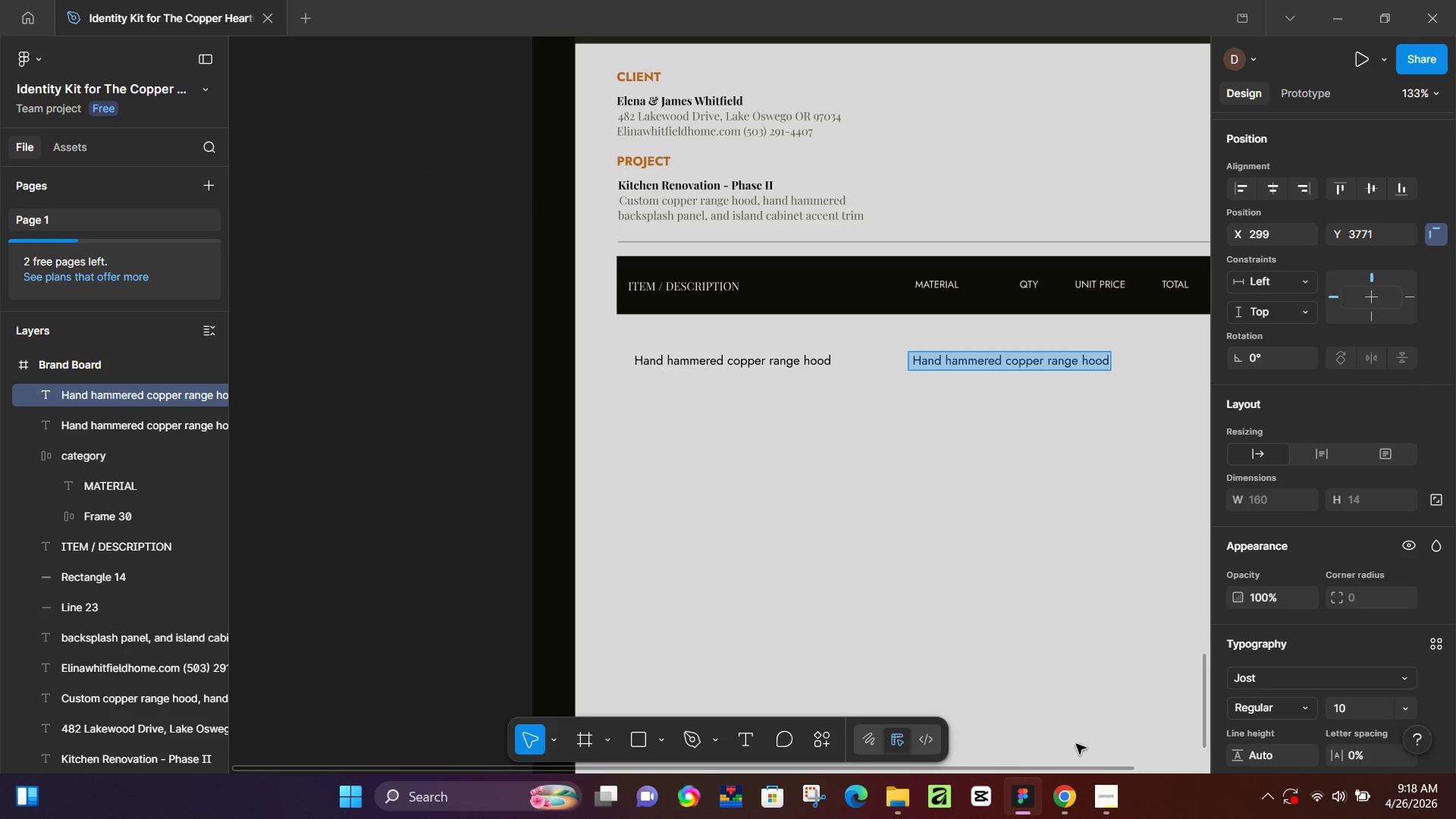 
type(20)
 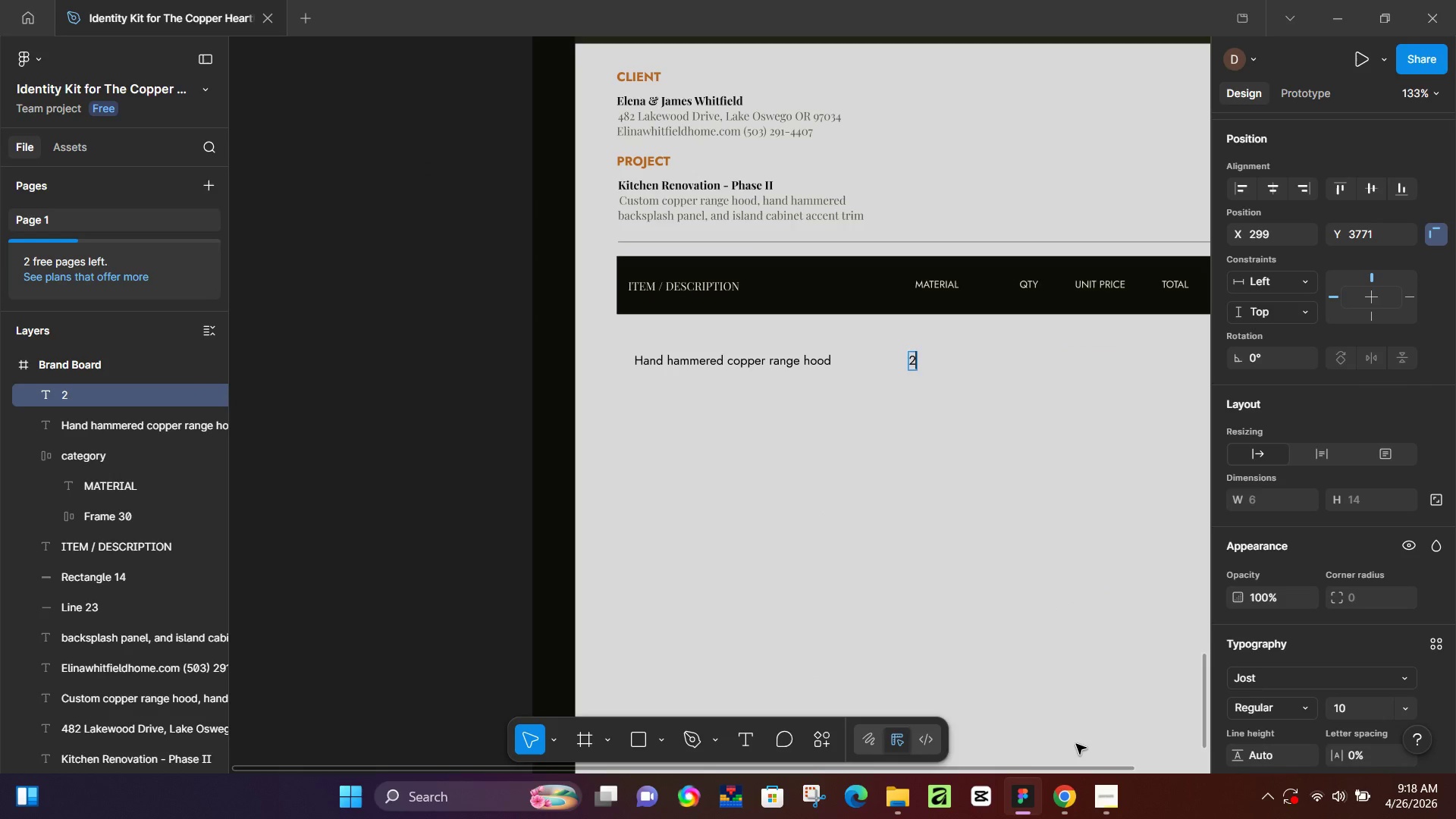 
type(ga copper)
 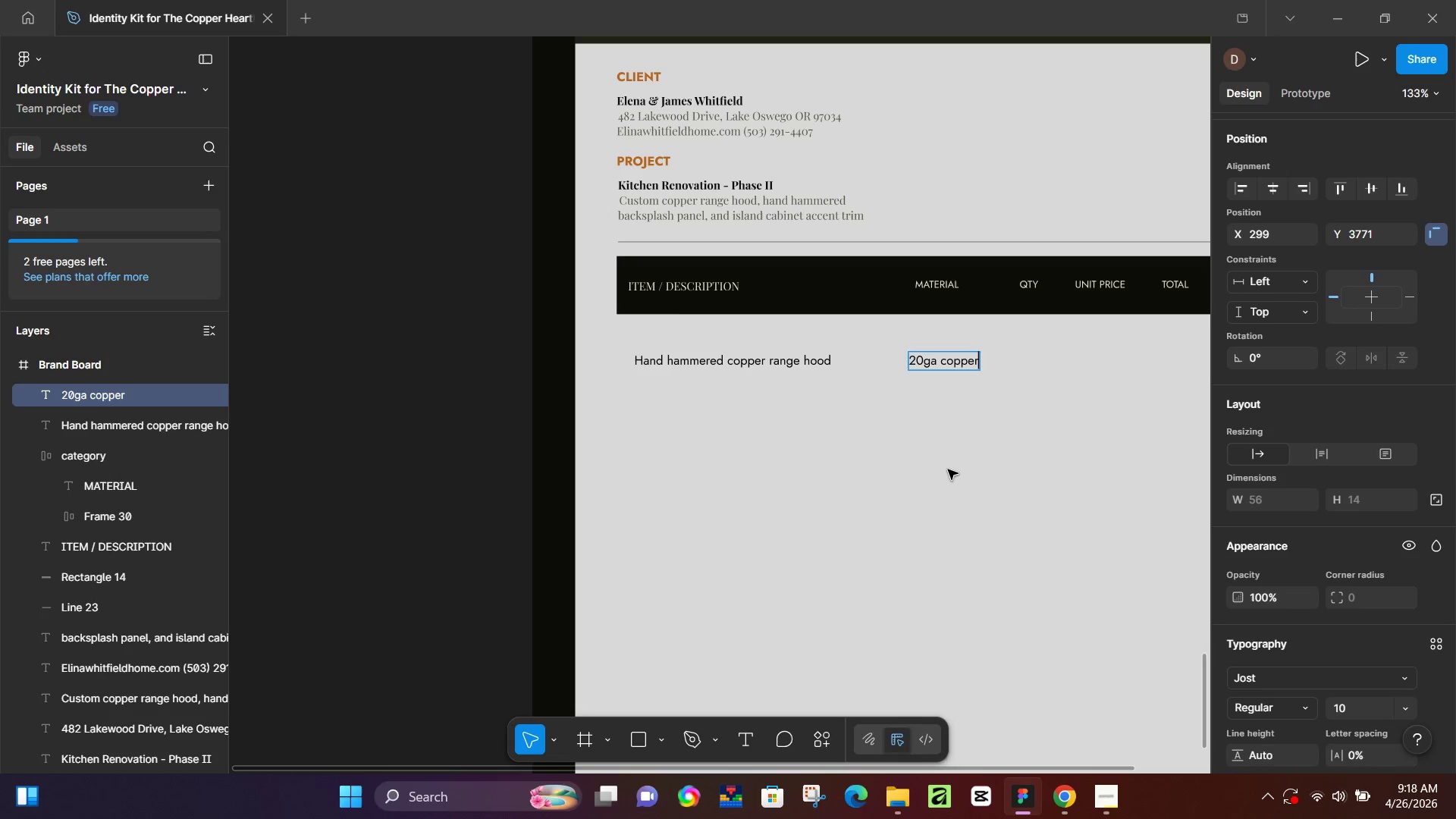 
left_click([946, 467])
 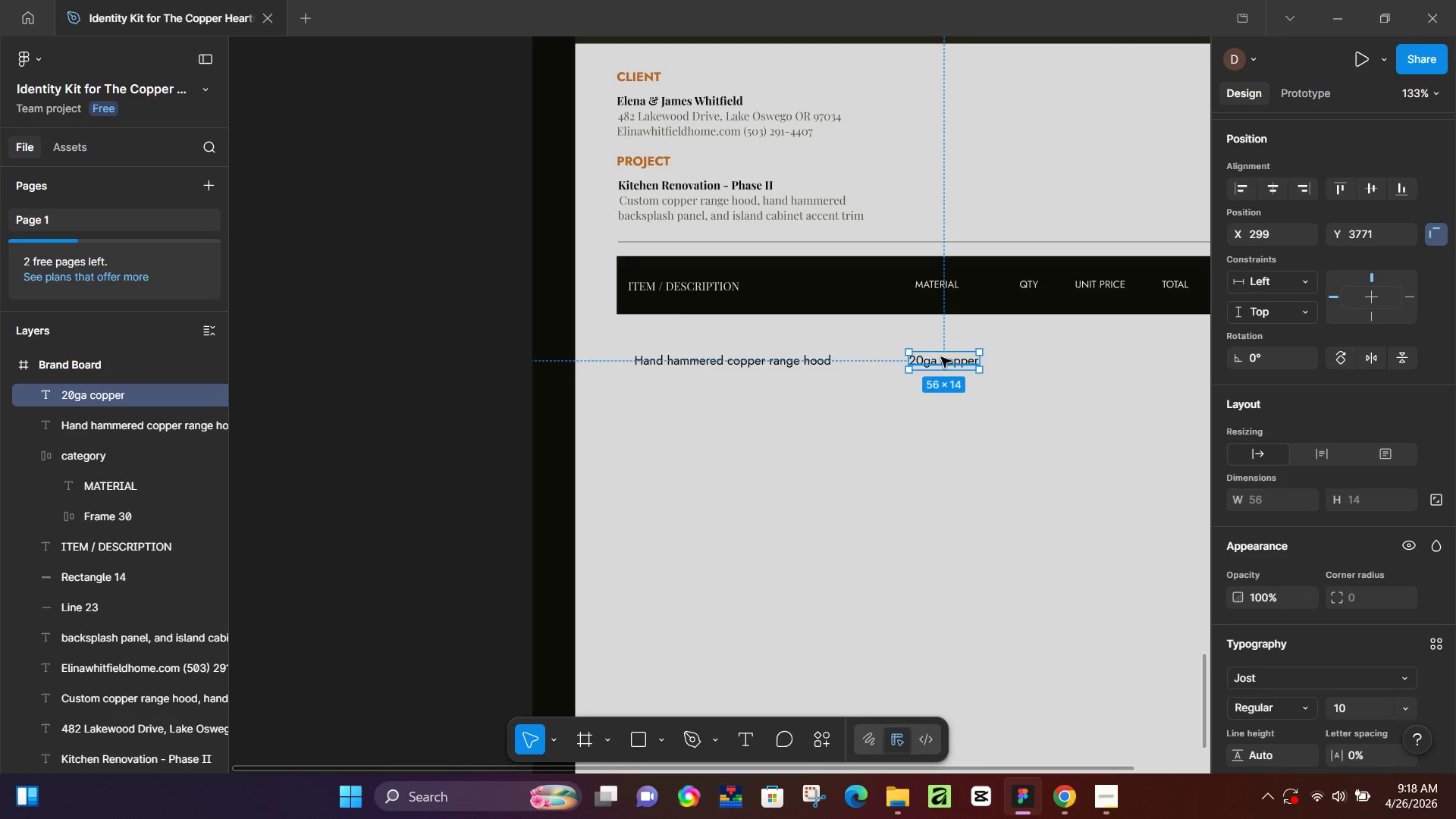 
hold_key(key=AltLeft, duration=1.51)
left_click_drag(start_coordinate=[943, 360], to_coordinate=[1049, 360])
 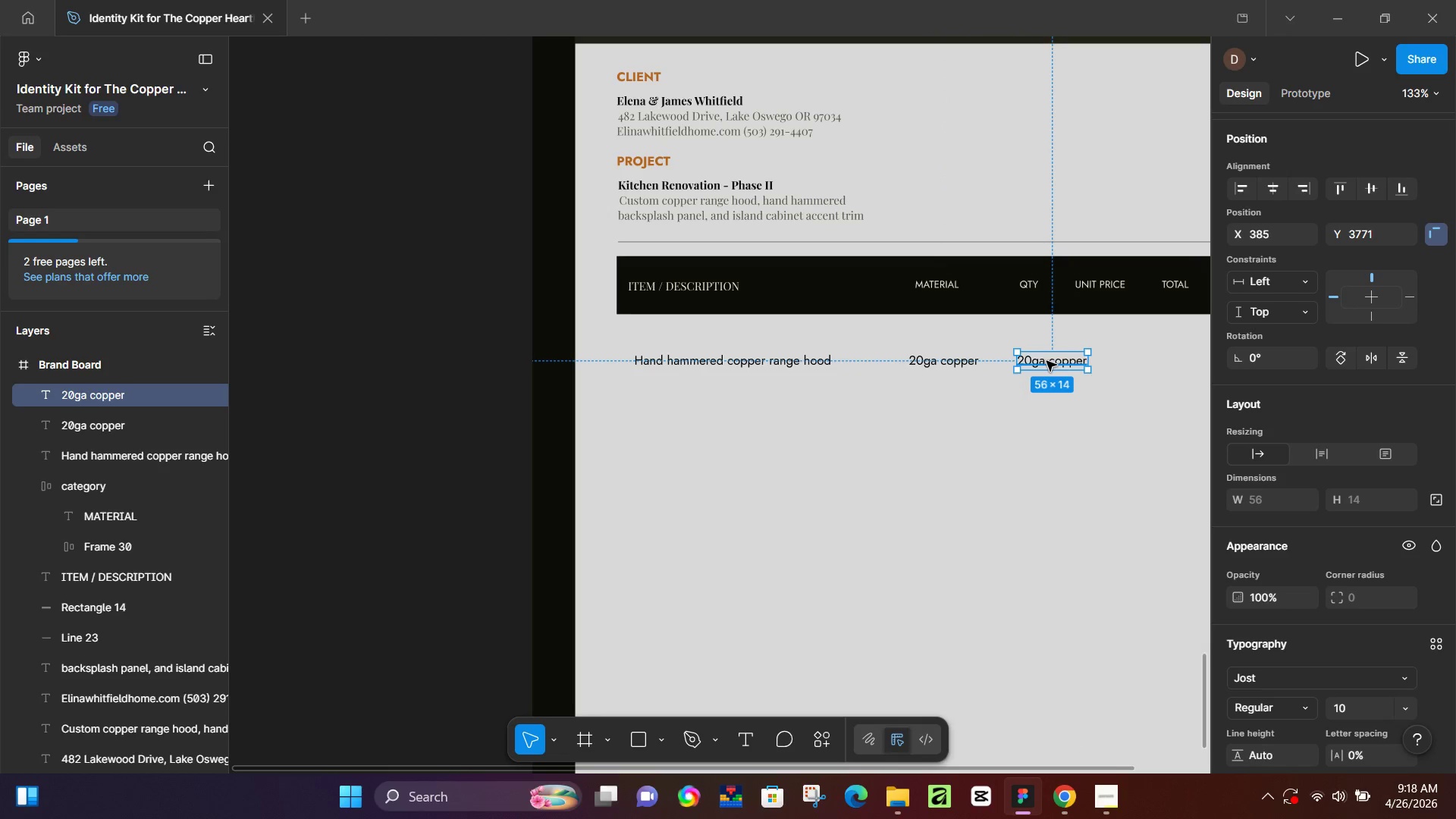 
hold_key(key=AltLeft, duration=1.5)
 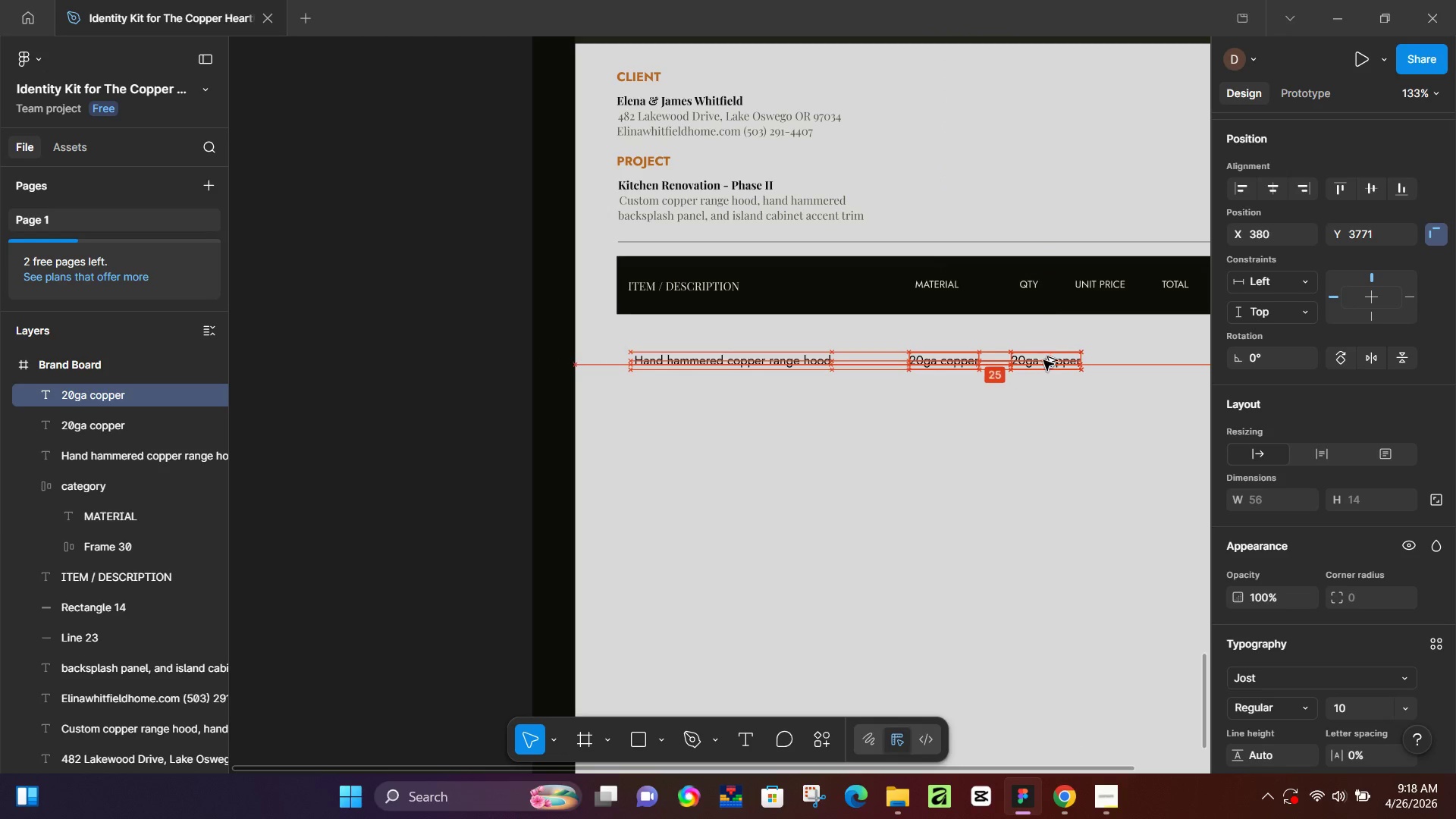 
hold_key(key=AltLeft, duration=1.5)
 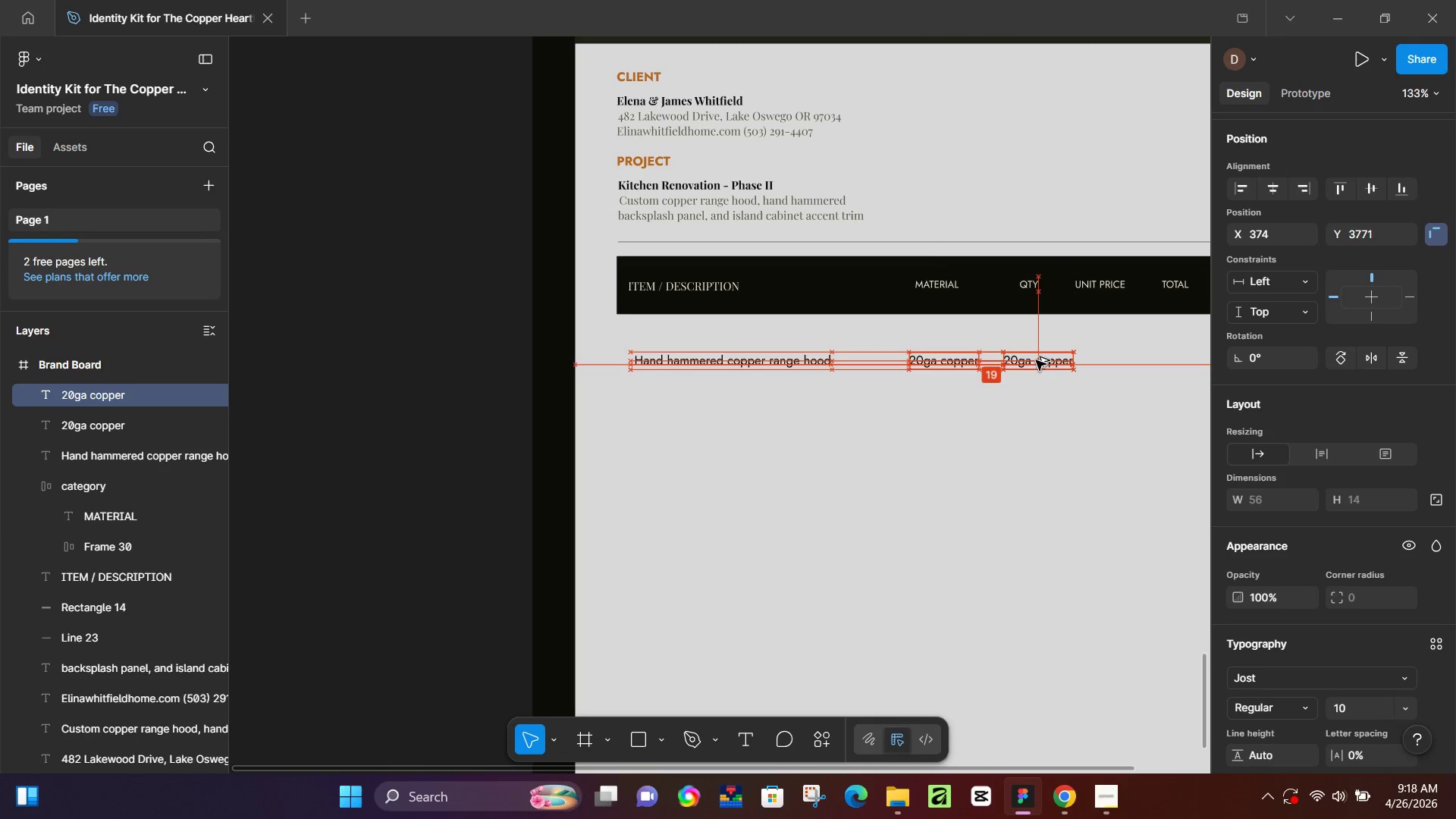 
hold_key(key=AltLeft, duration=1.52)
 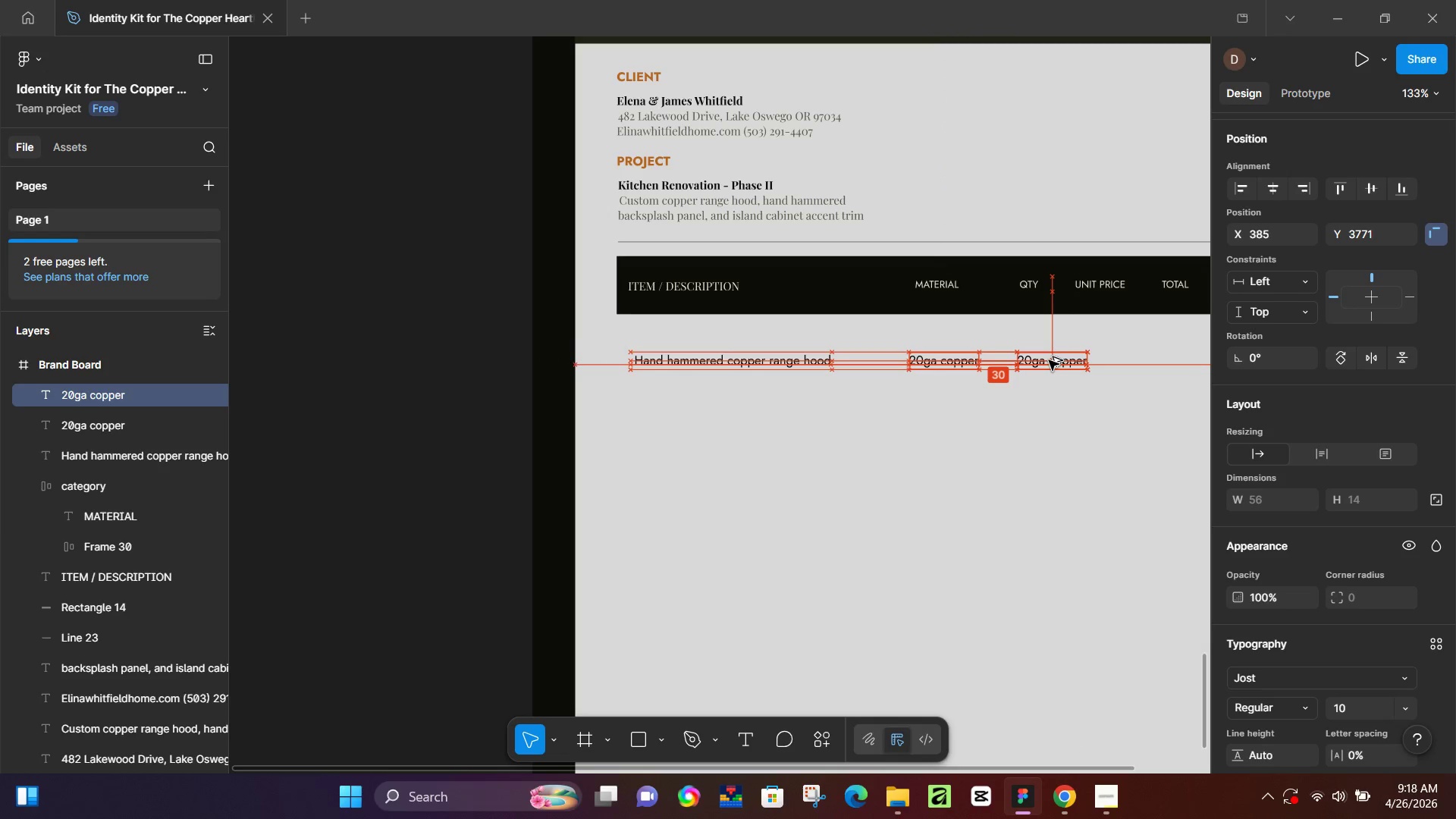 
hold_key(key=AltLeft, duration=1.5)
 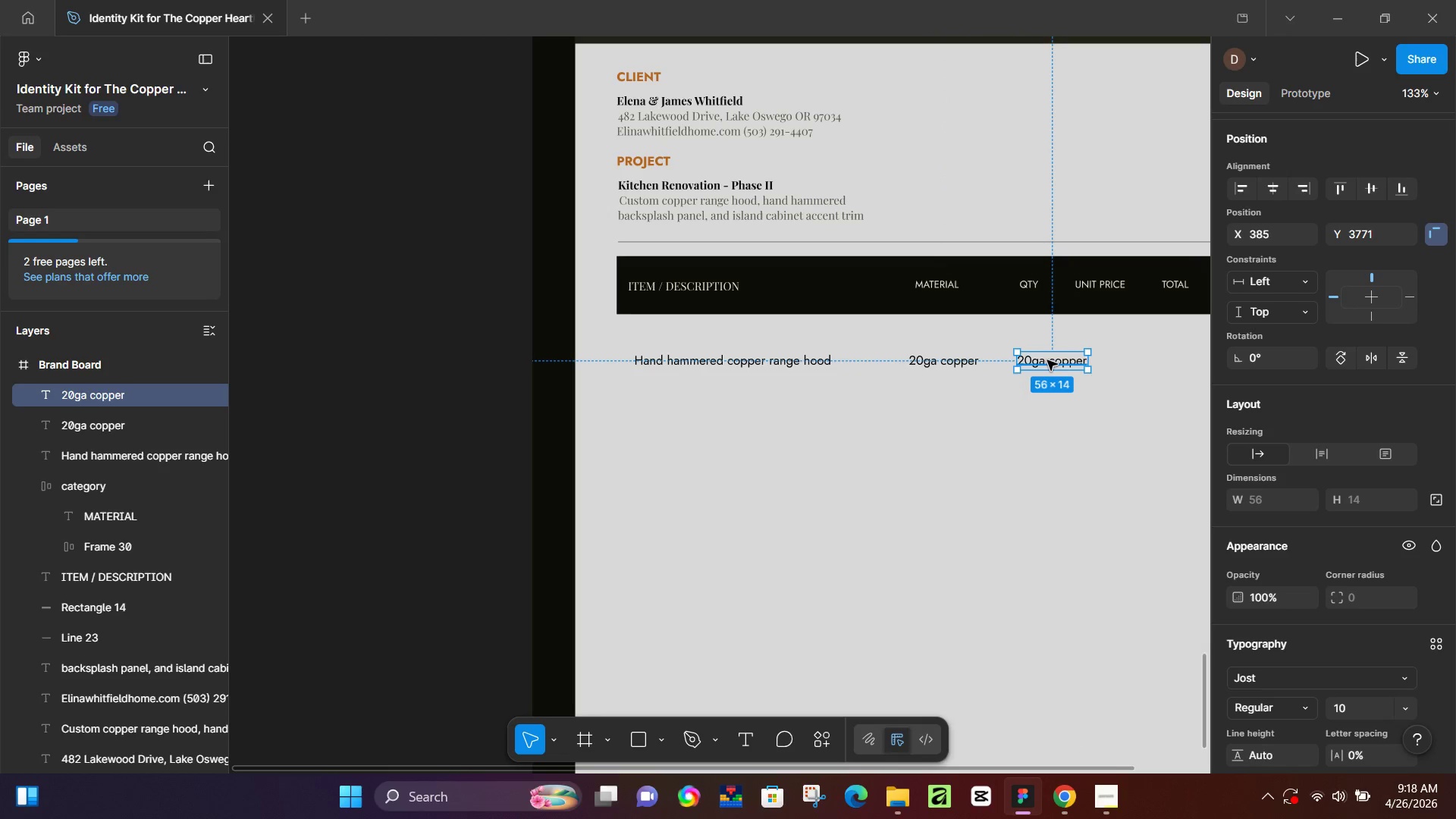 
key(Alt+AltLeft)
 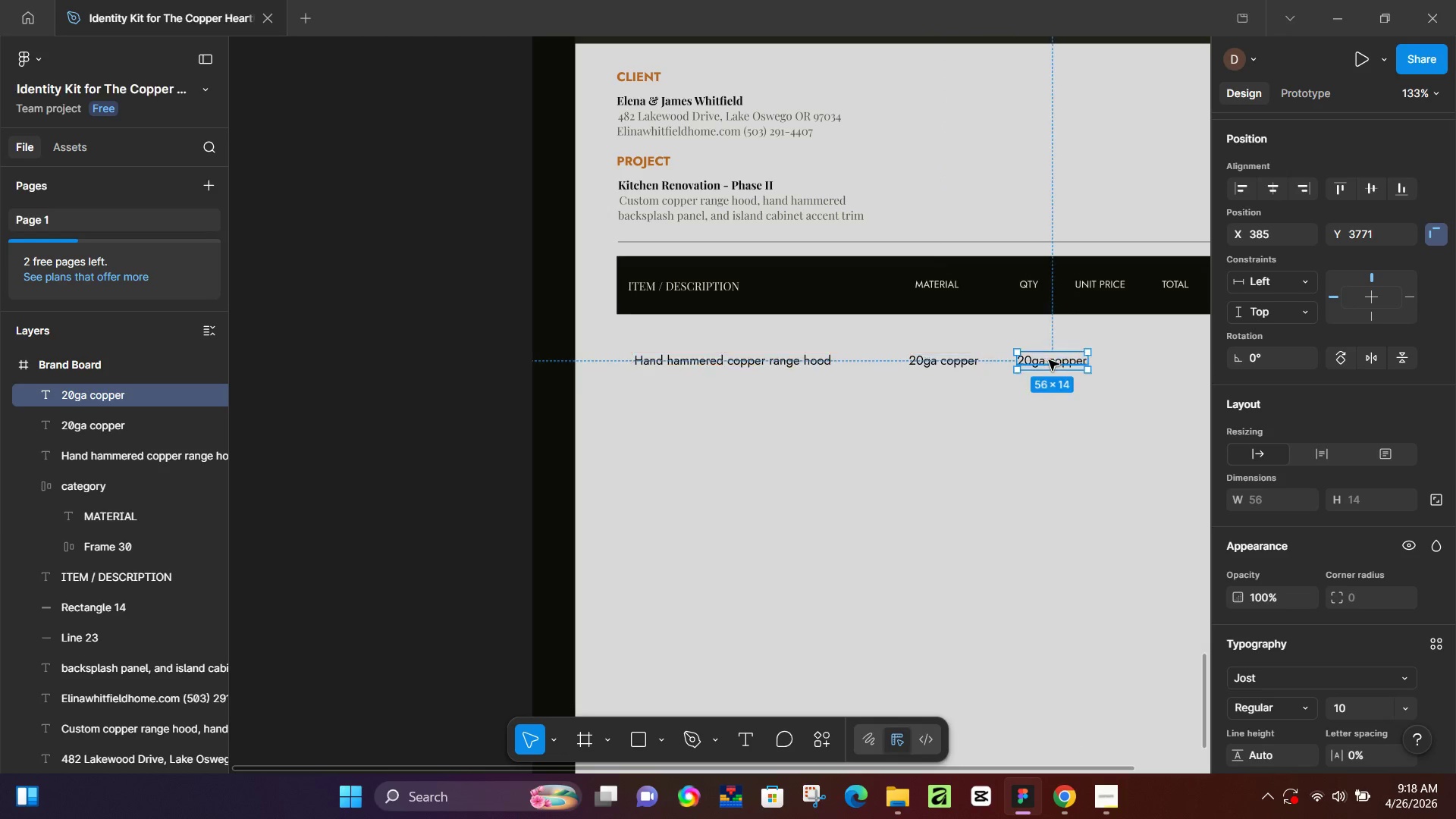 
key(Alt+AltLeft)
 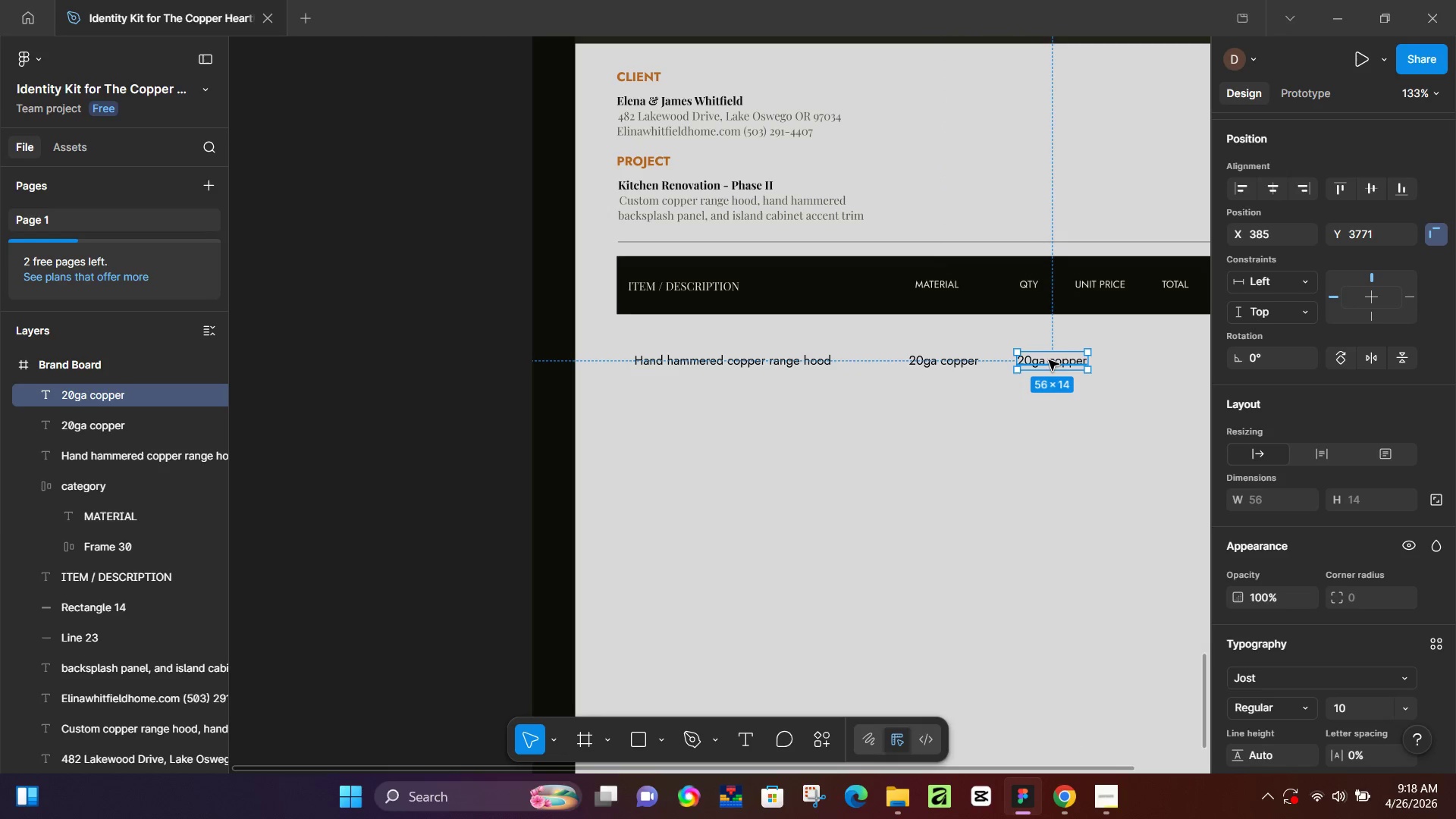 
key(Alt+AltLeft)
 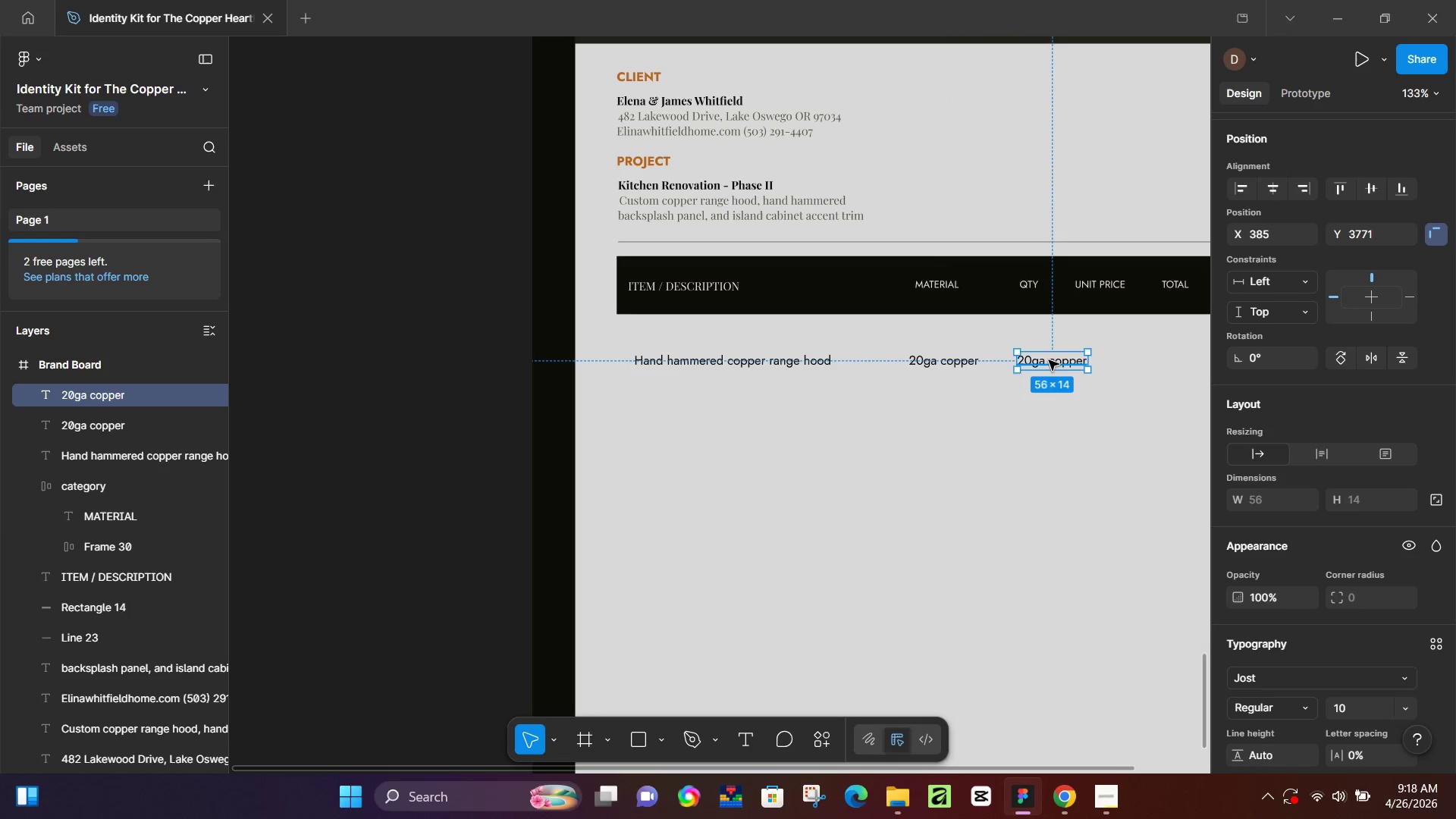 
key(Alt+AltLeft)
 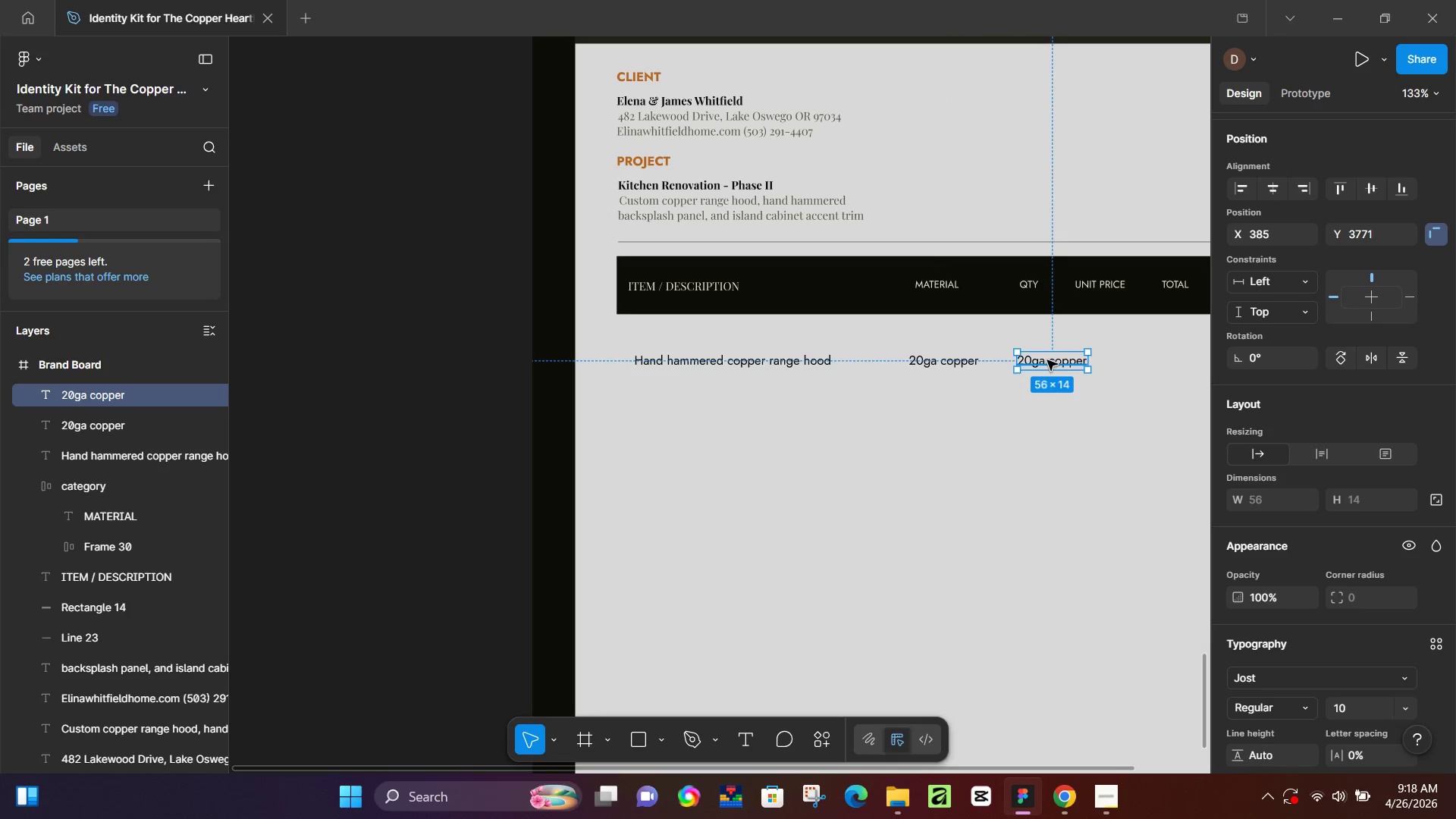 
hold_key(key=AltLeft, duration=13.89)
double_click([1046, 361])
 